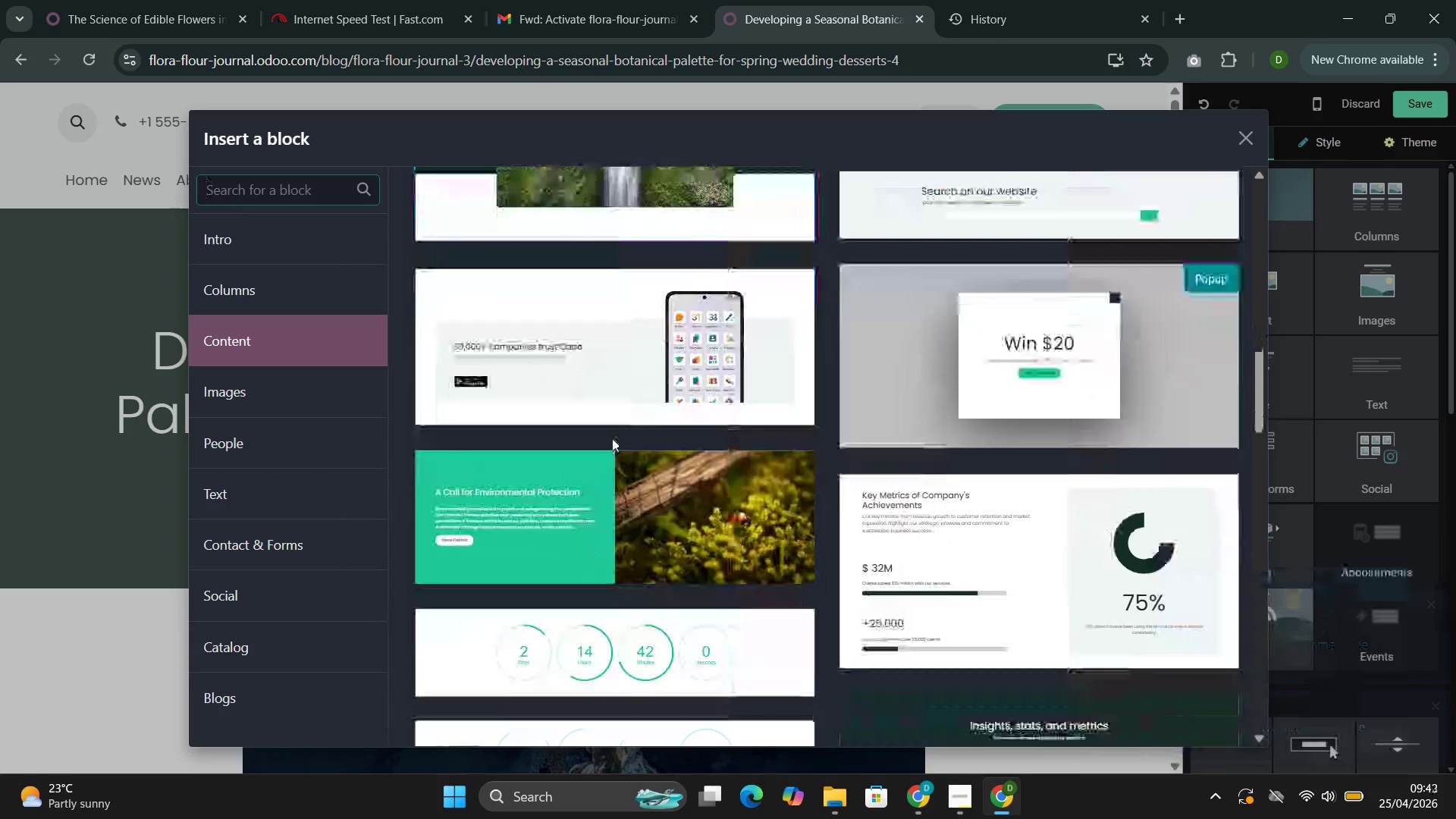 
left_click([264, 385])
 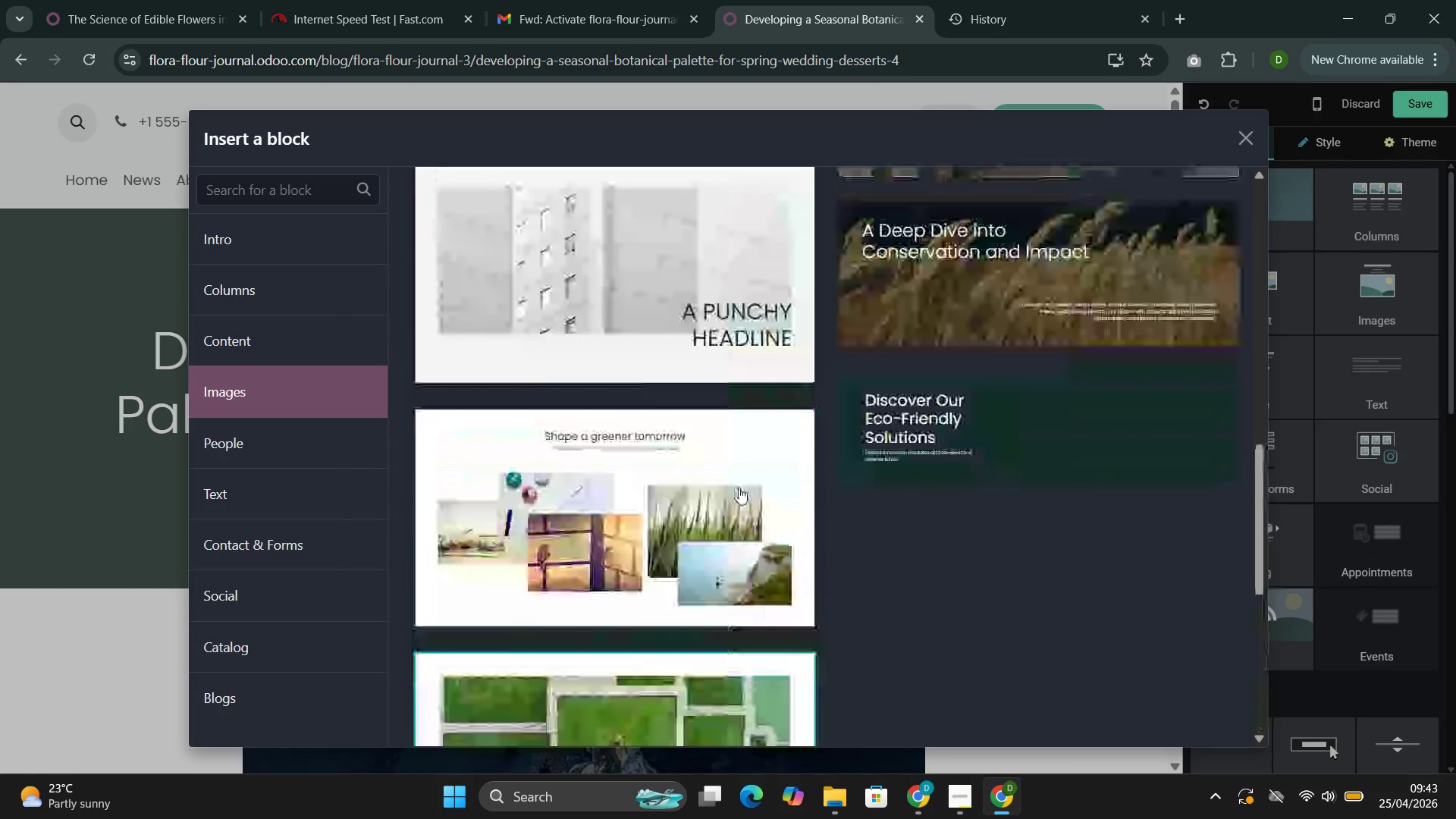 
left_click([930, 529])
 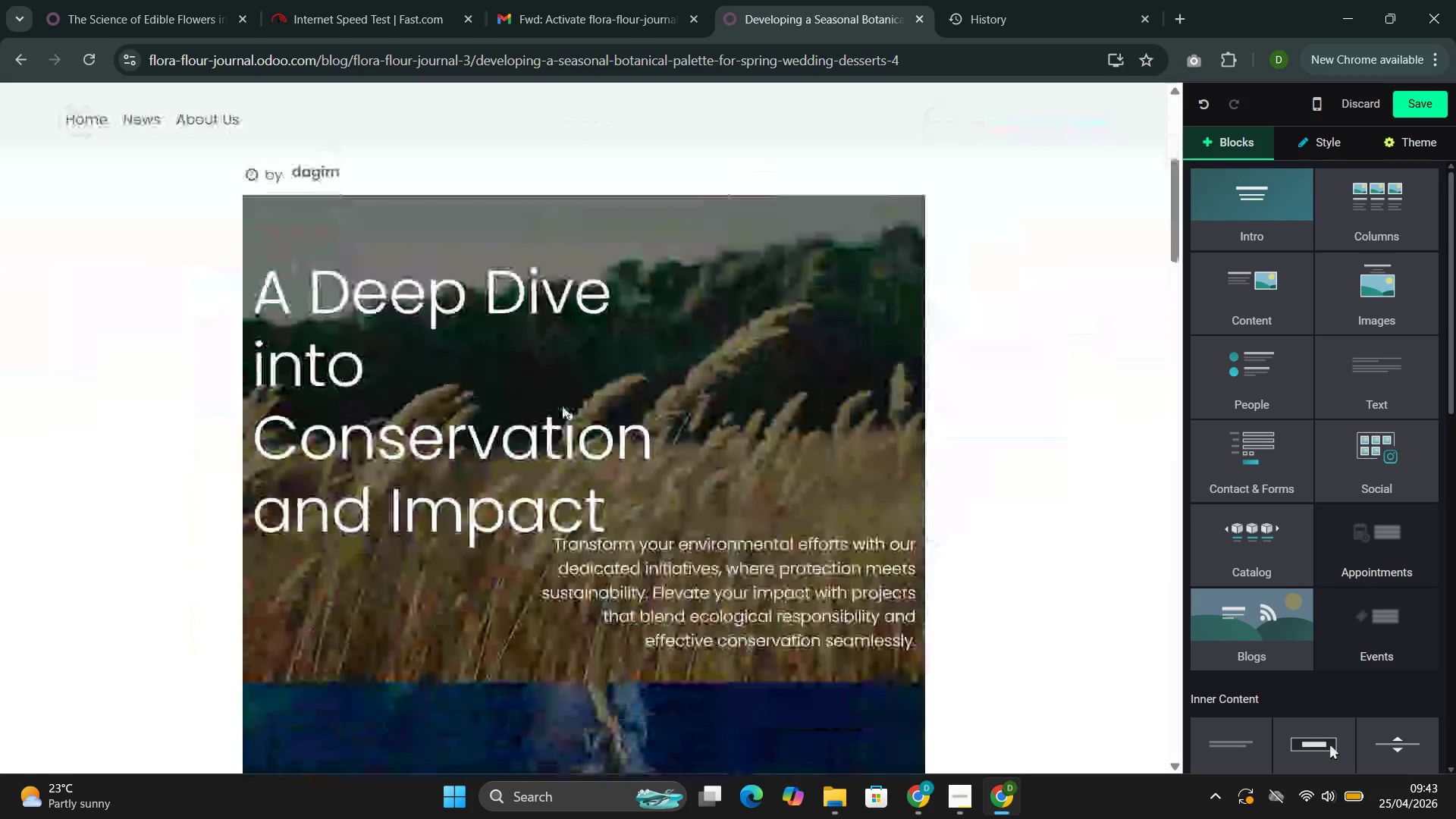 
left_click([537, 391])
 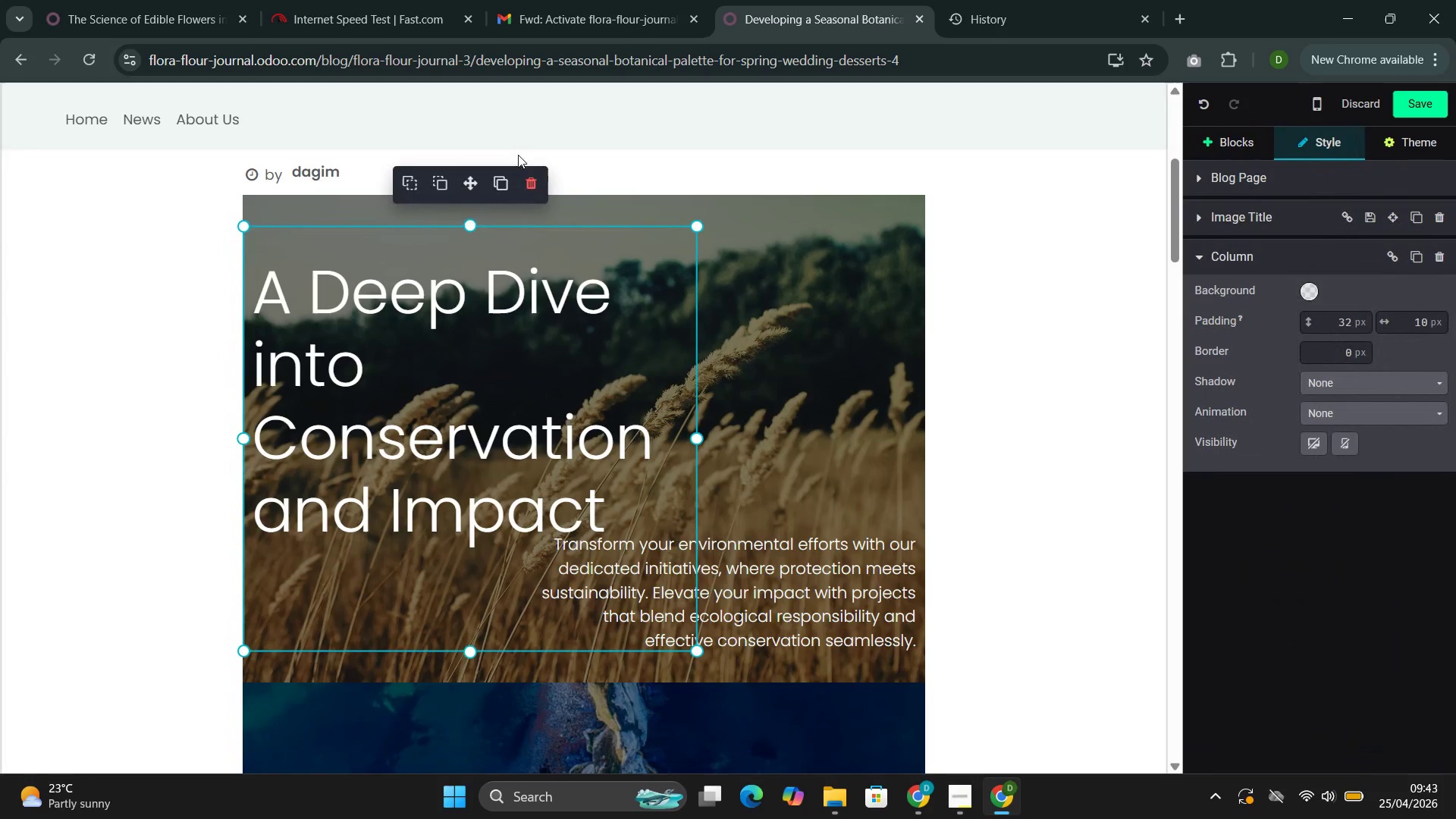 
left_click([529, 182])
 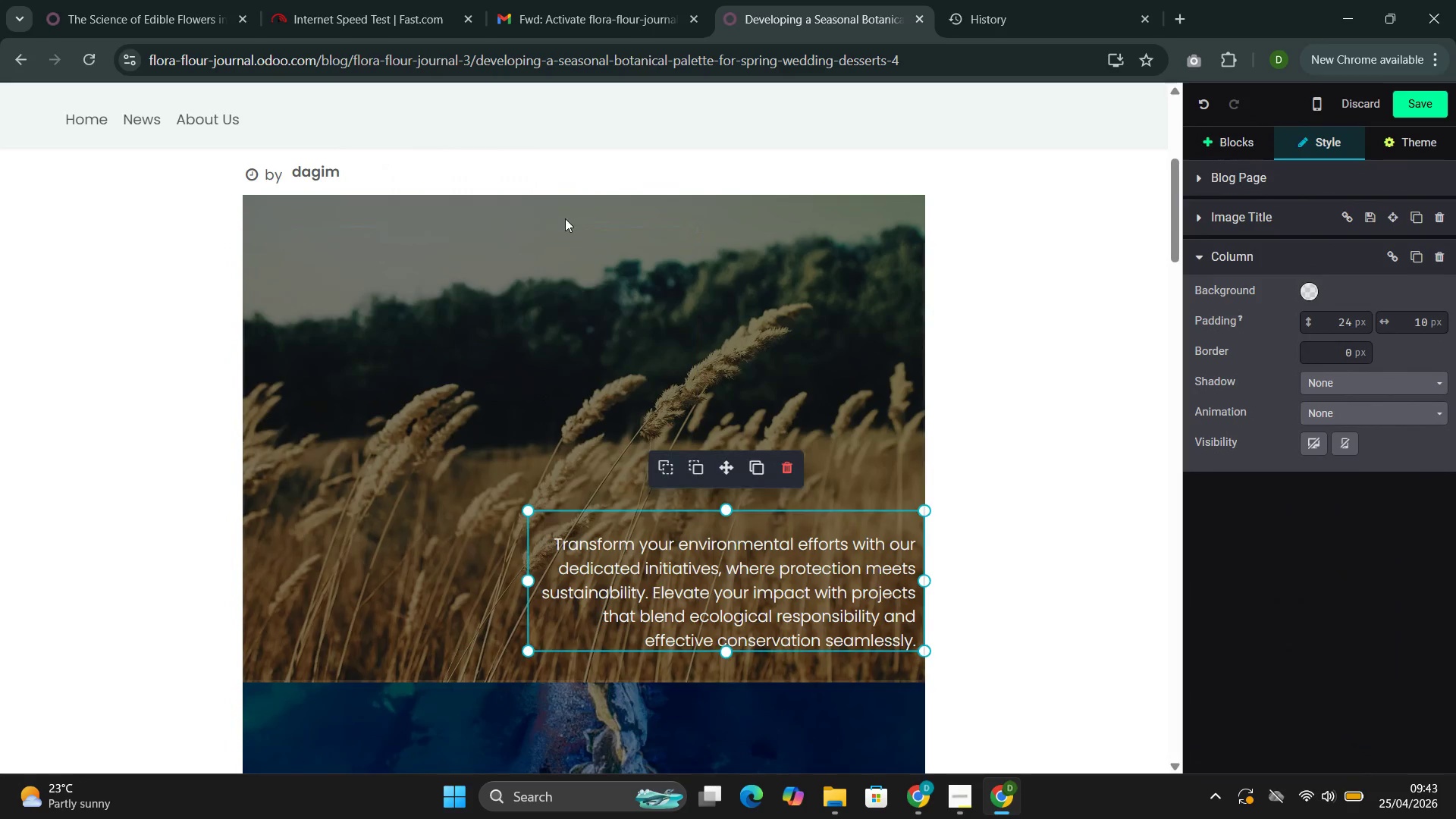 
left_click([565, 218])
 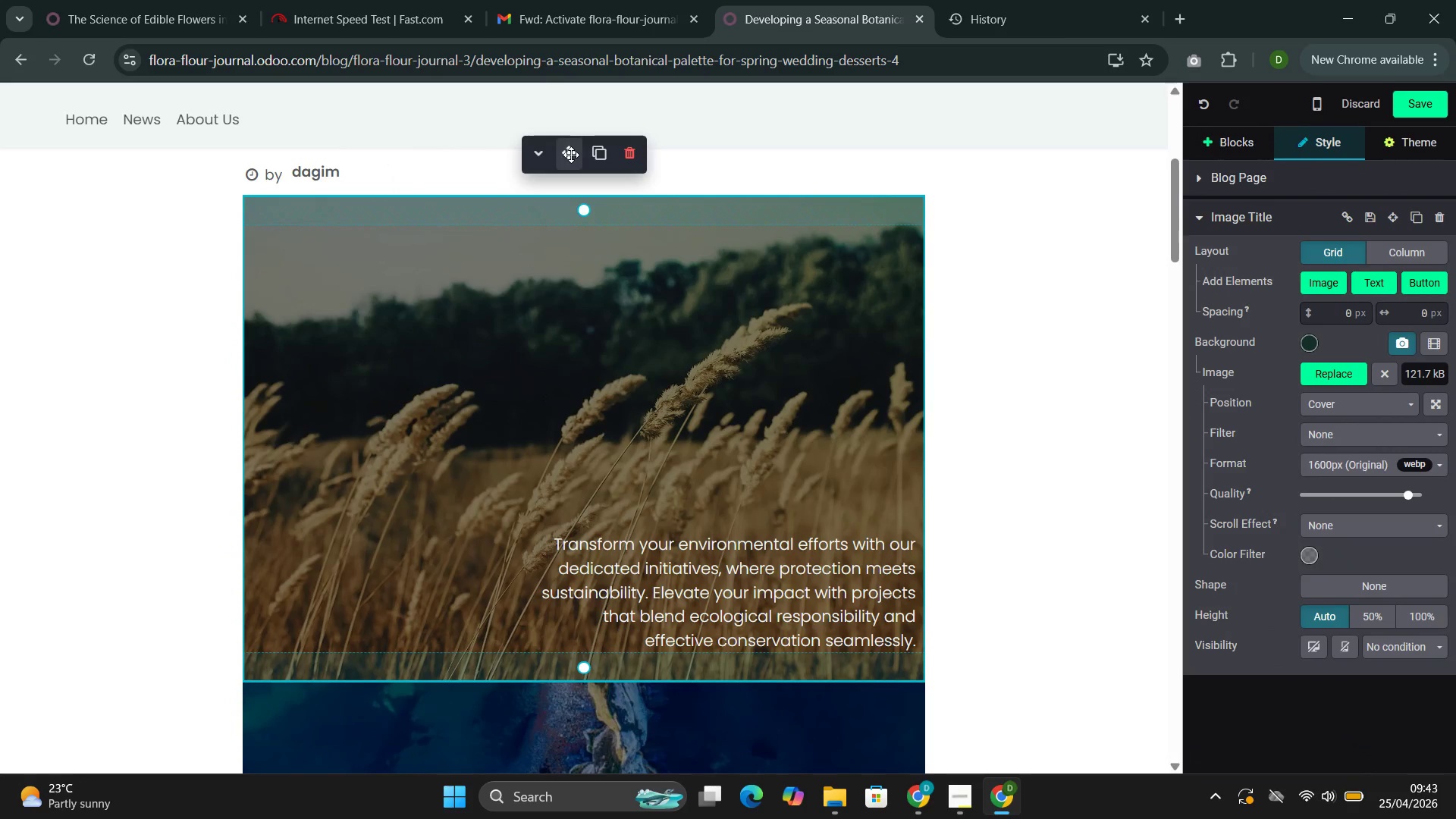 
left_click_drag(start_coordinate=[571, 154], to_coordinate=[492, 786])
 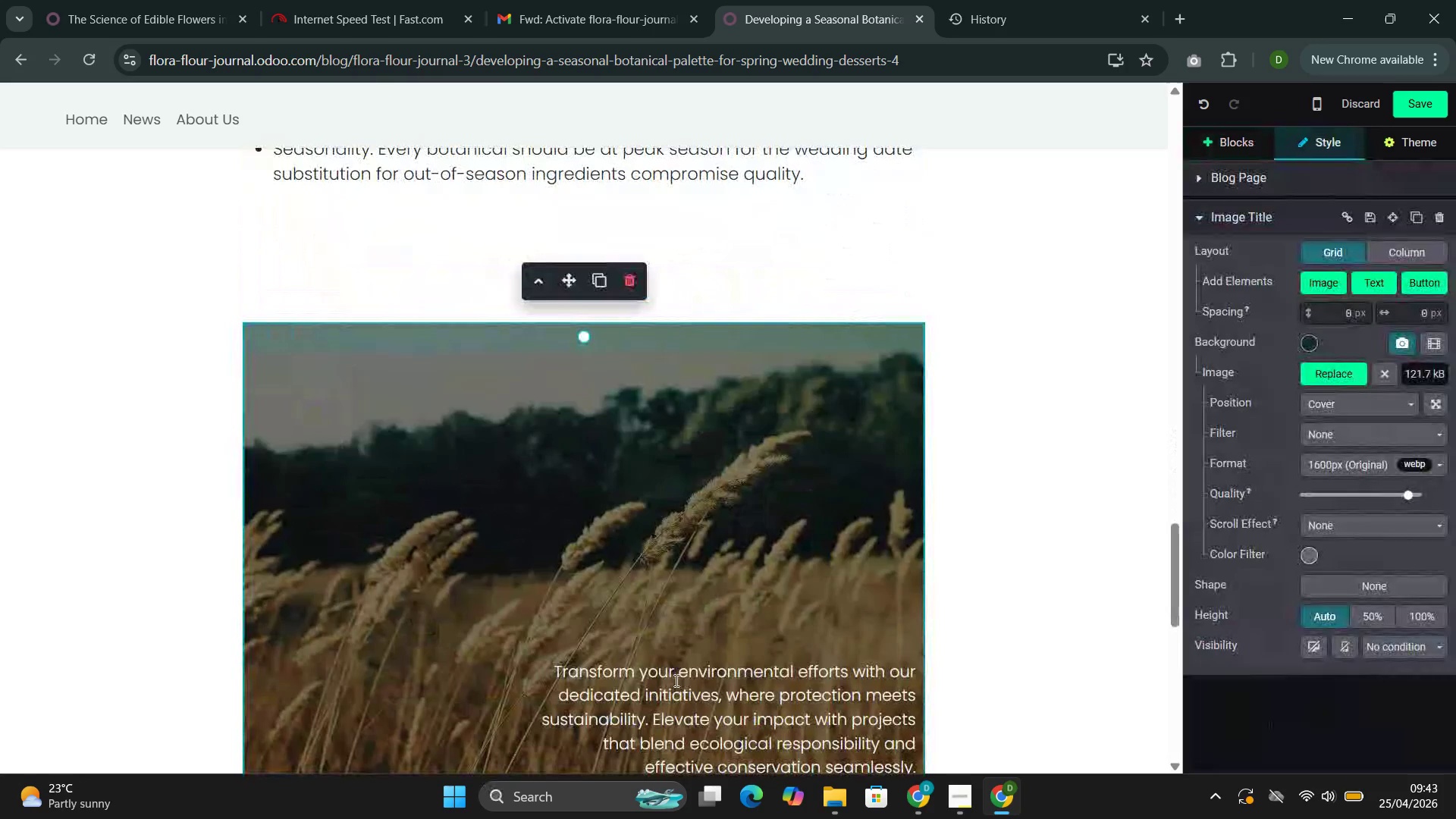 
left_click([675, 680])
 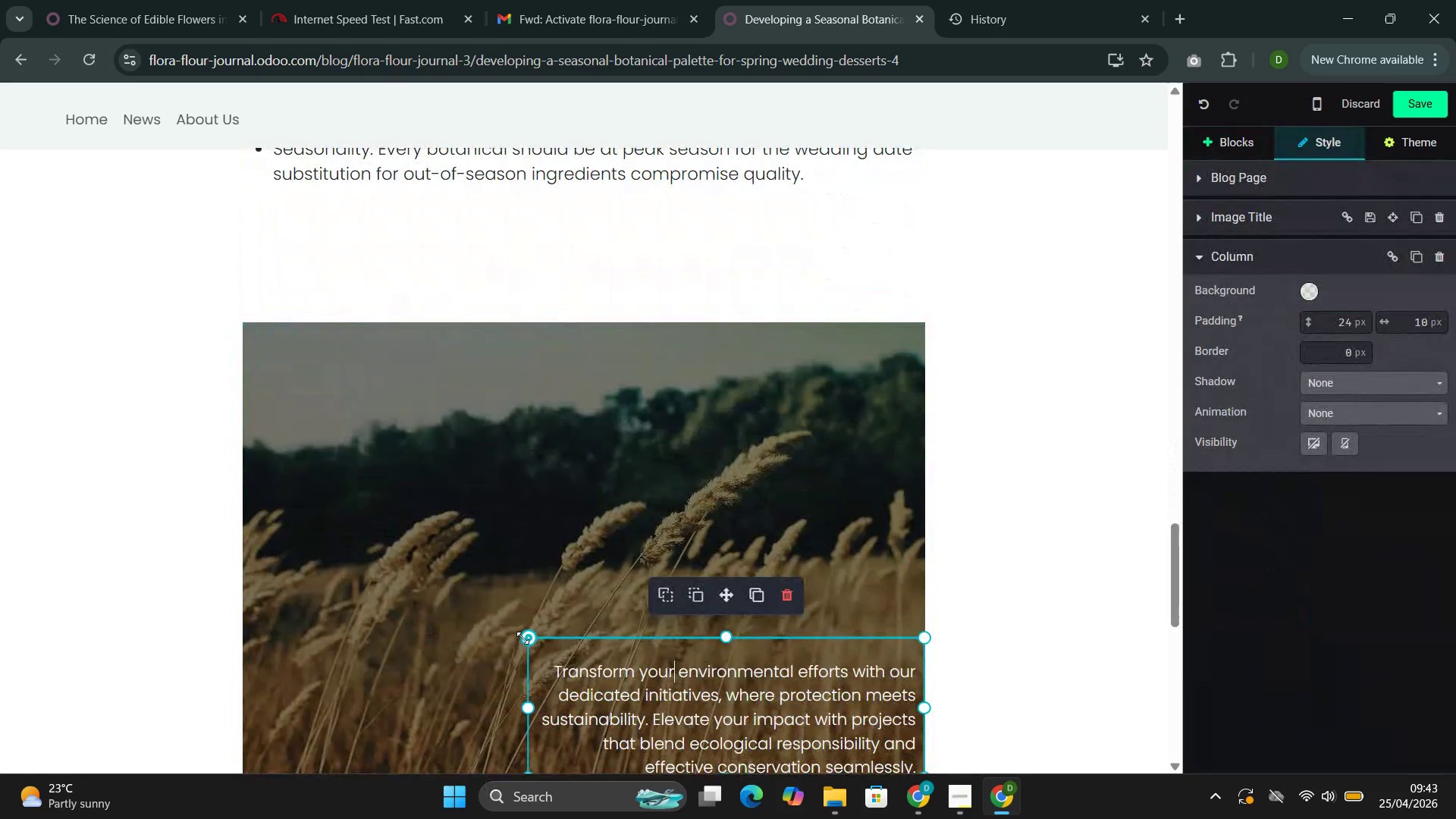 
left_click_drag(start_coordinate=[525, 638], to_coordinate=[285, 469])
 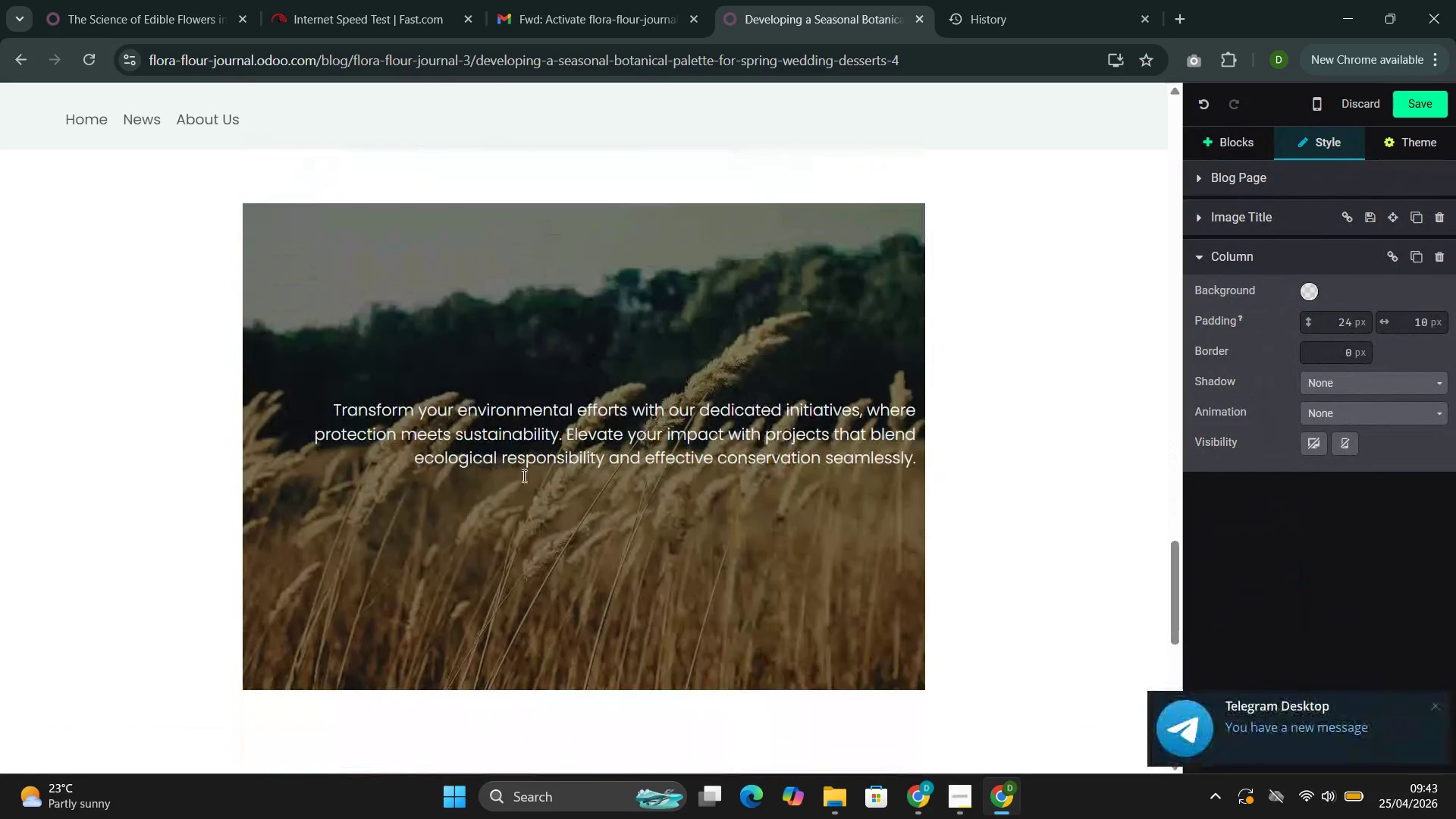 
left_click([365, 410])
 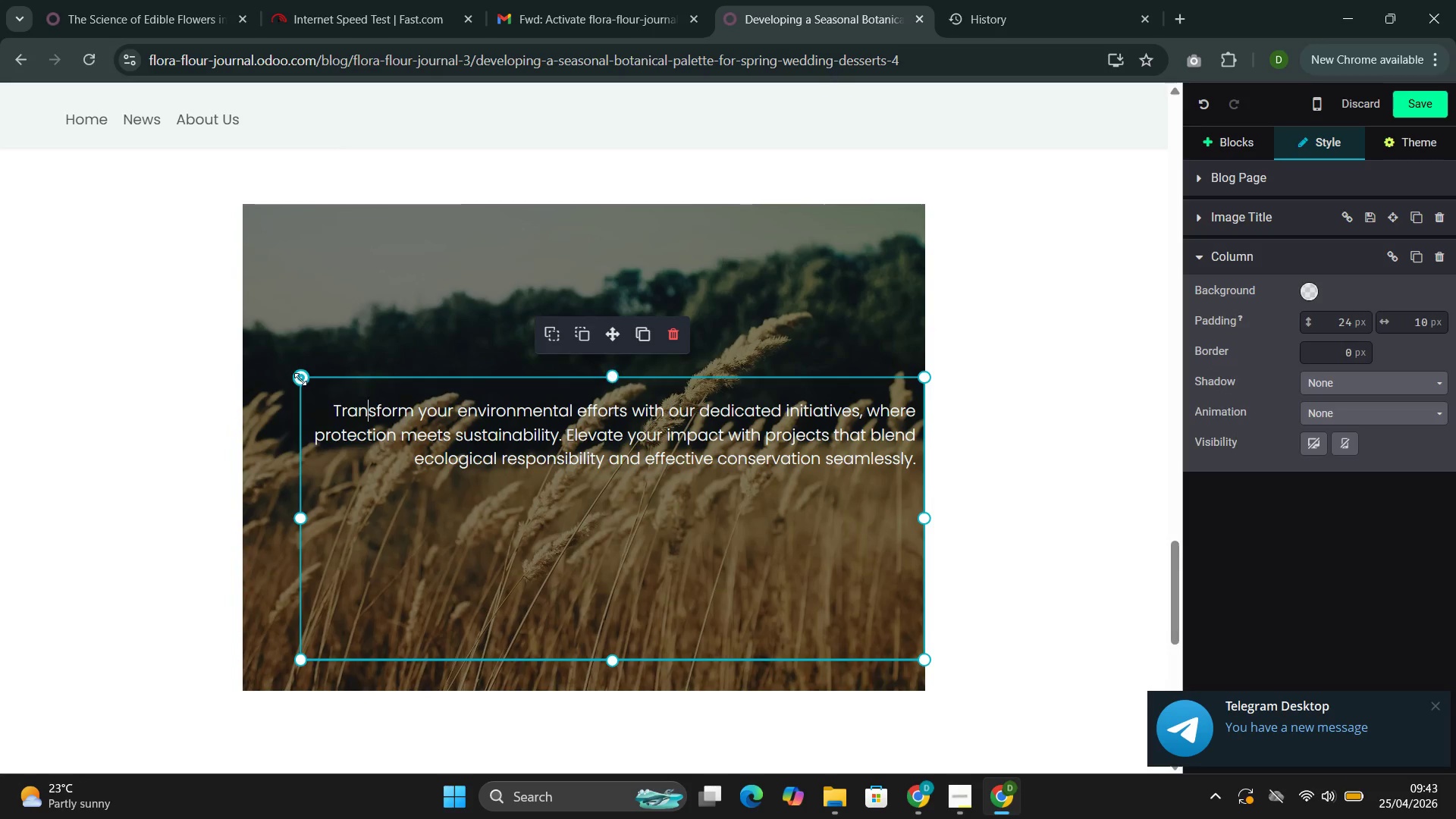 
left_click_drag(start_coordinate=[300, 374], to_coordinate=[216, 246])
 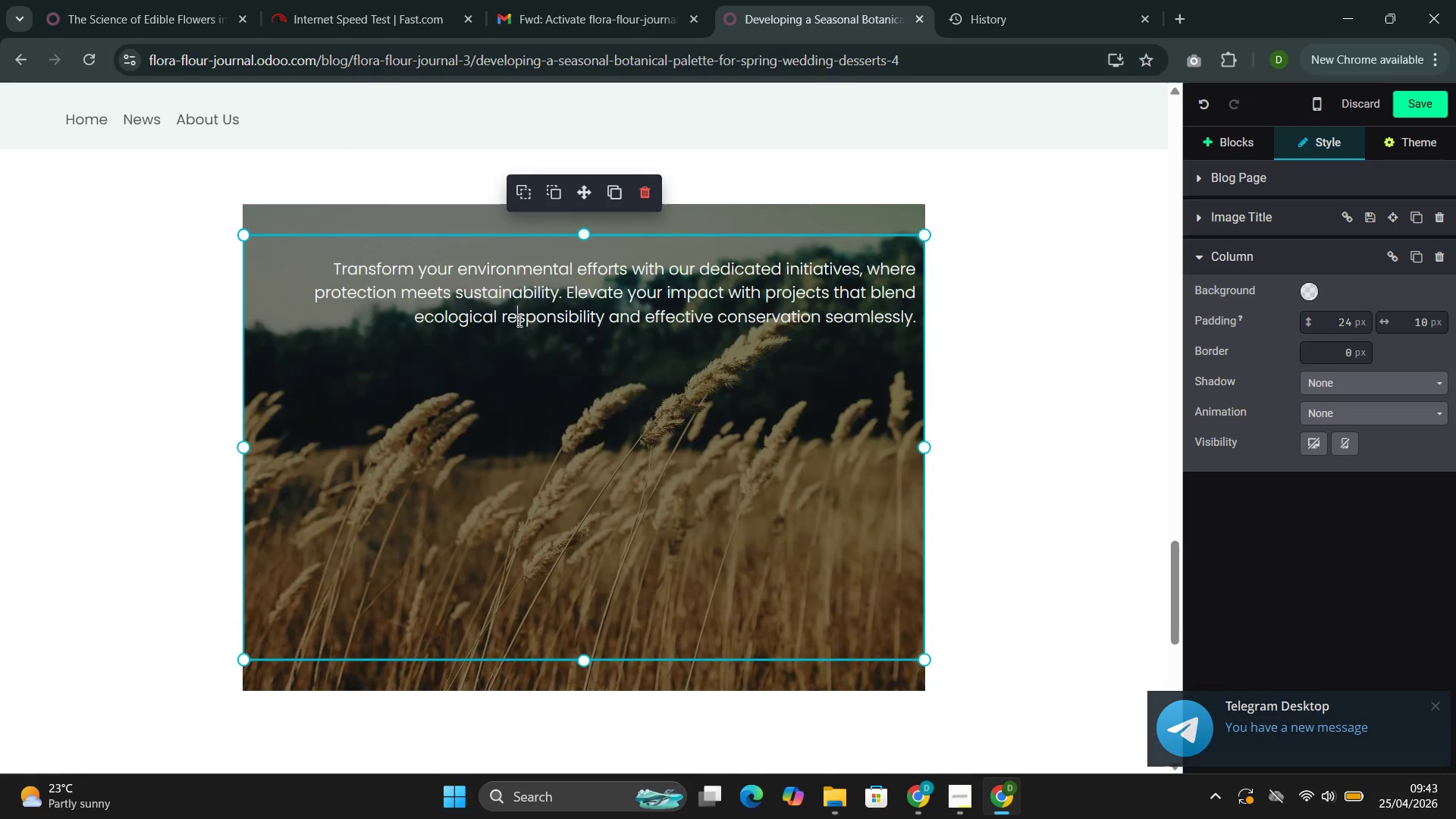 
double_click([518, 320])
 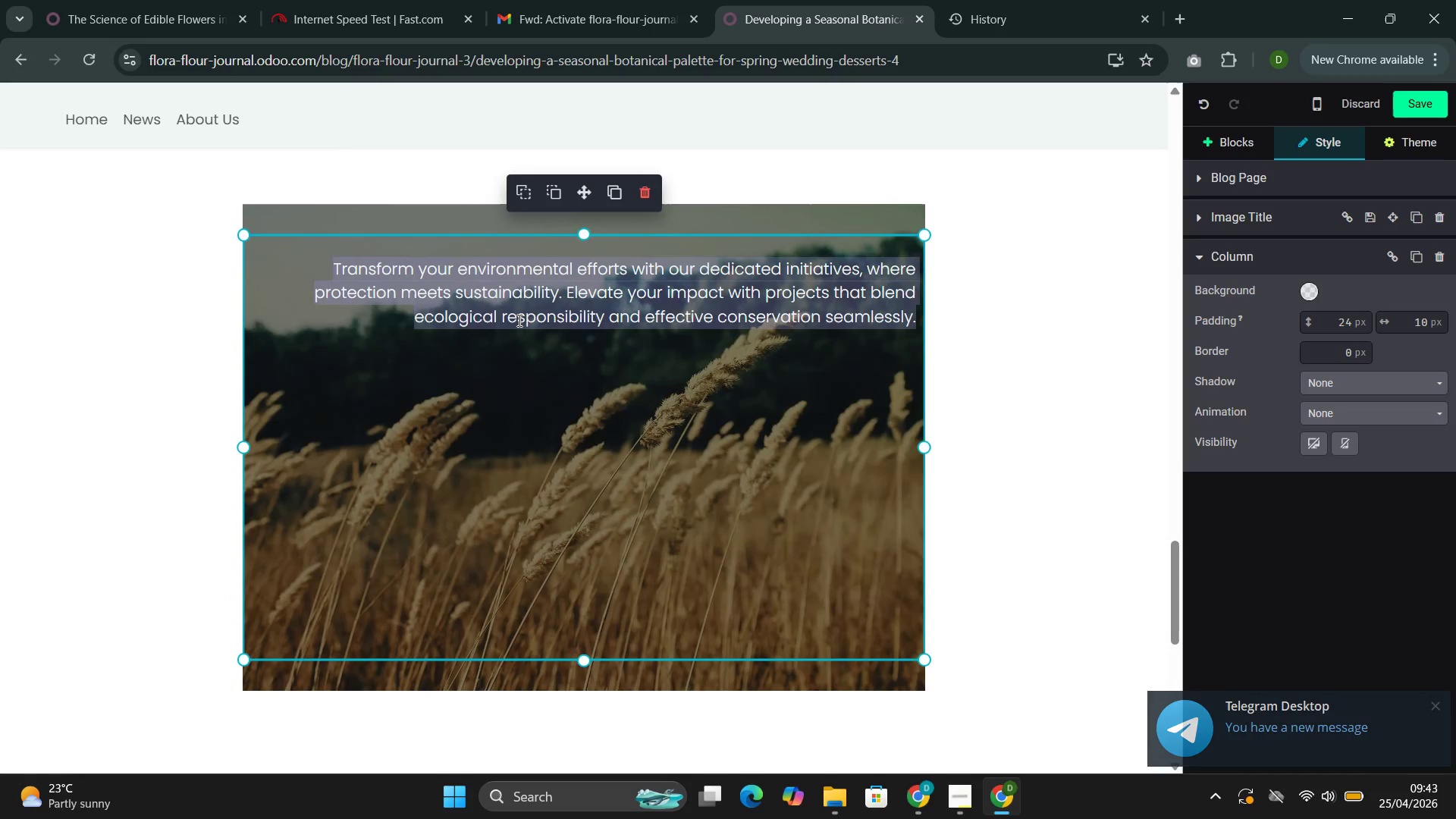 
triple_click([518, 320])
 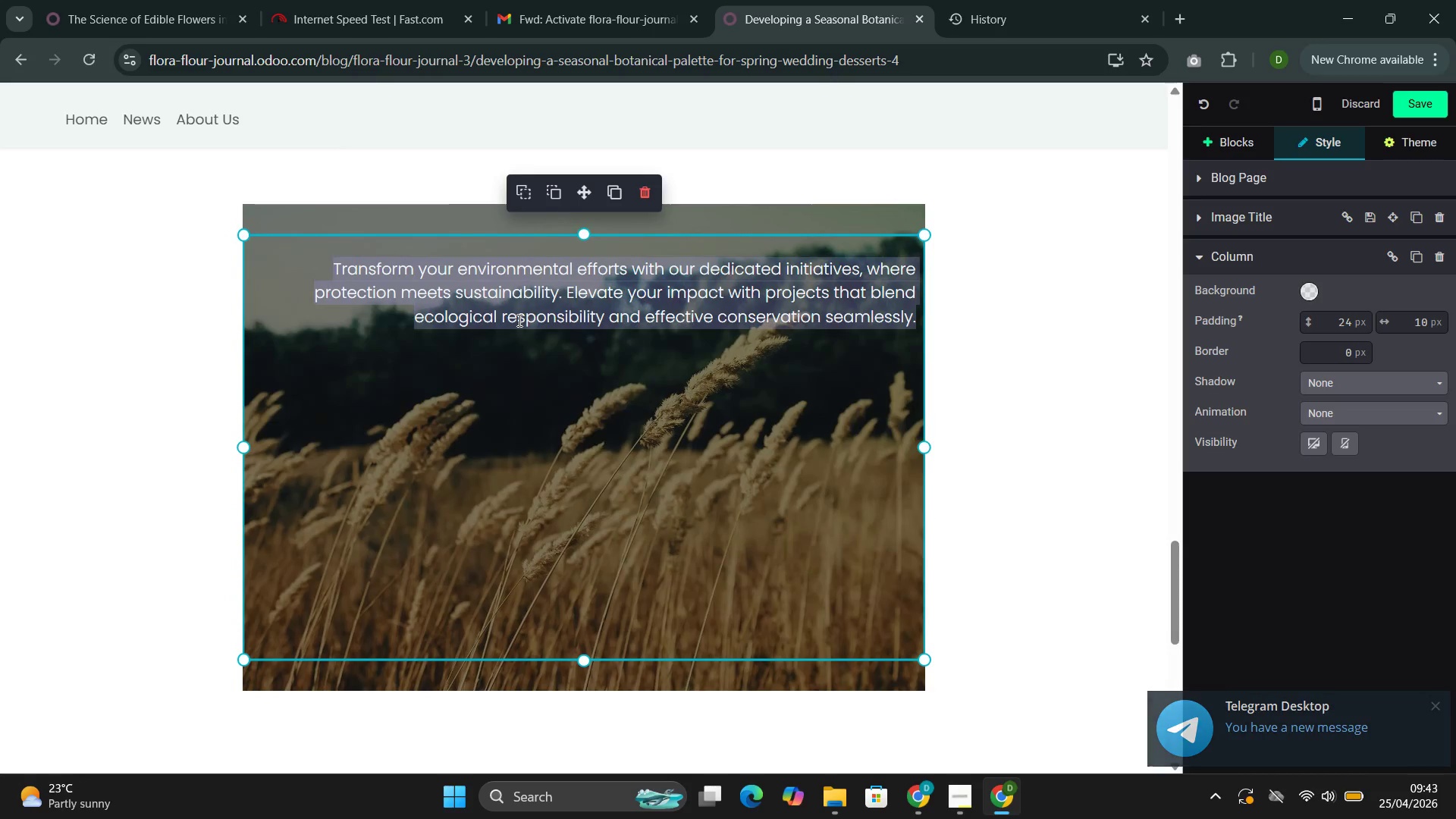 
triple_click([518, 320])
 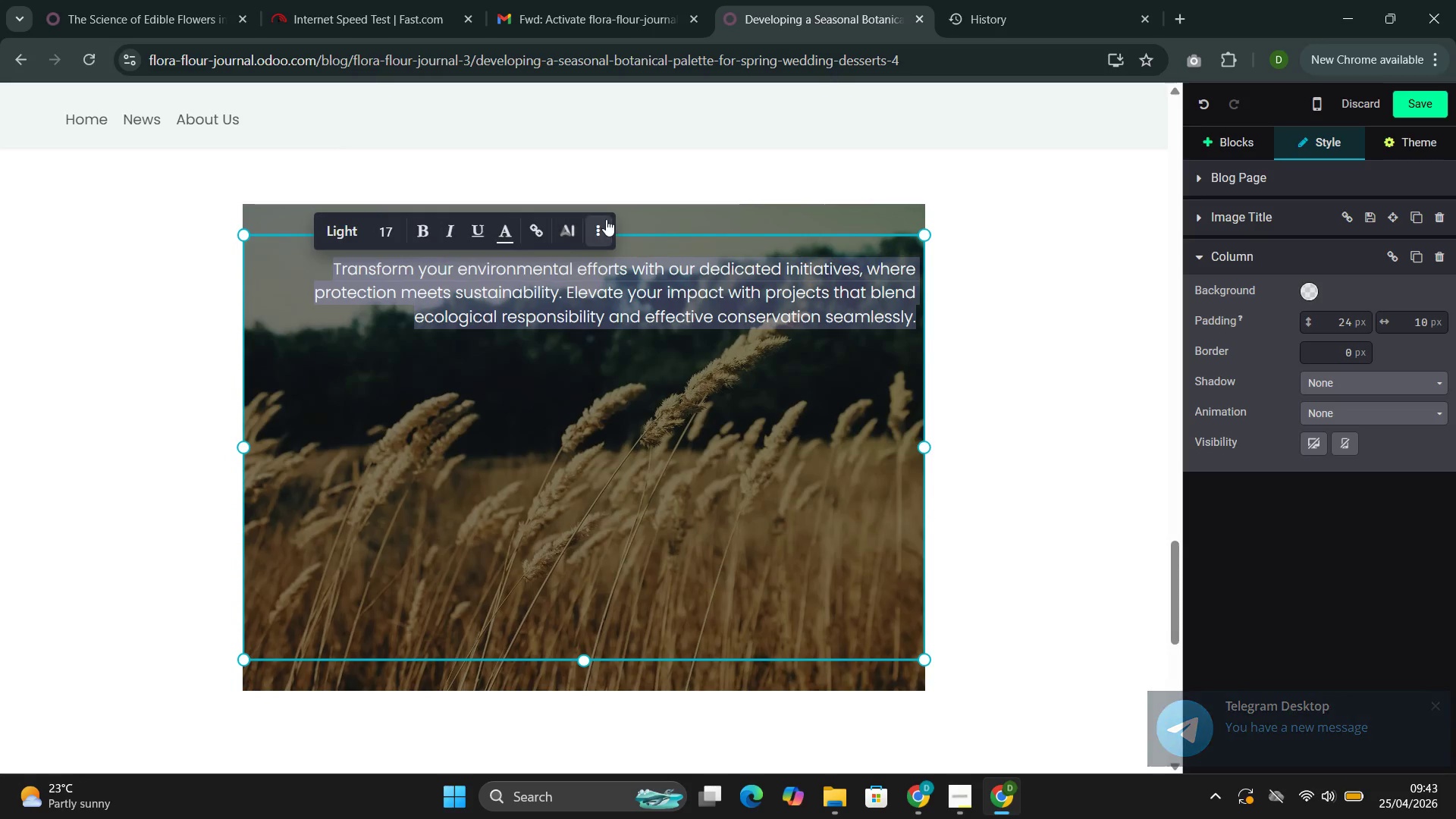 
left_click([605, 220])
 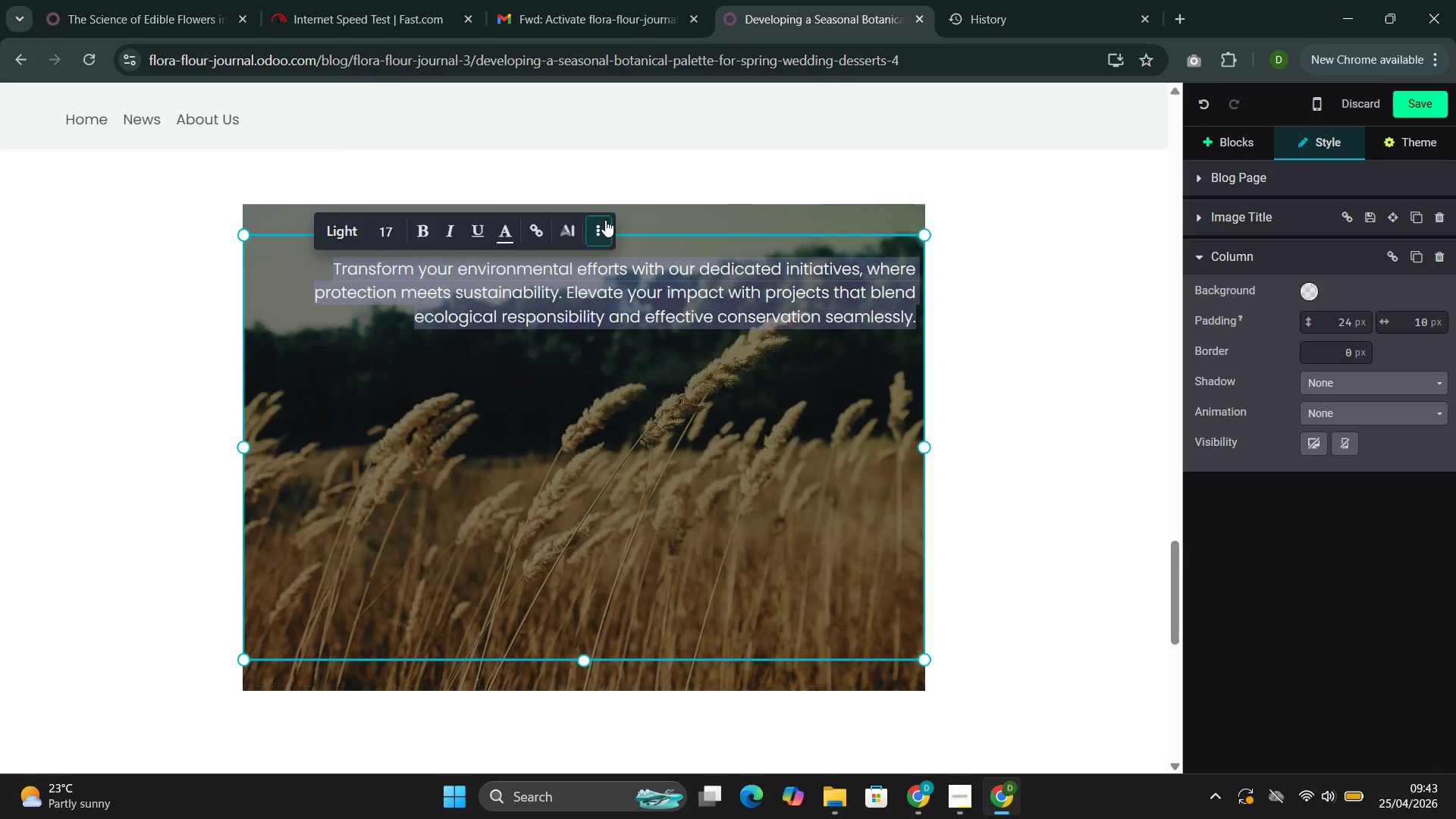 
mouse_move([617, 229])
 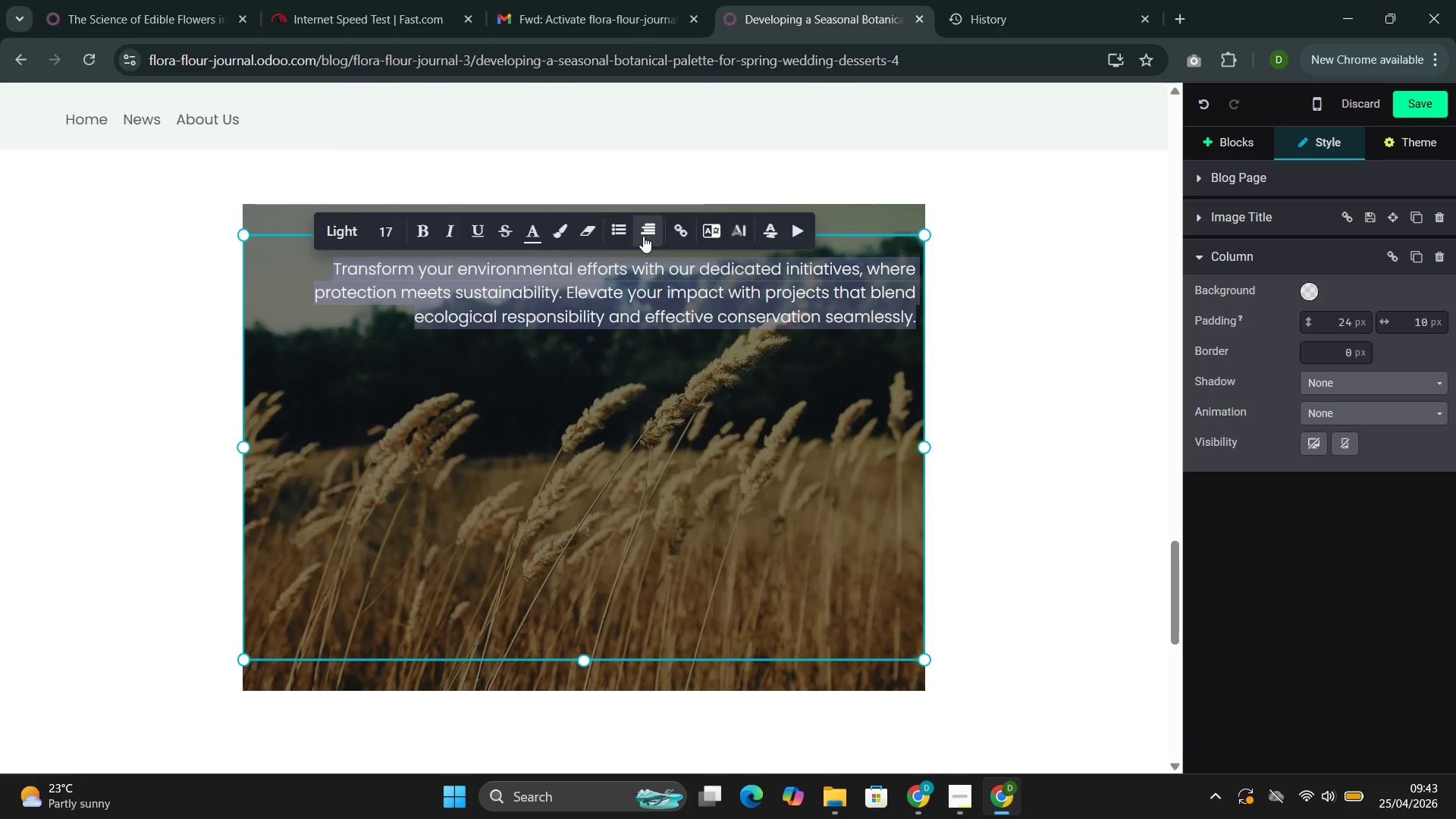 
left_click([643, 236])
 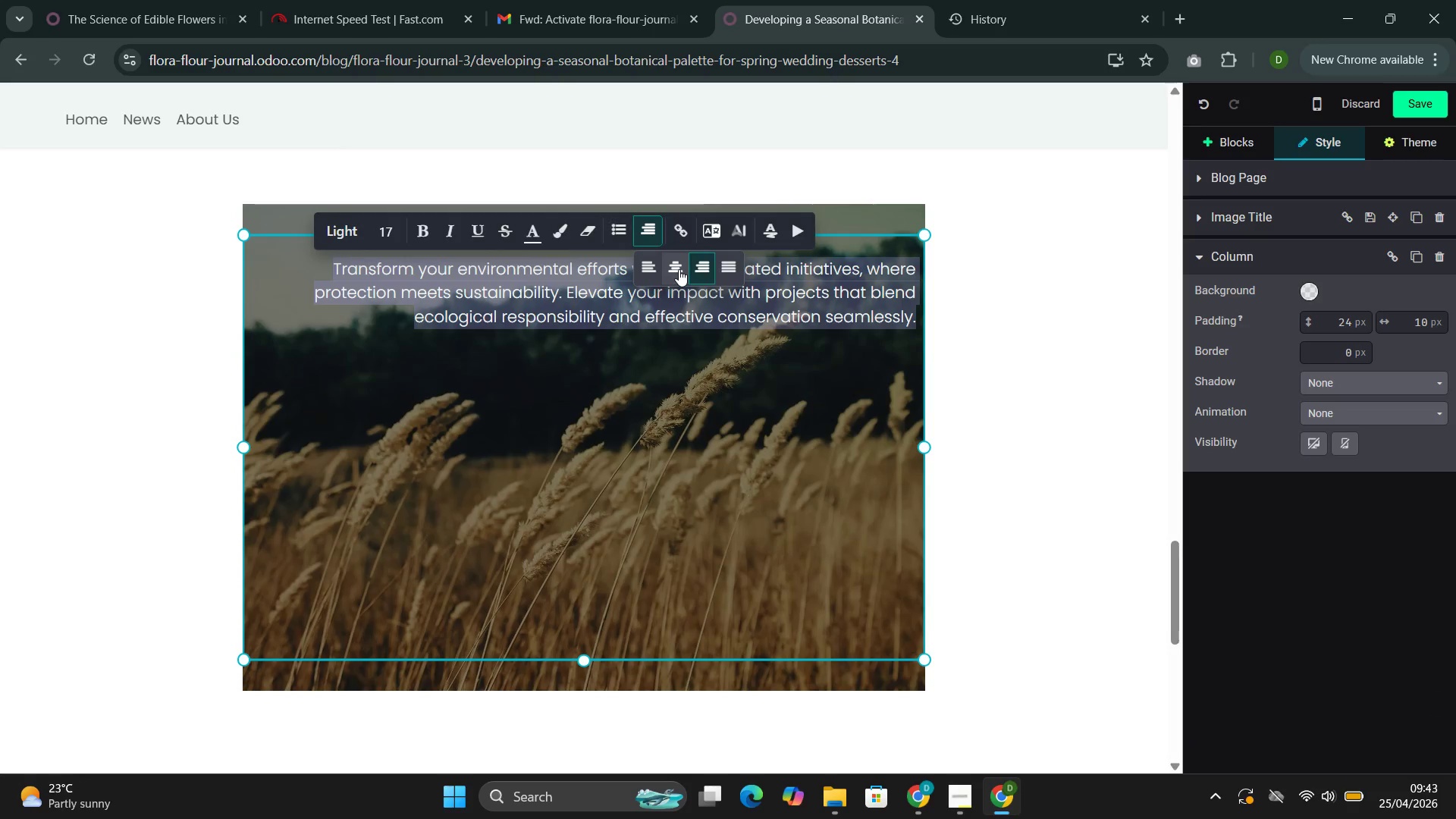 
left_click([679, 268])
 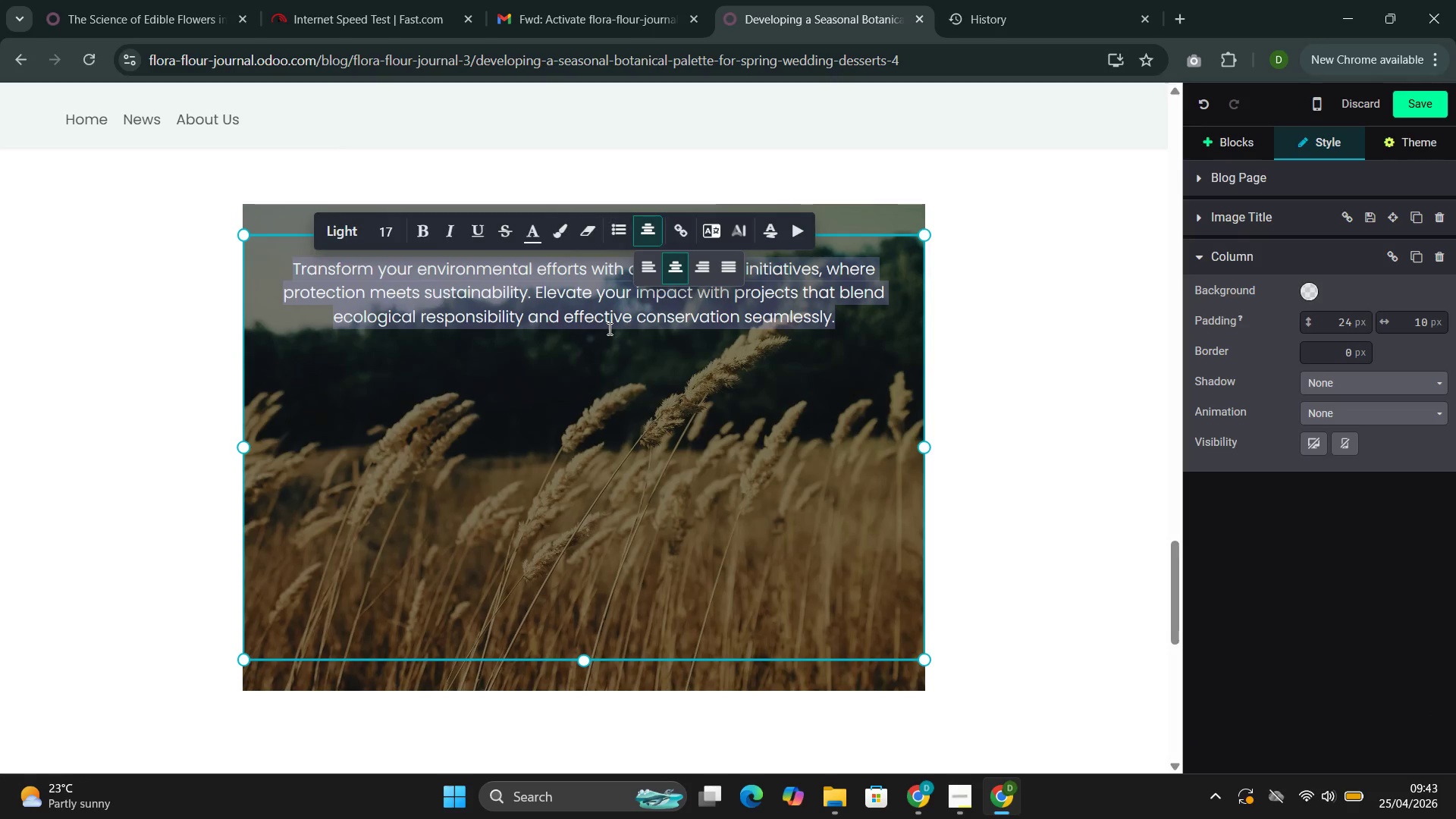 
left_click([577, 348])
 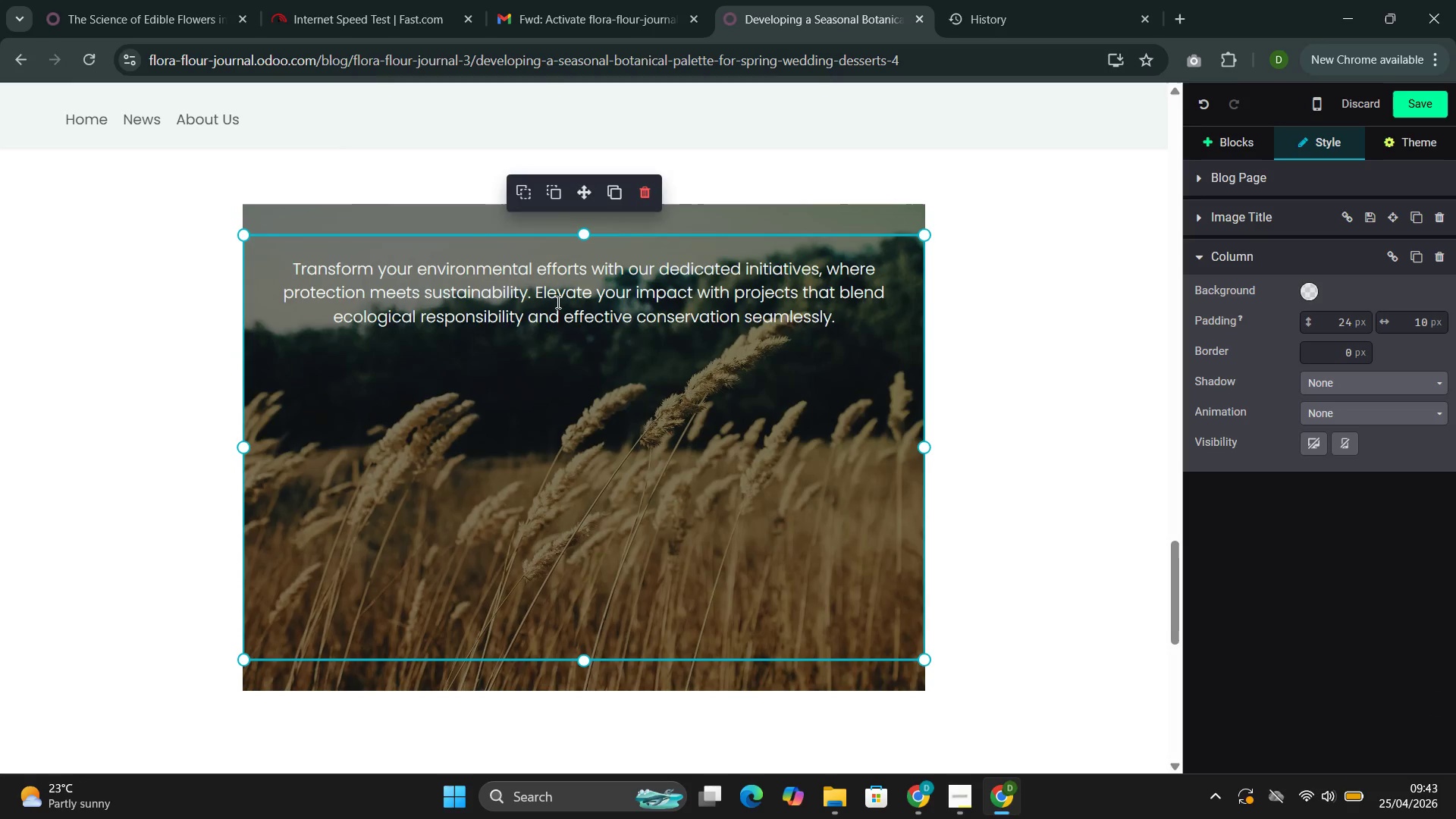 
double_click([557, 302])
 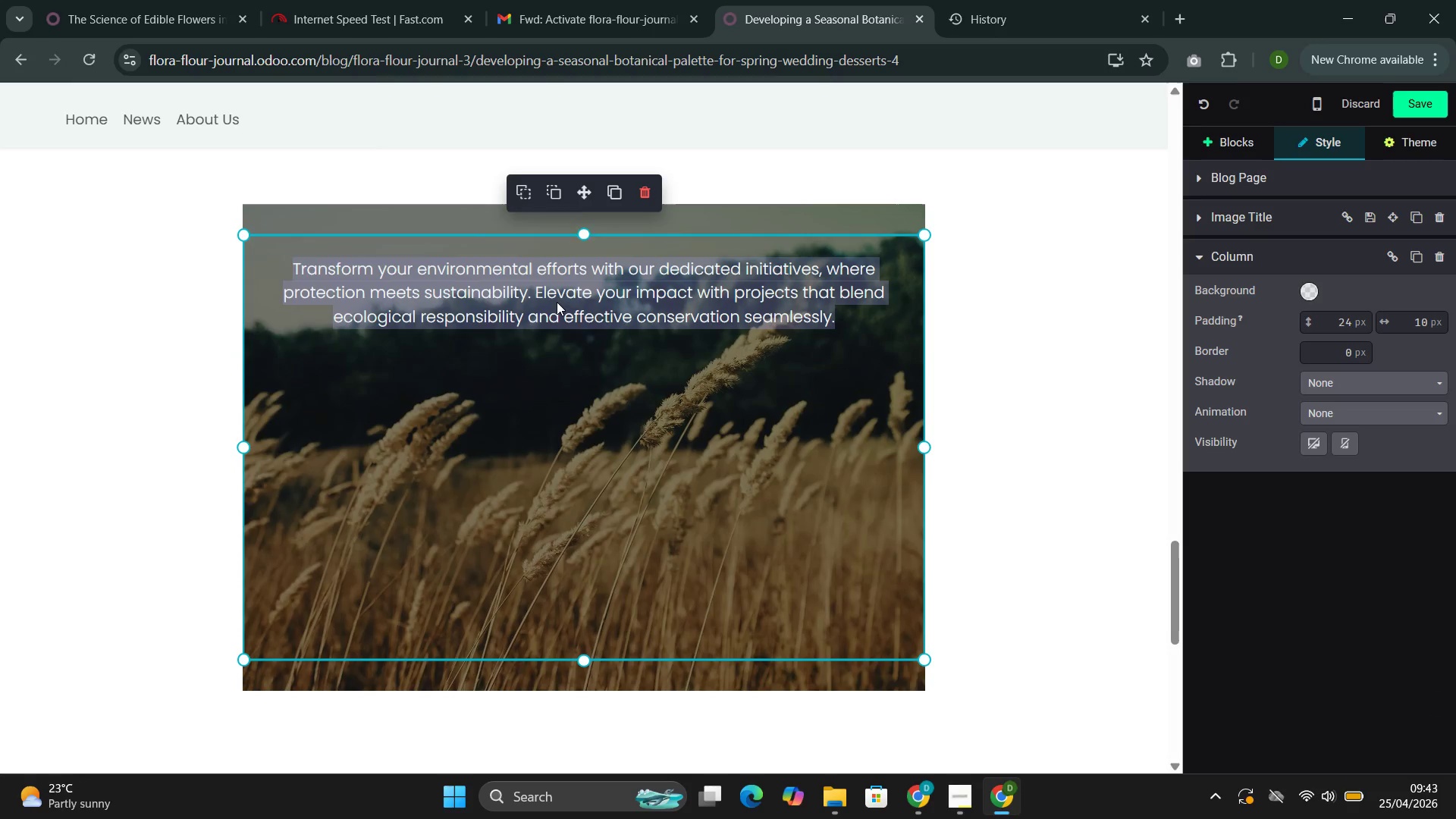 
triple_click([557, 302])
 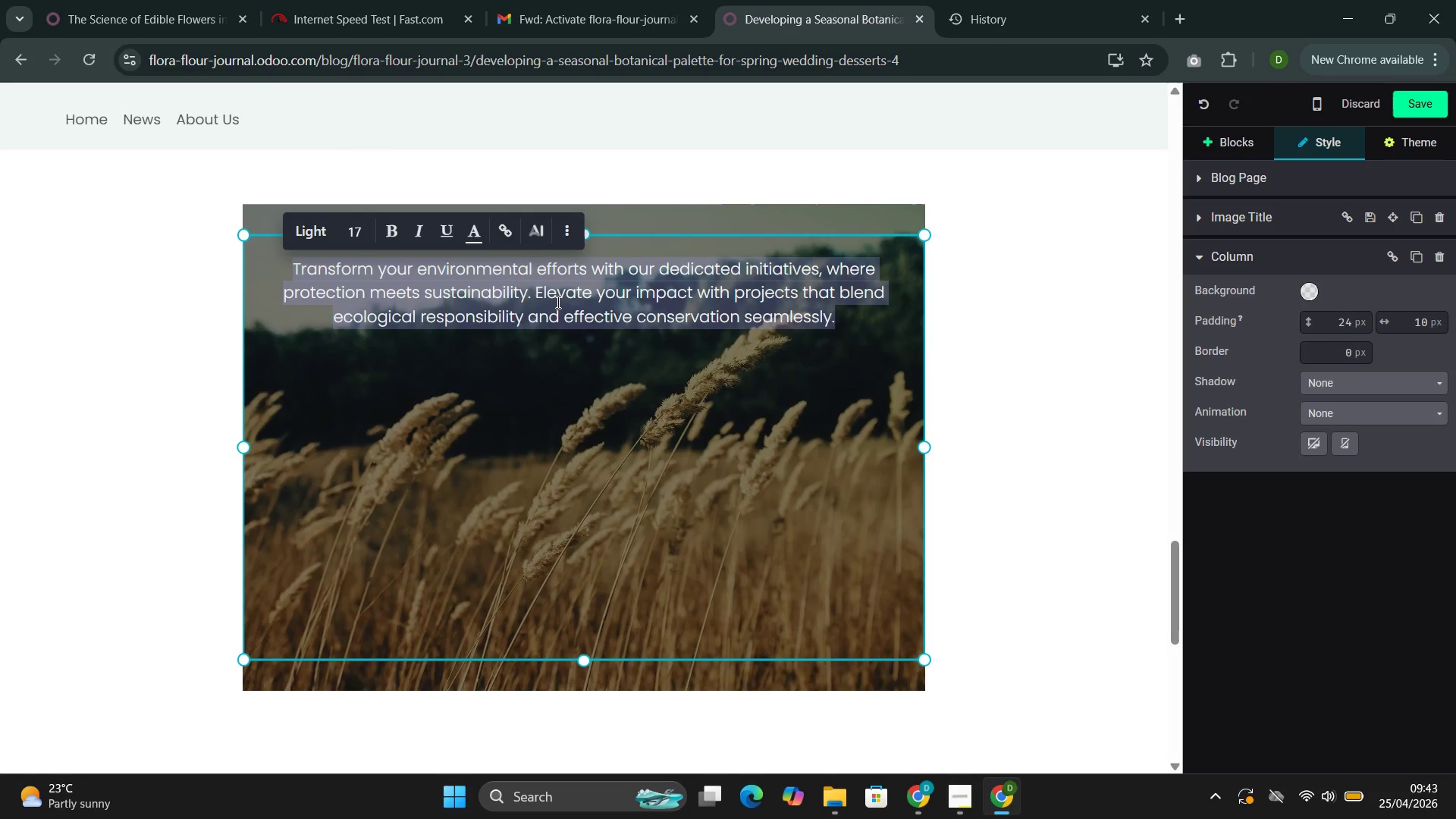 
hold_key(key=ShiftLeft, duration=4.98)
 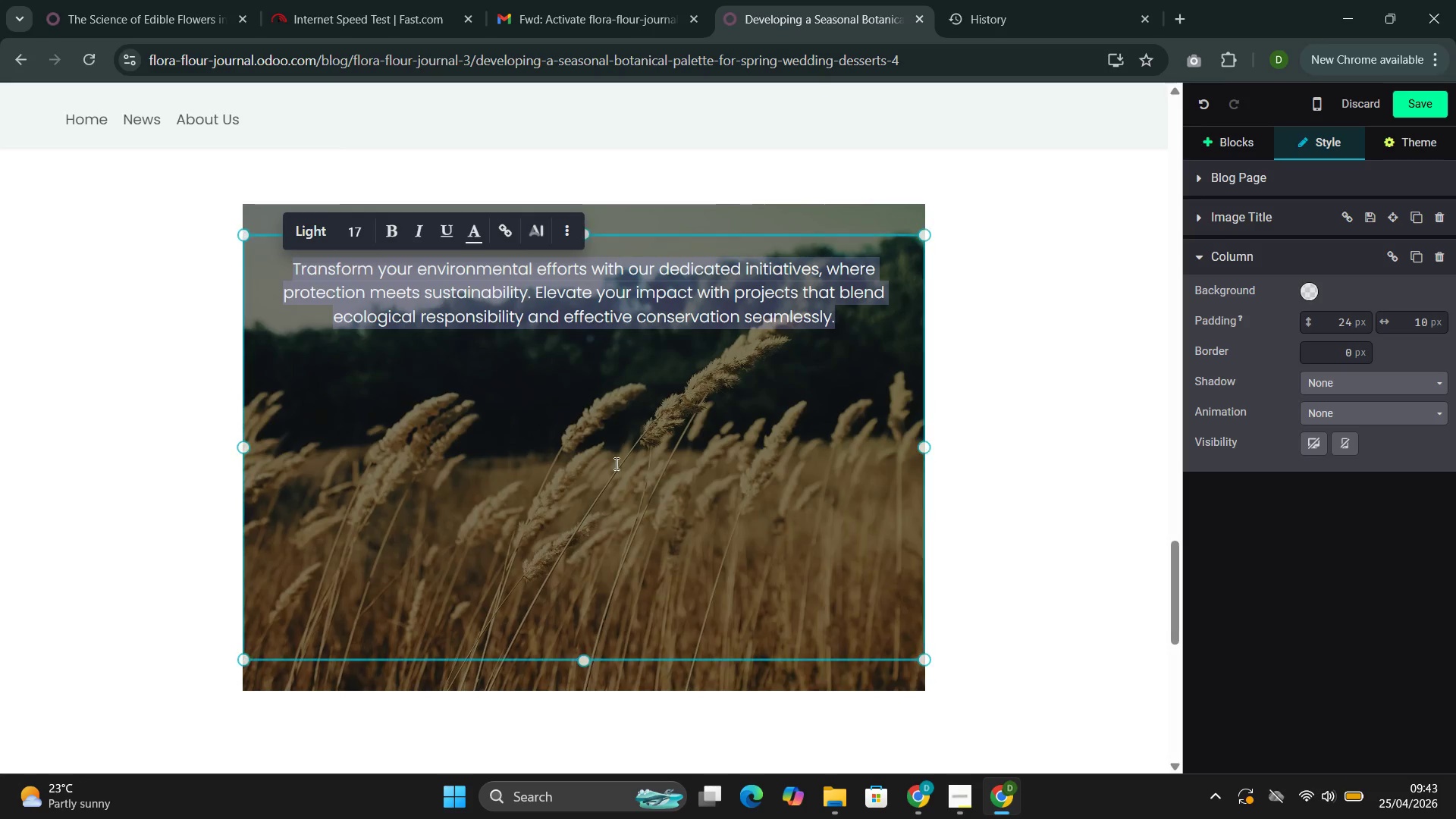 
left_click([616, 463])
 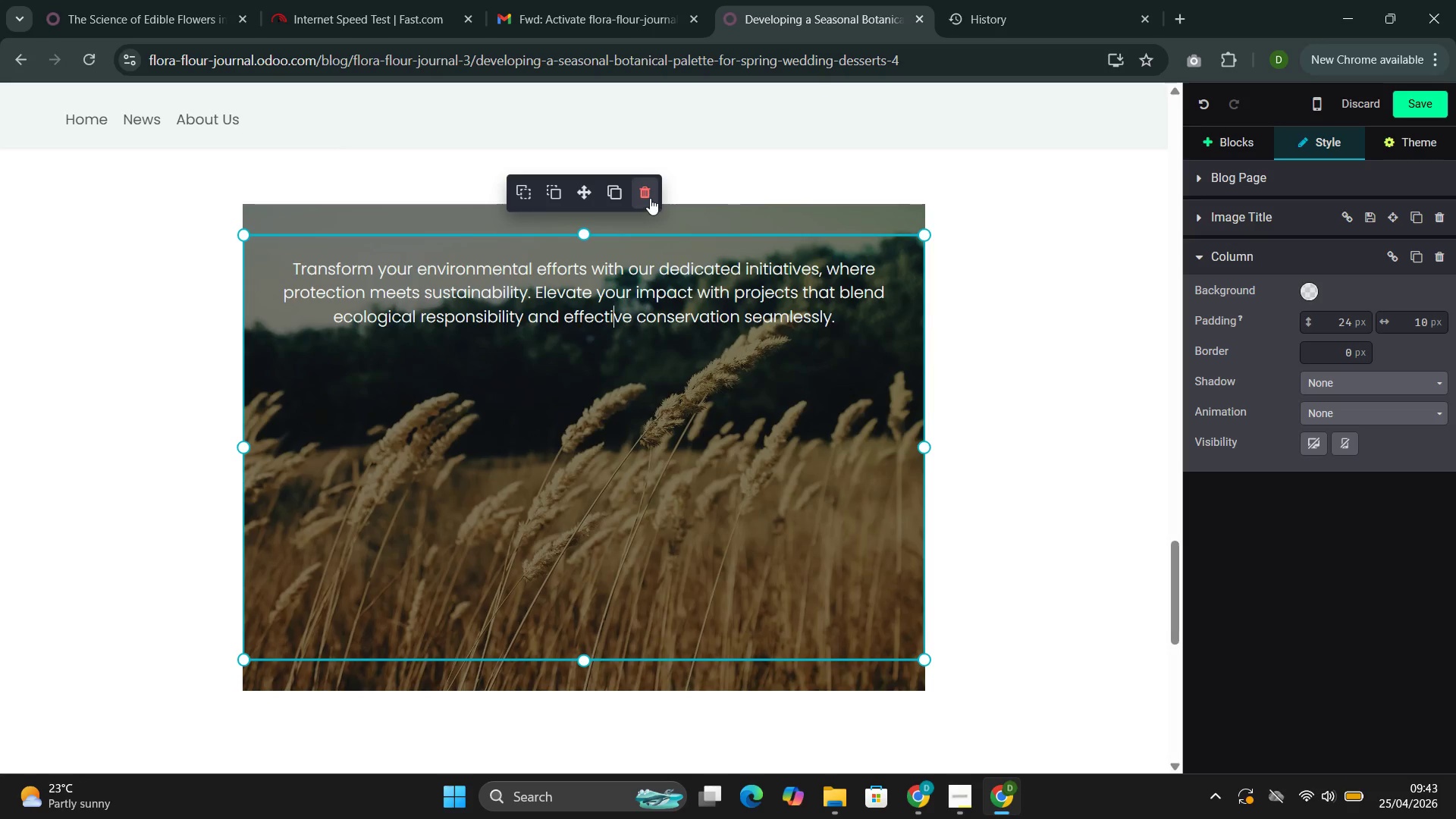 
left_click([651, 199])
 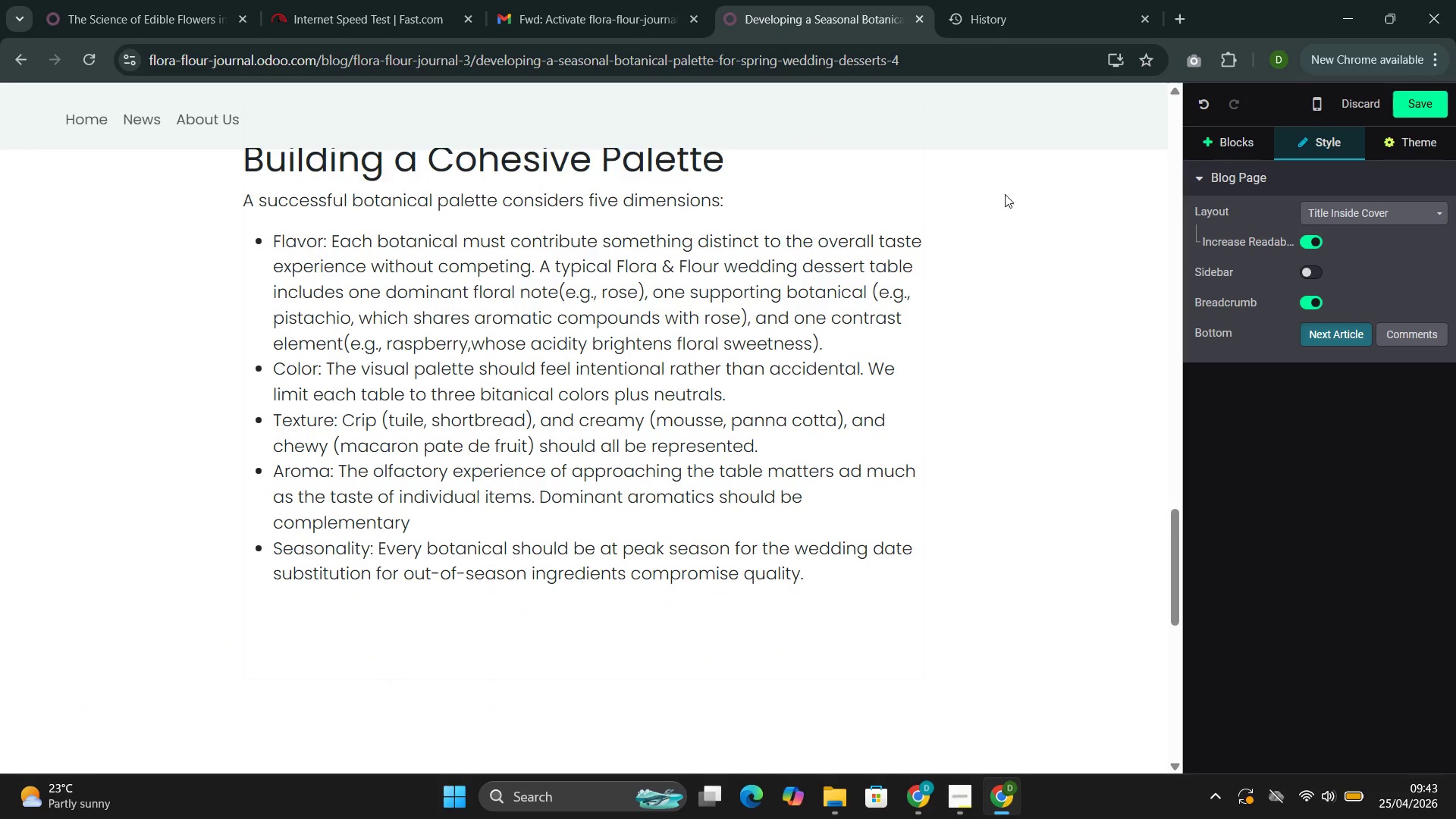 
left_click([1218, 148])
 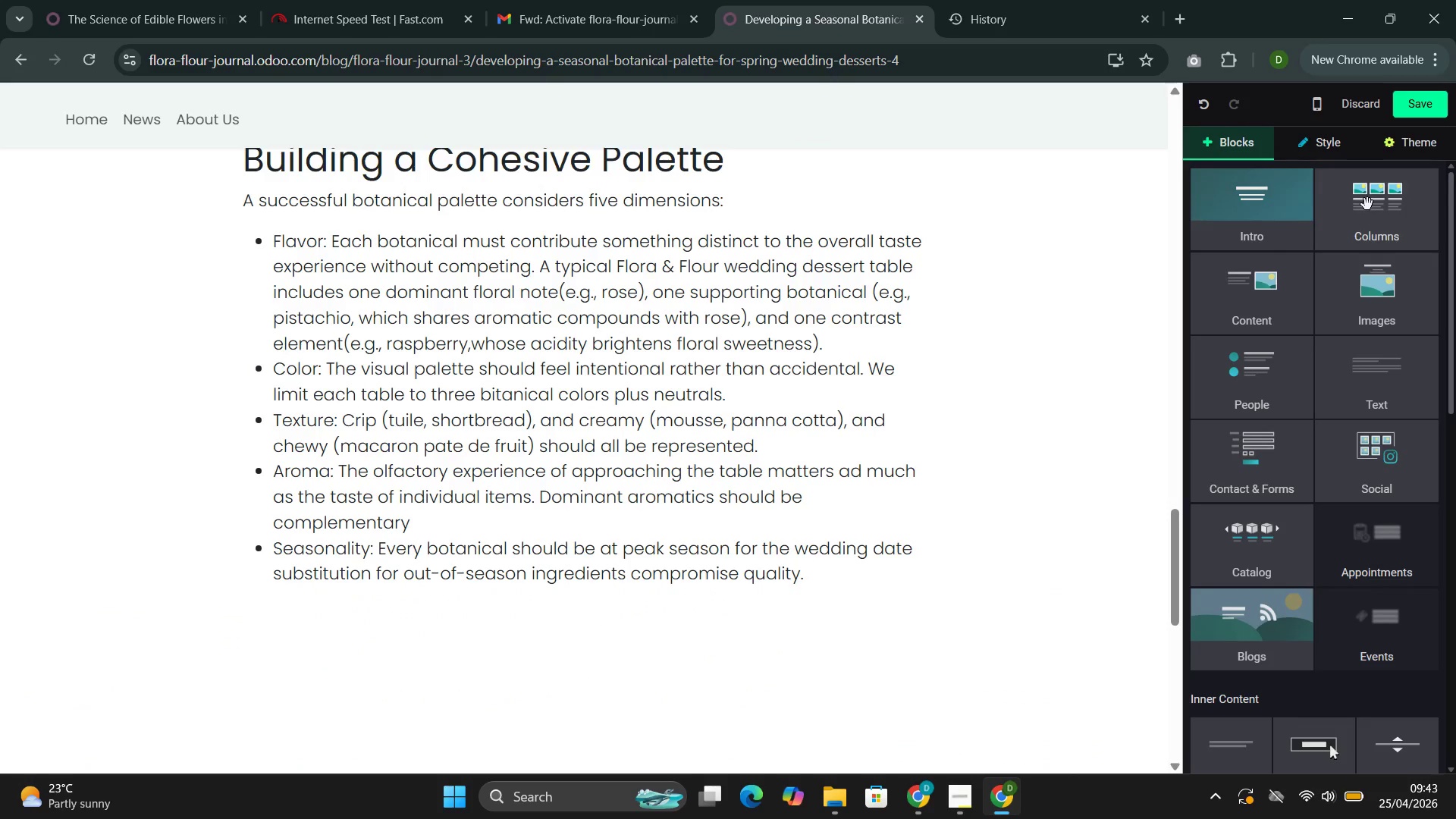 
left_click([1407, 184])
 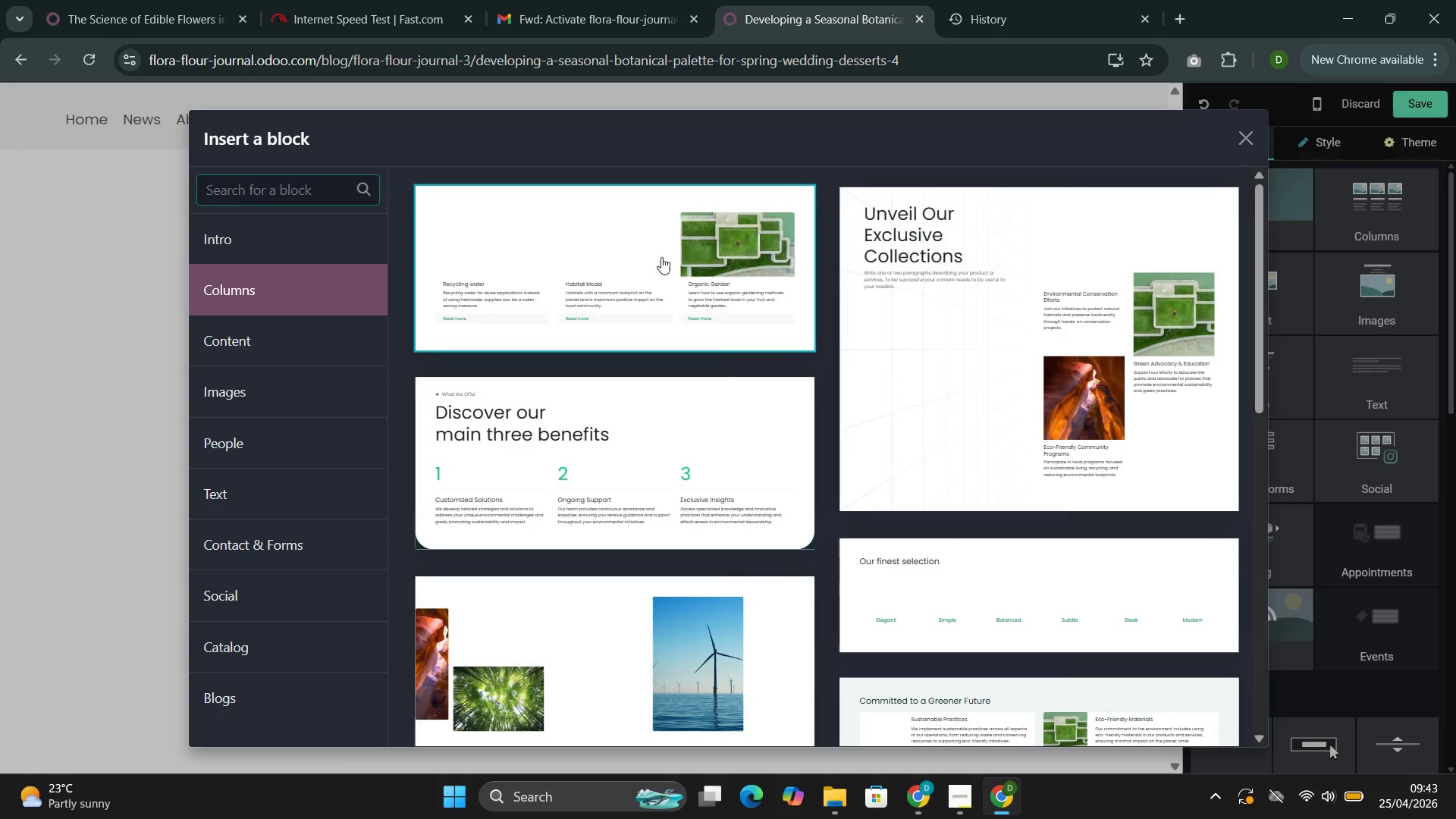 
left_click([623, 256])
 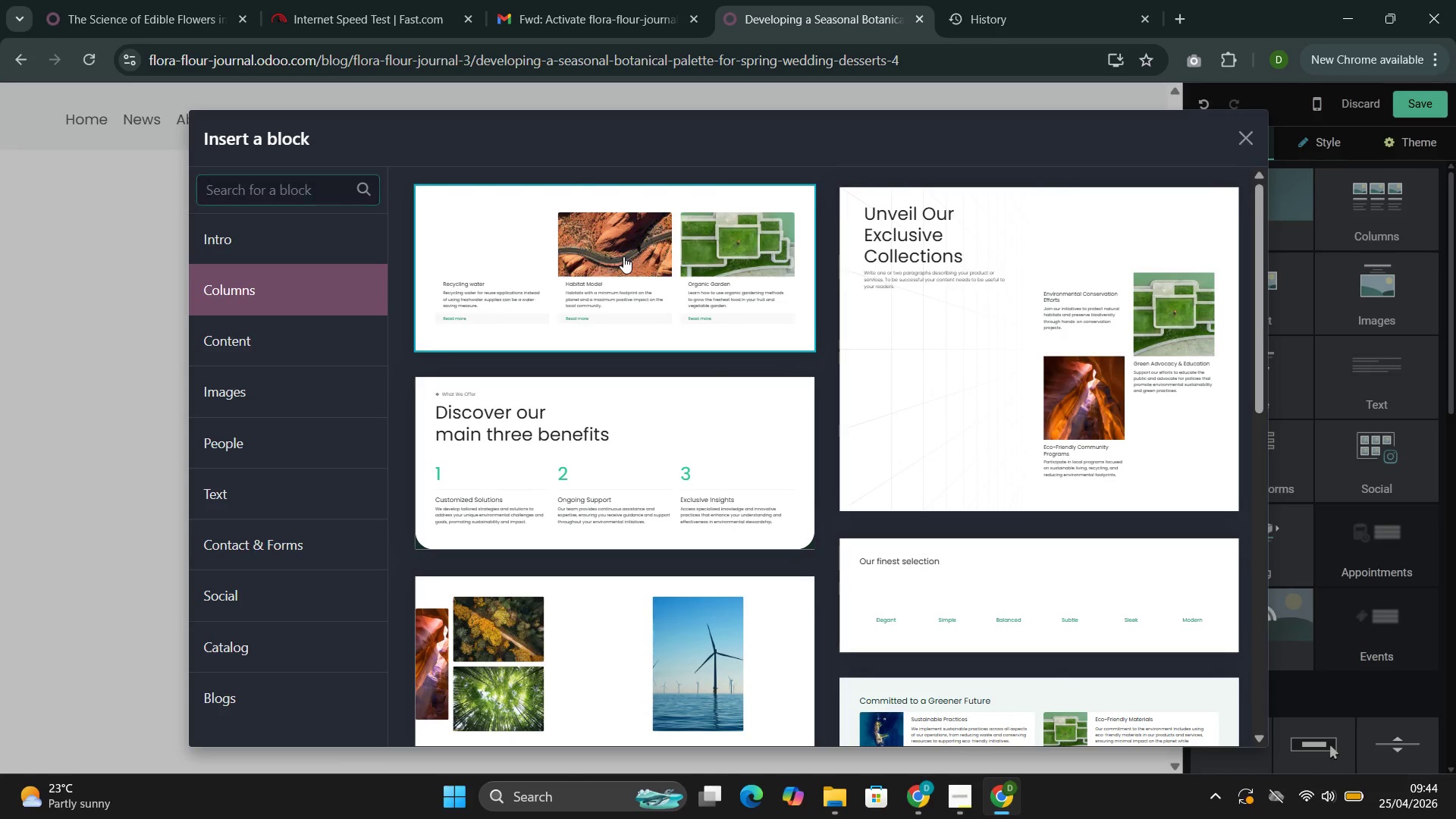 
mouse_move([622, 277])
 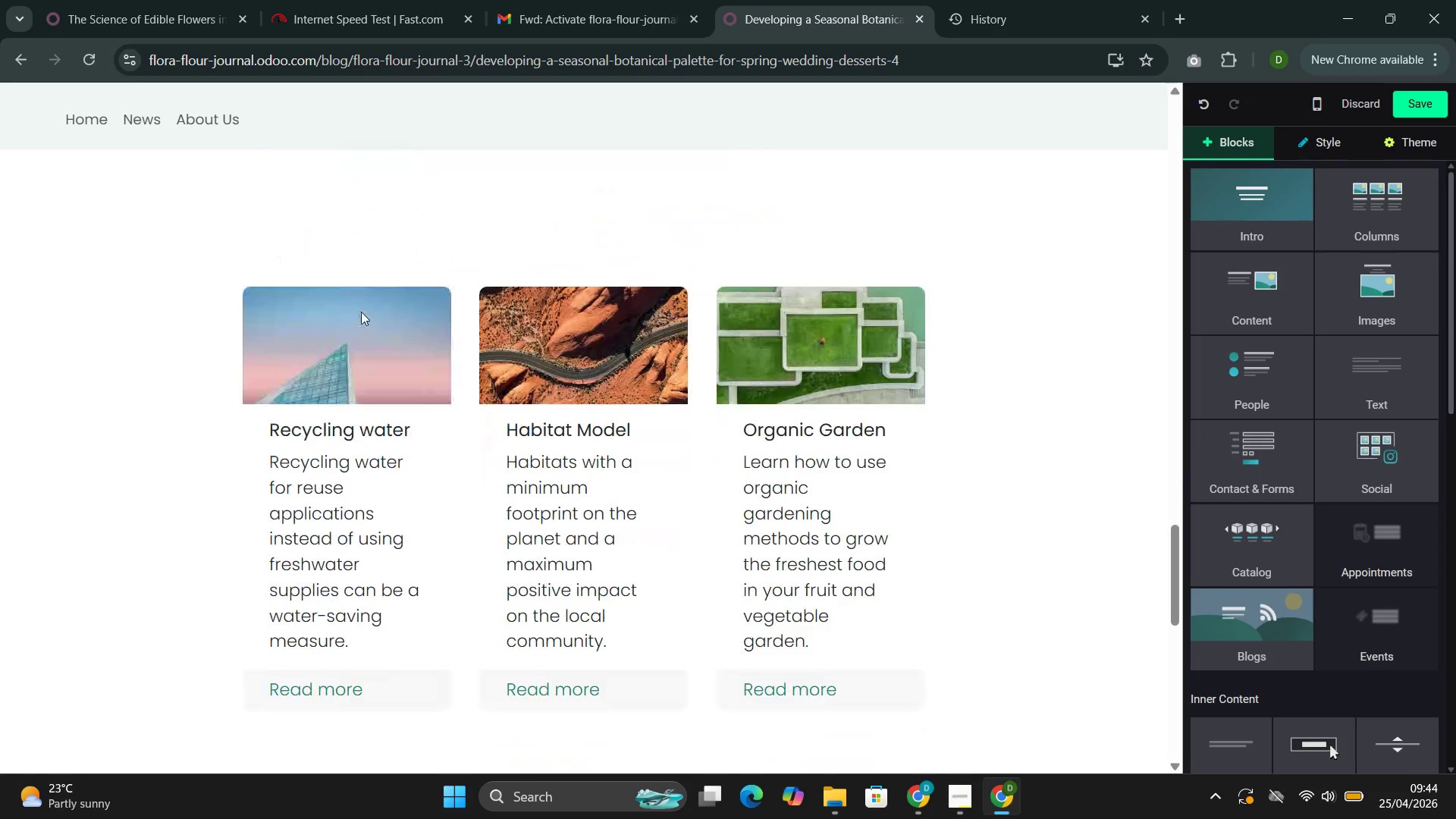 
left_click([361, 312])
 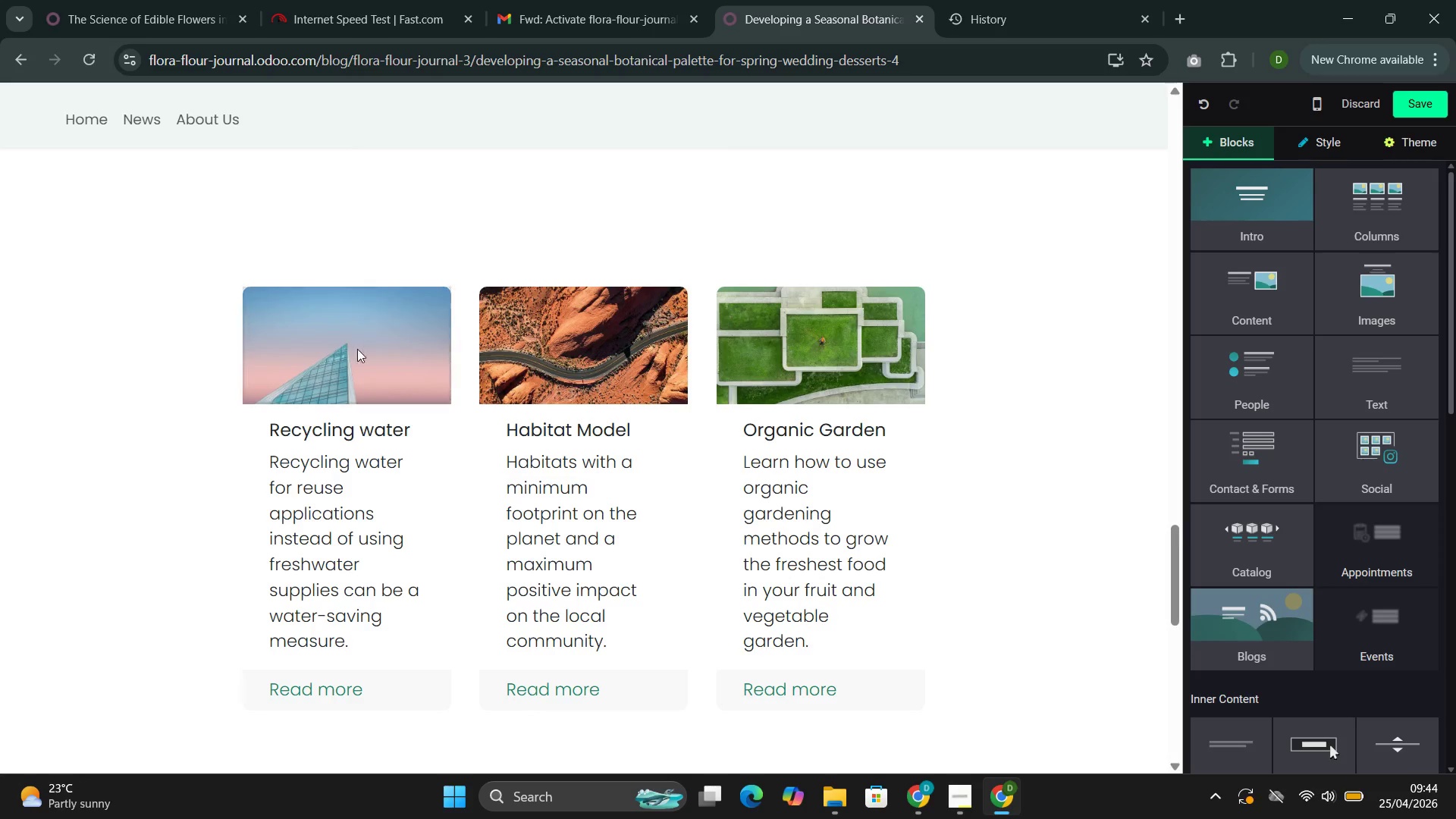 
left_click([356, 356])
 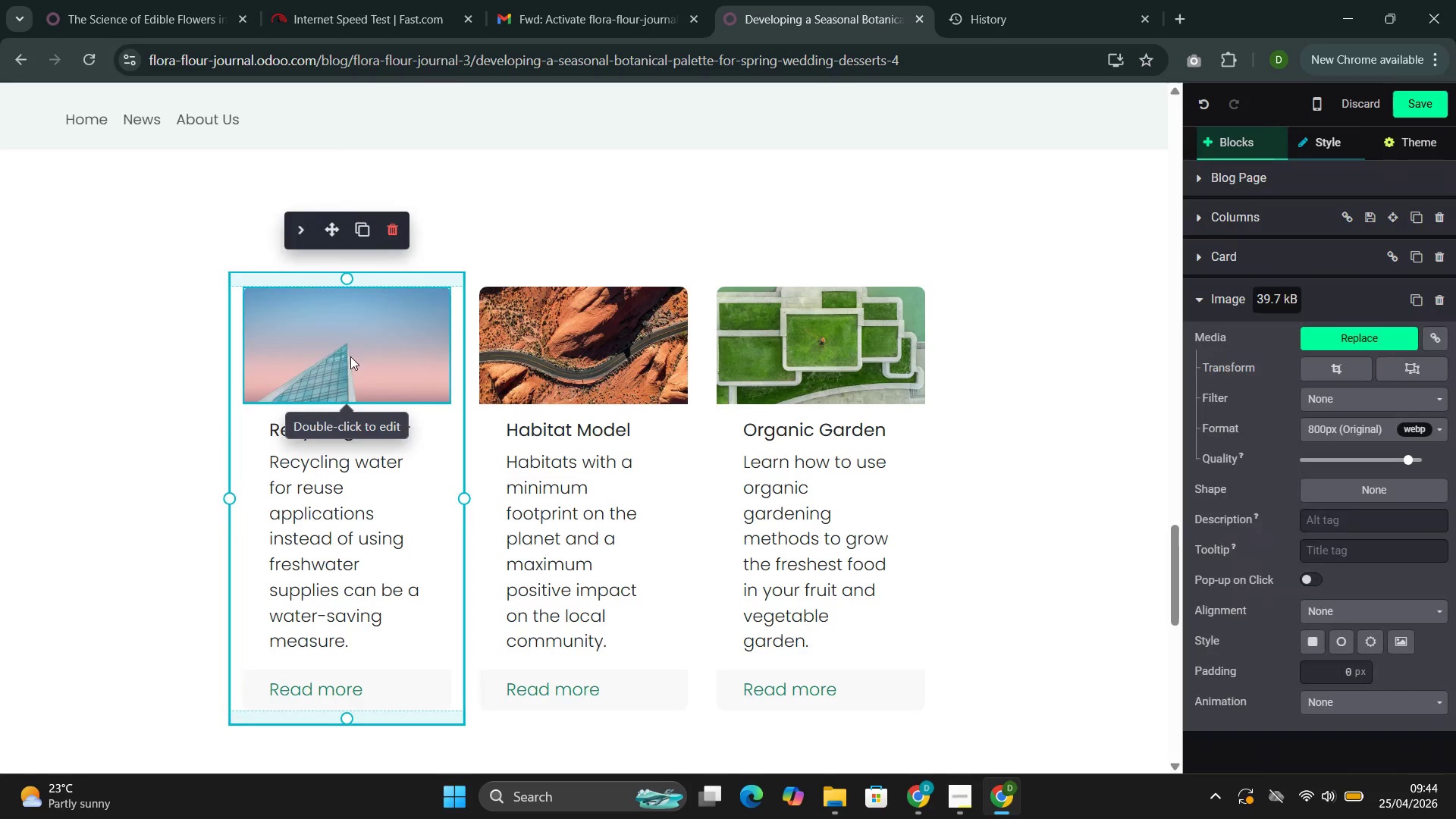 
left_click([333, 353])
 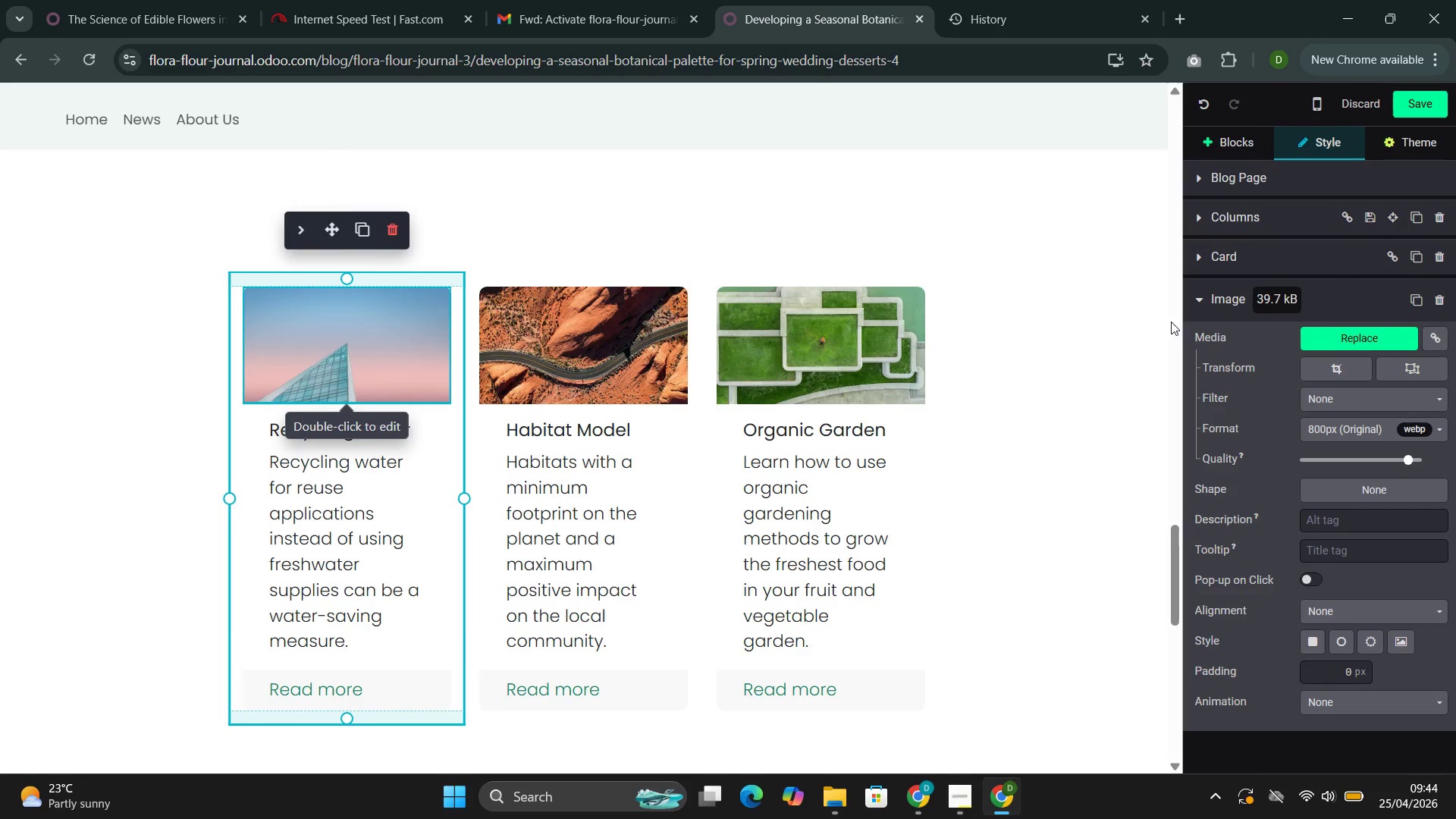 
left_click([1440, 297])
 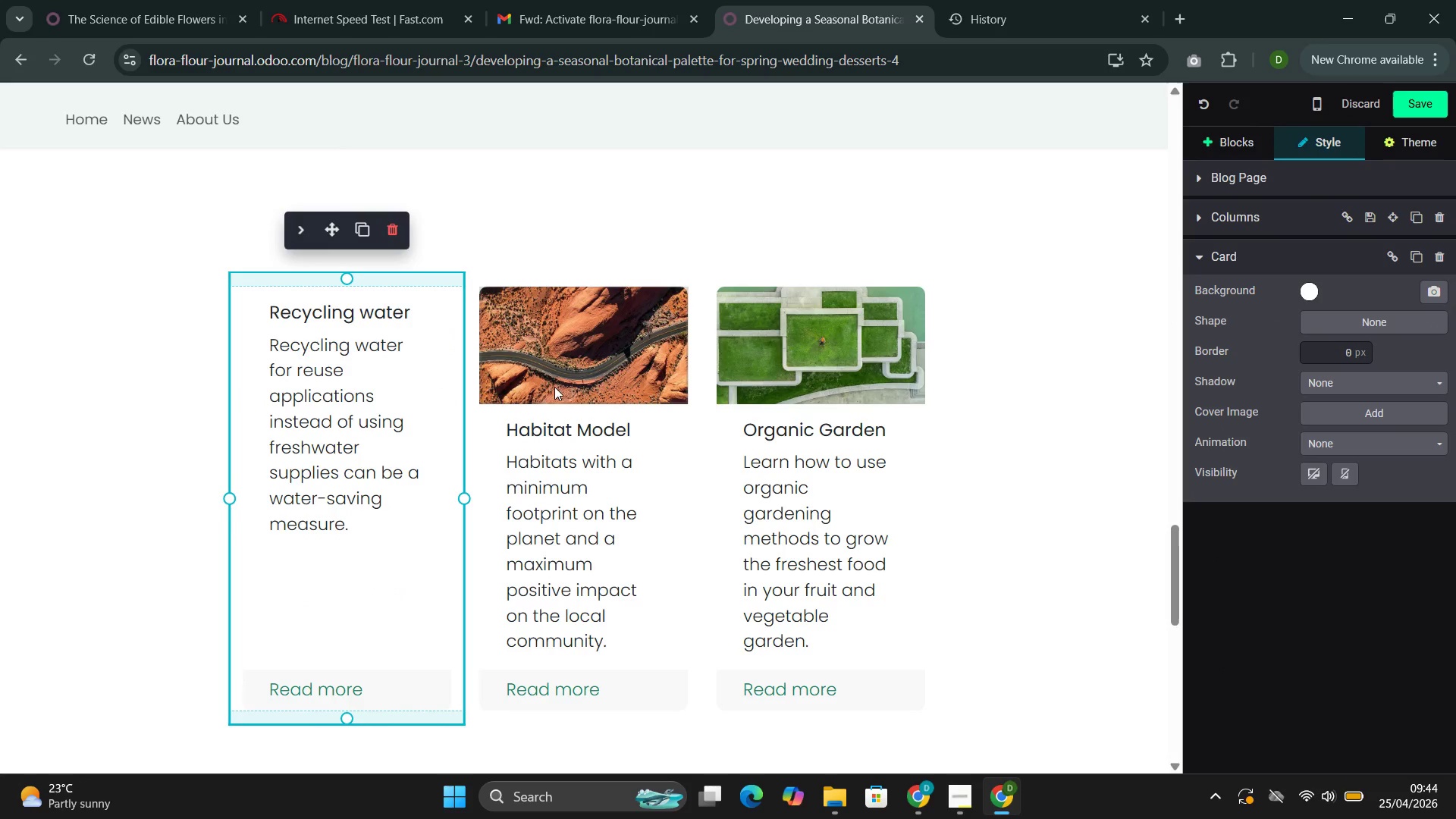 
left_click([548, 380])
 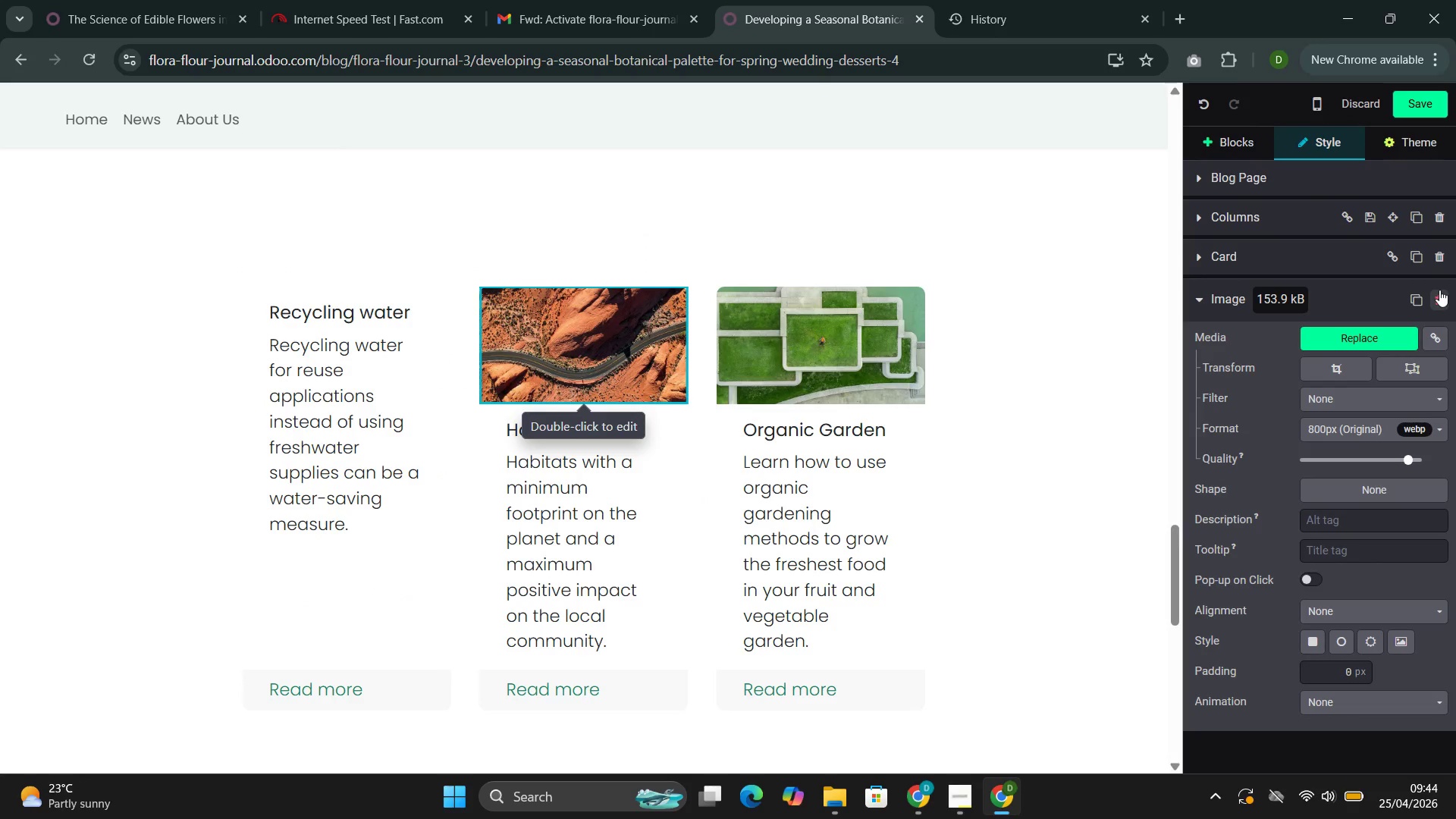 
left_click([1439, 290])
 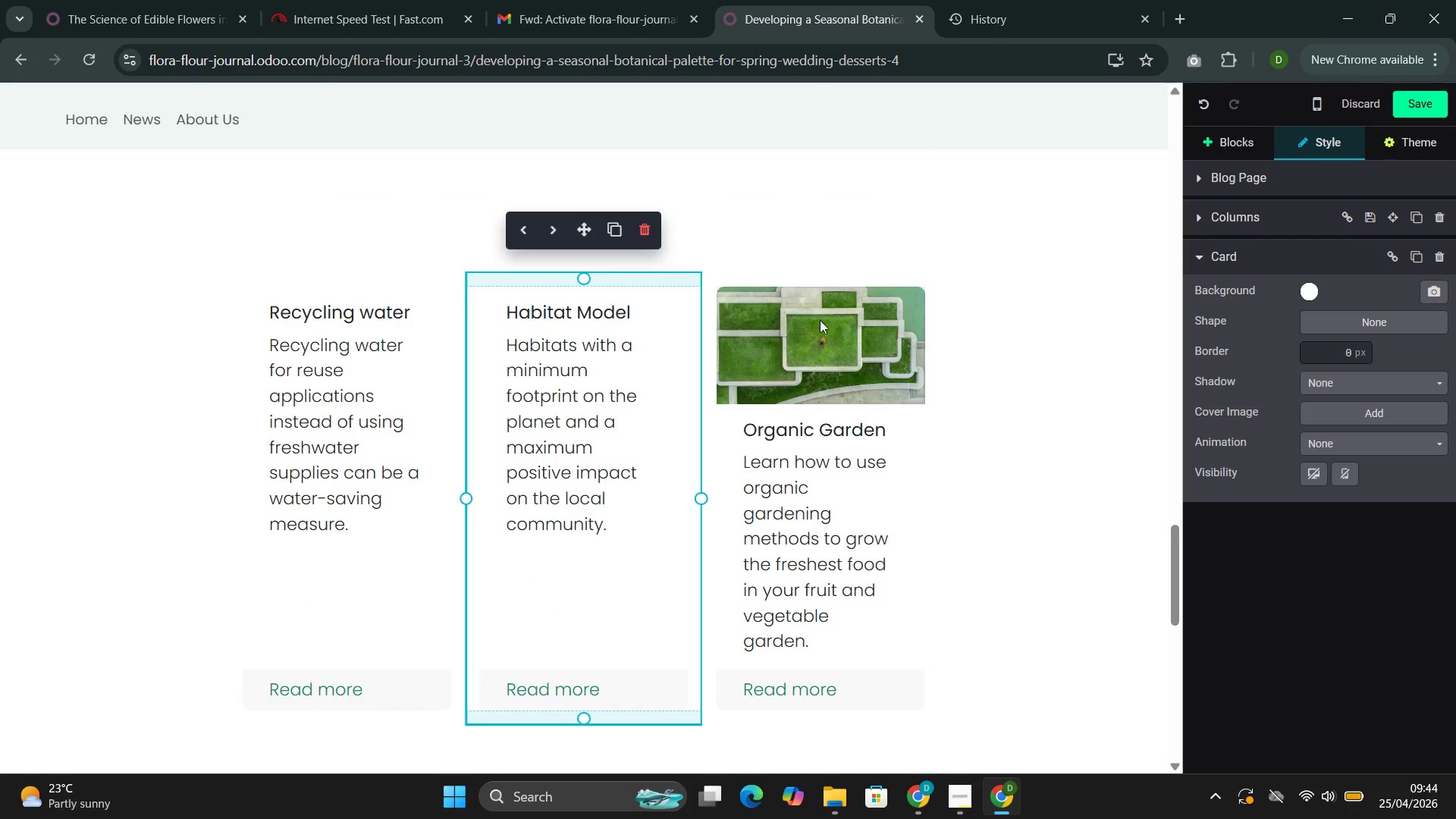 
left_click([820, 325])
 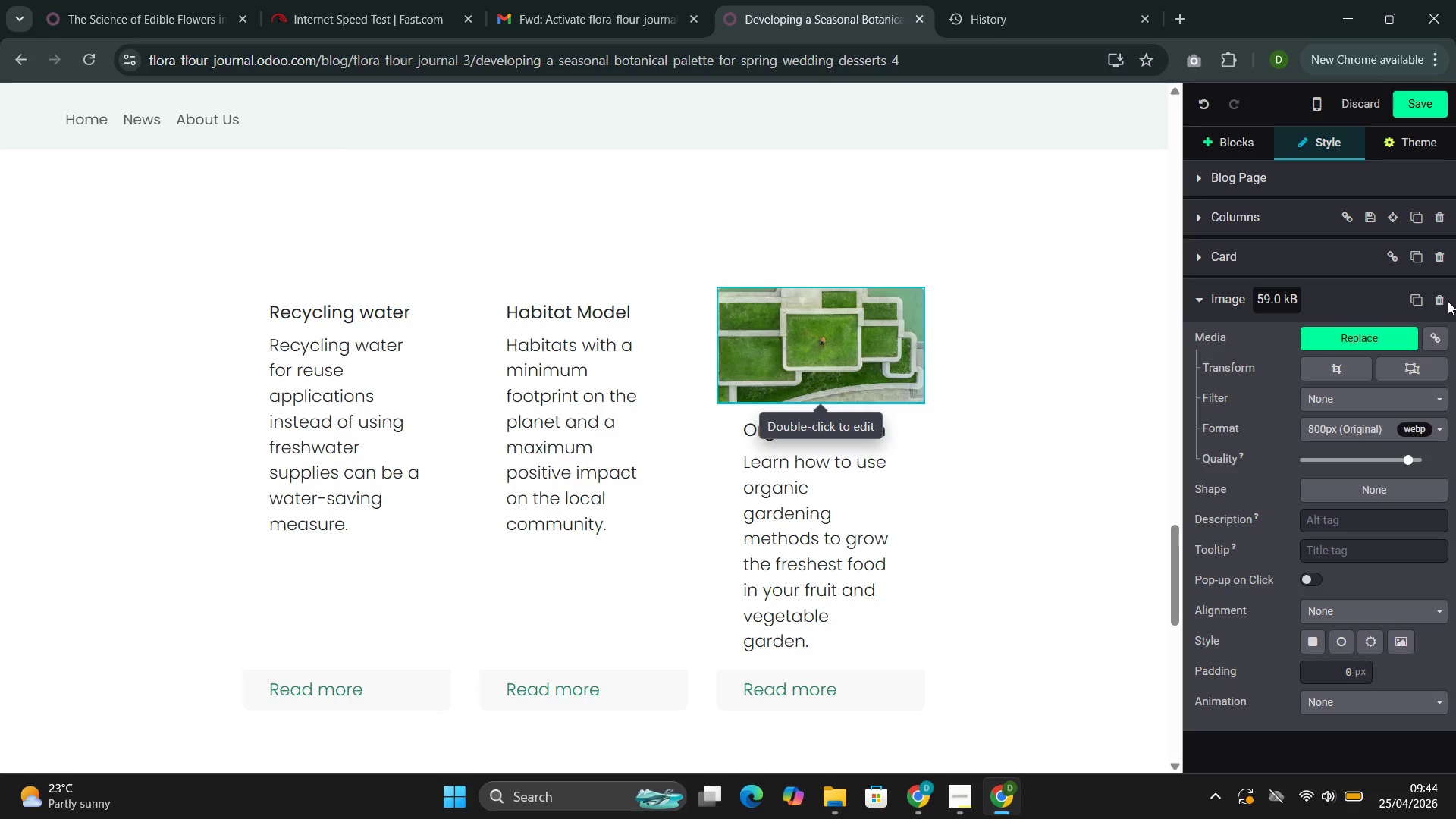 
left_click([1443, 301])
 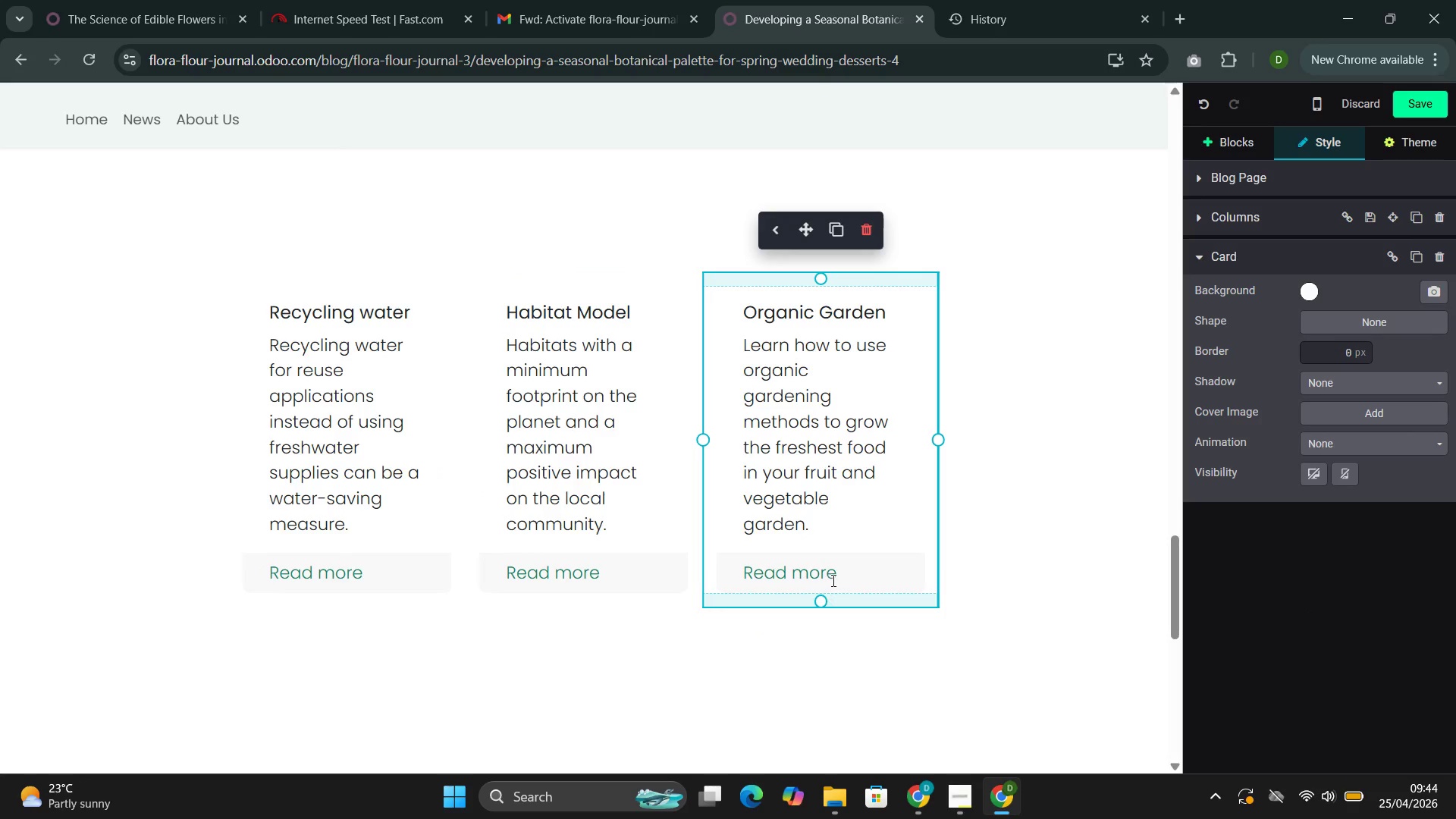 
left_click_drag(start_coordinate=[844, 573], to_coordinate=[742, 574])
 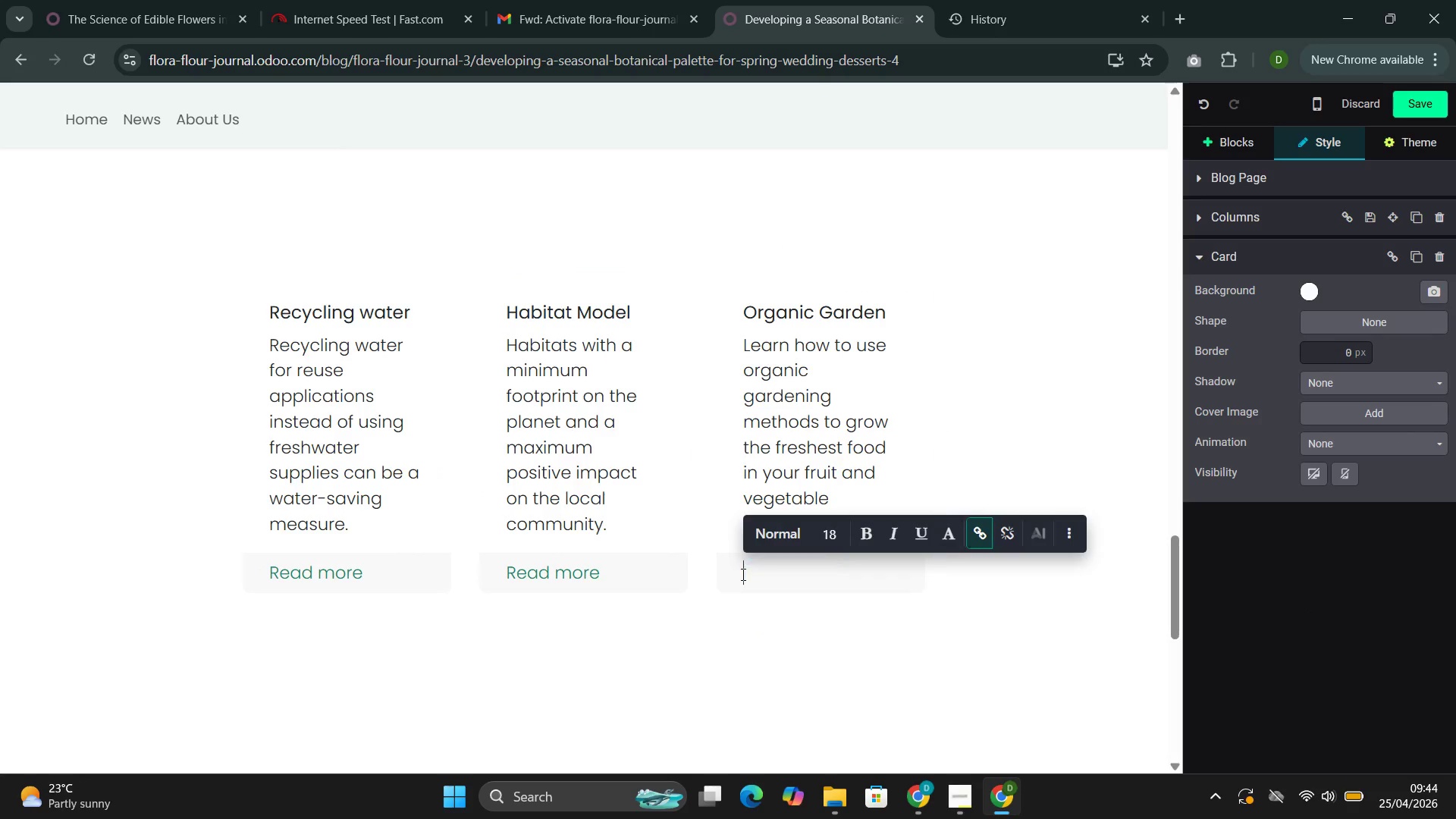 
key(Backspace)
 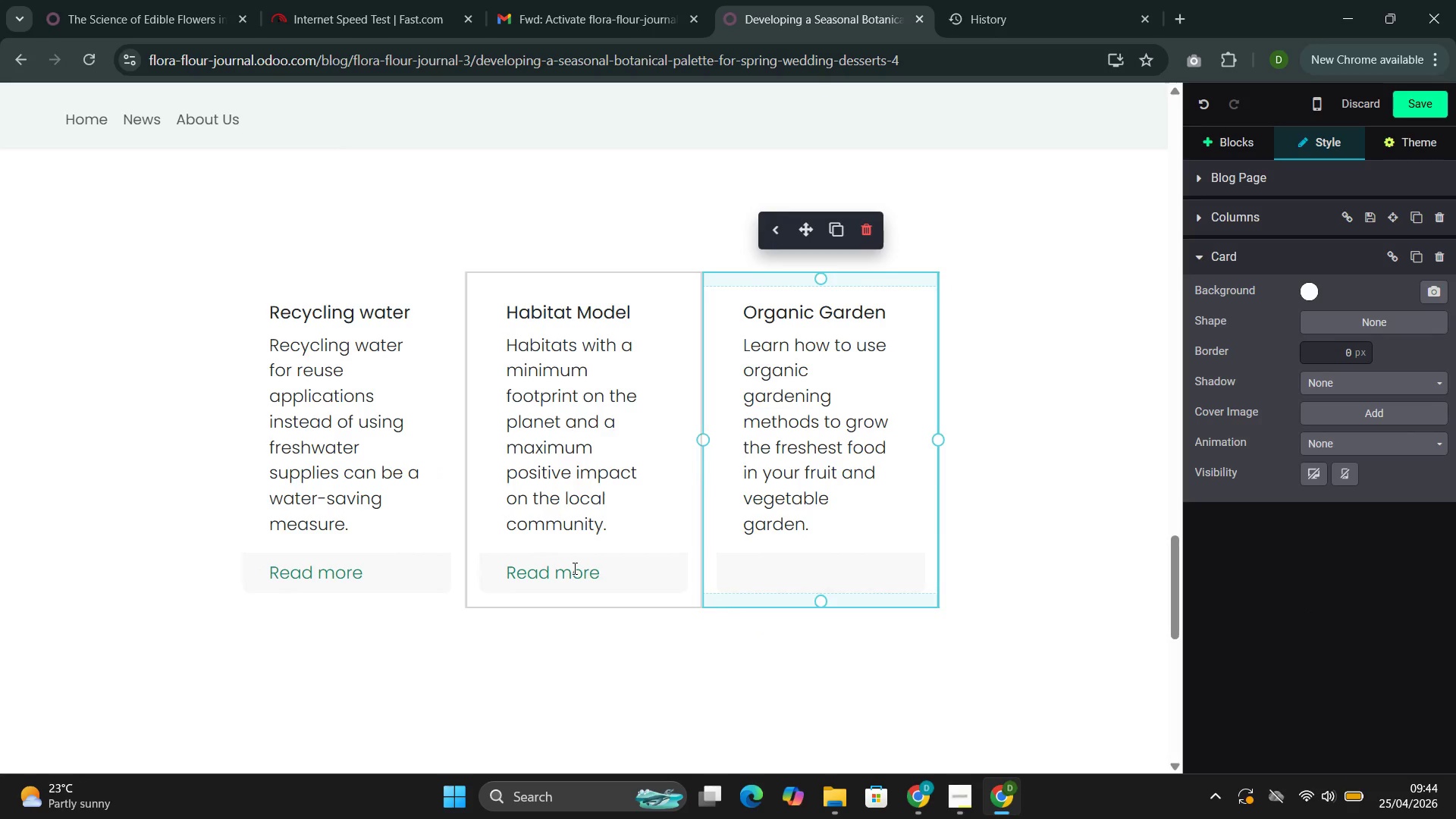 
left_click([574, 569])
 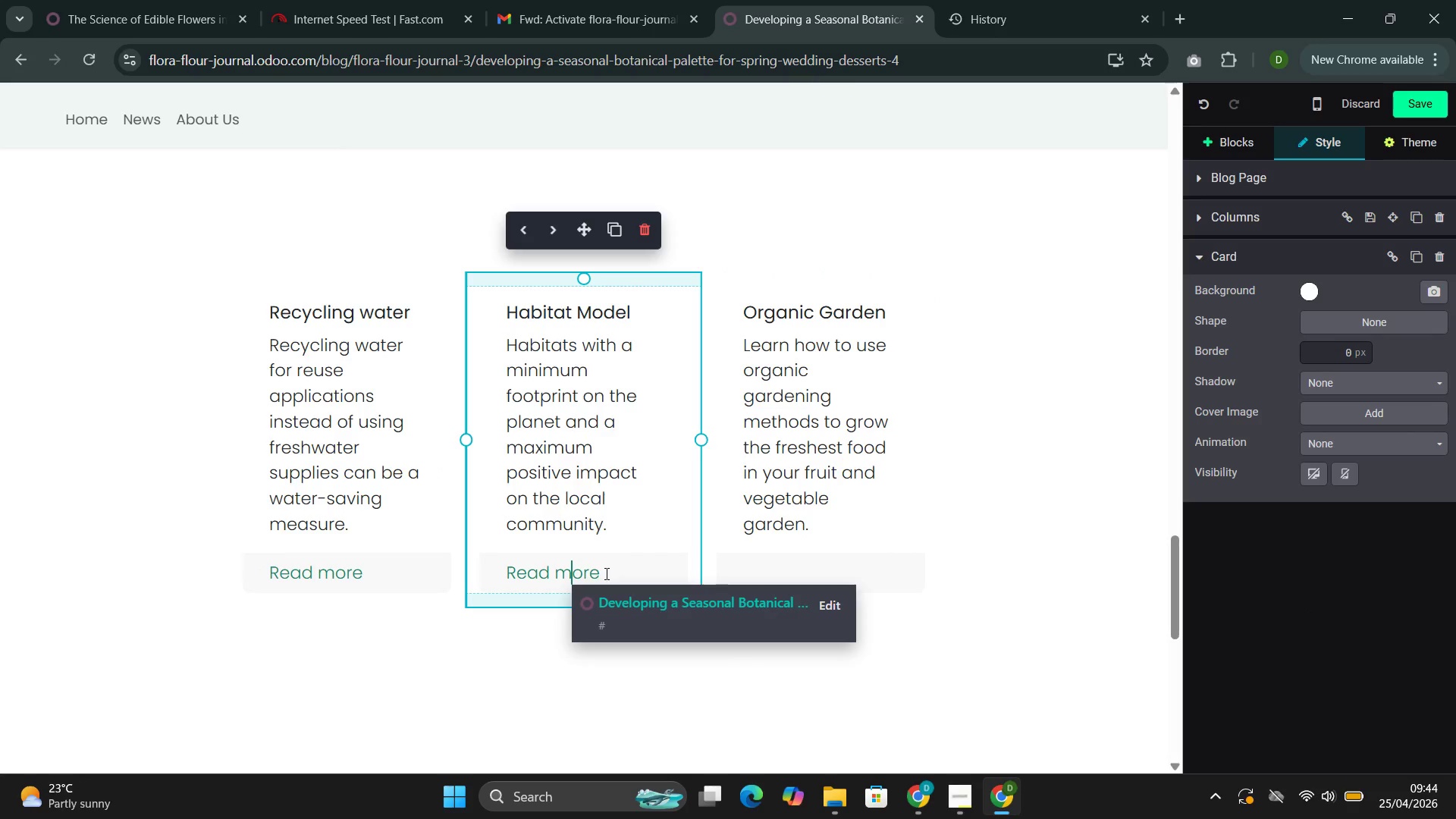 
left_click_drag(start_coordinate=[611, 572], to_coordinate=[503, 574])
 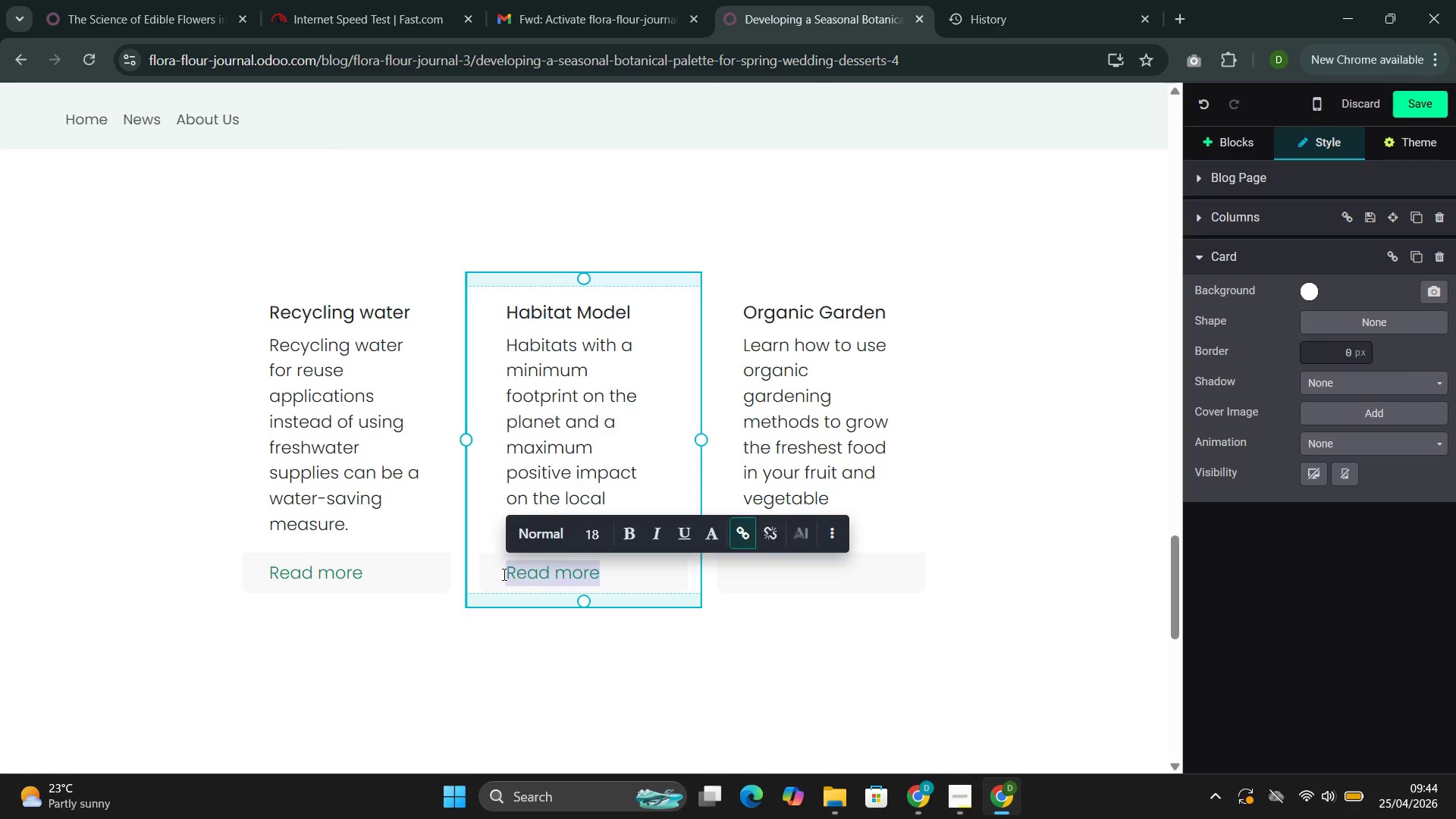 
key(Backspace)
 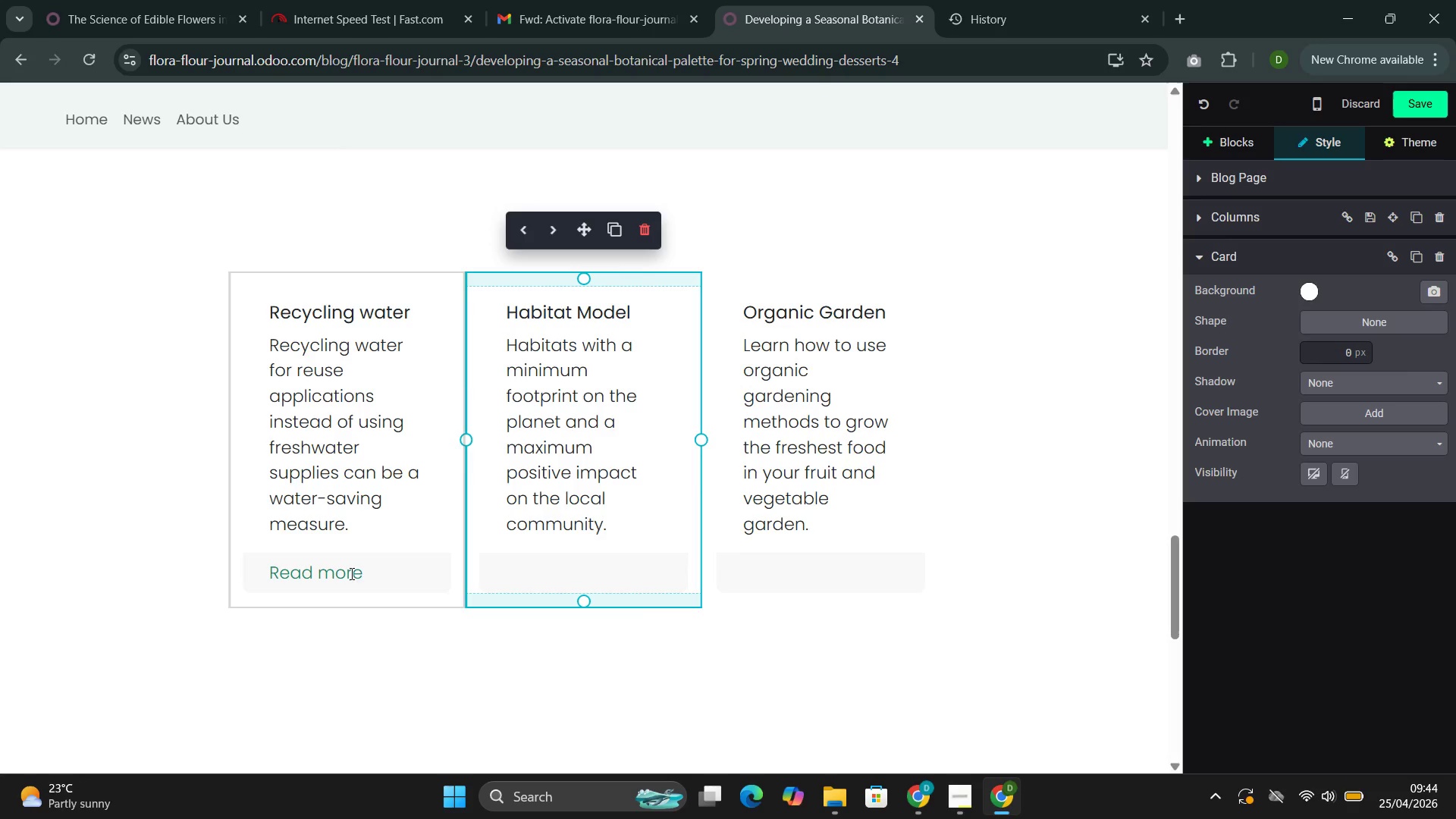 
double_click([350, 573])
 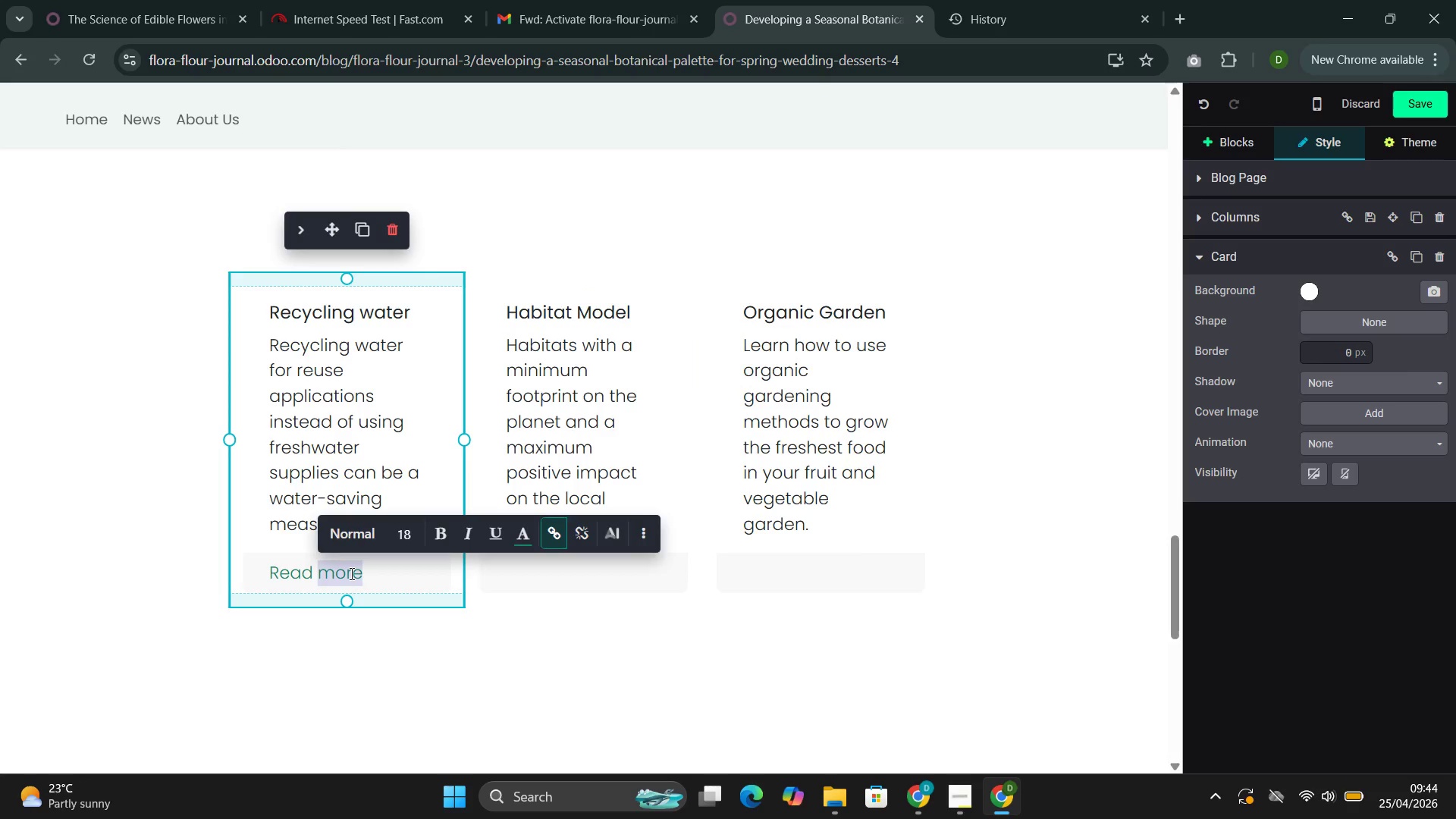 
triple_click([350, 573])
 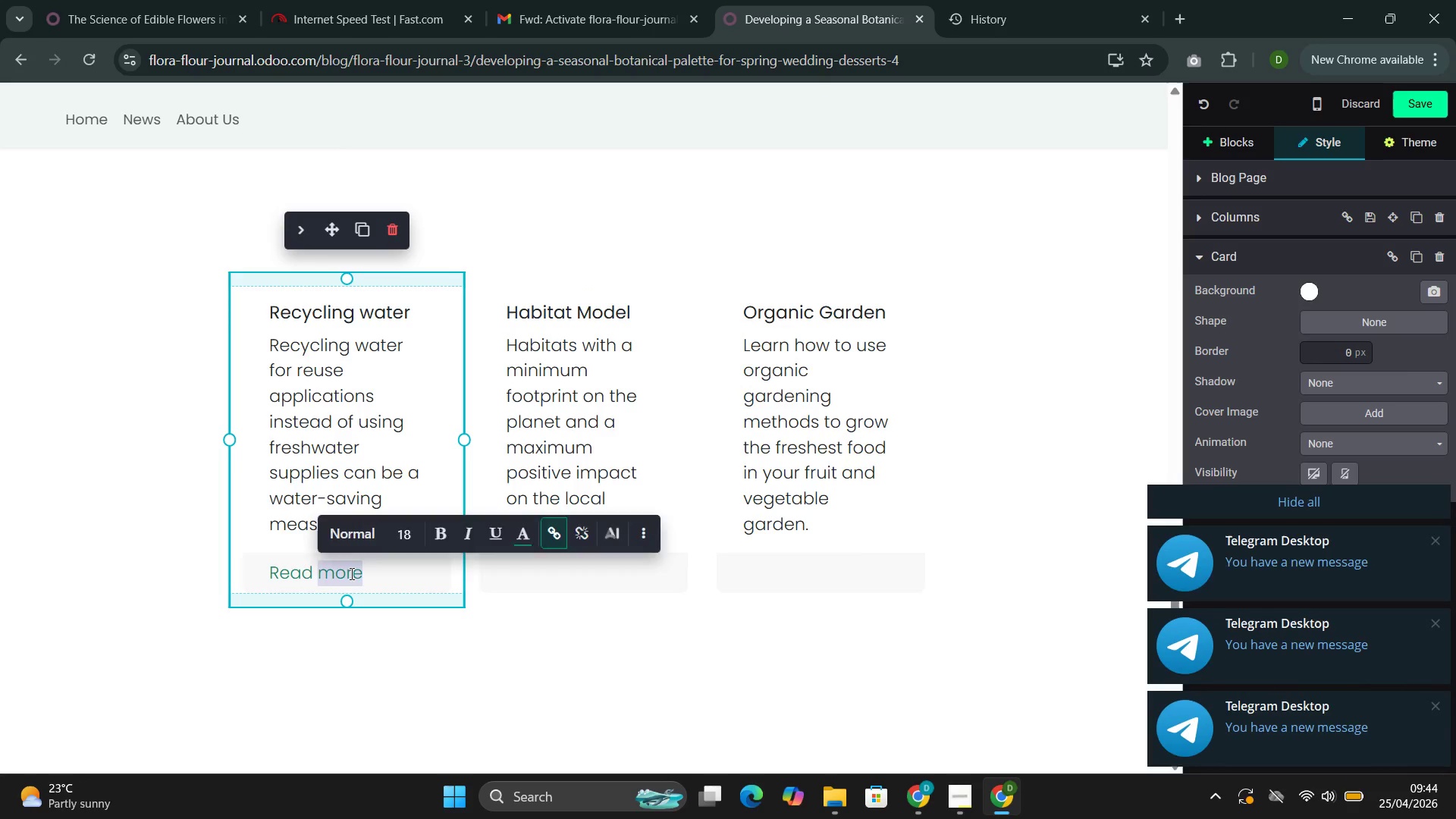 
triple_click([350, 573])
 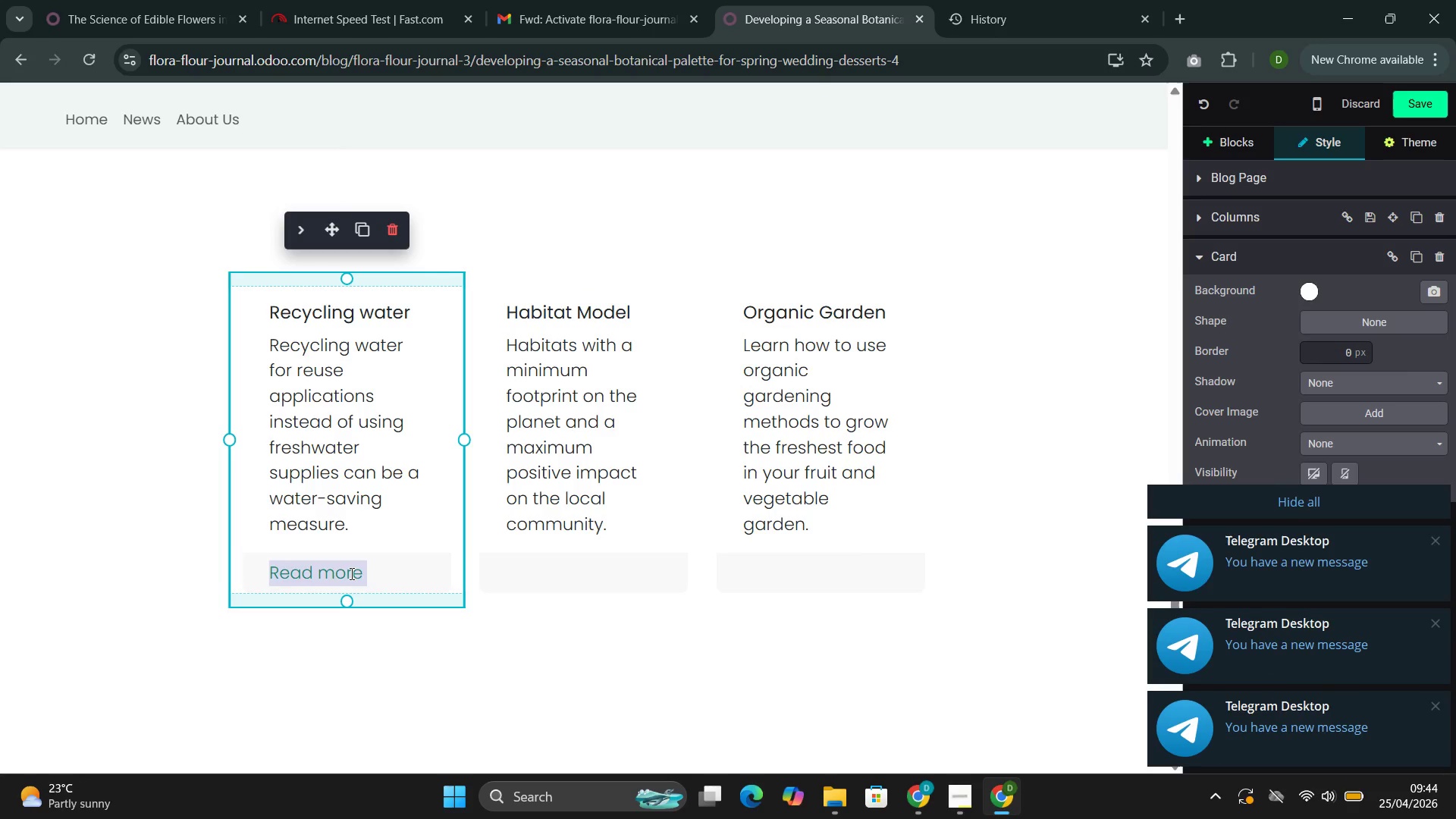 
triple_click([350, 573])
 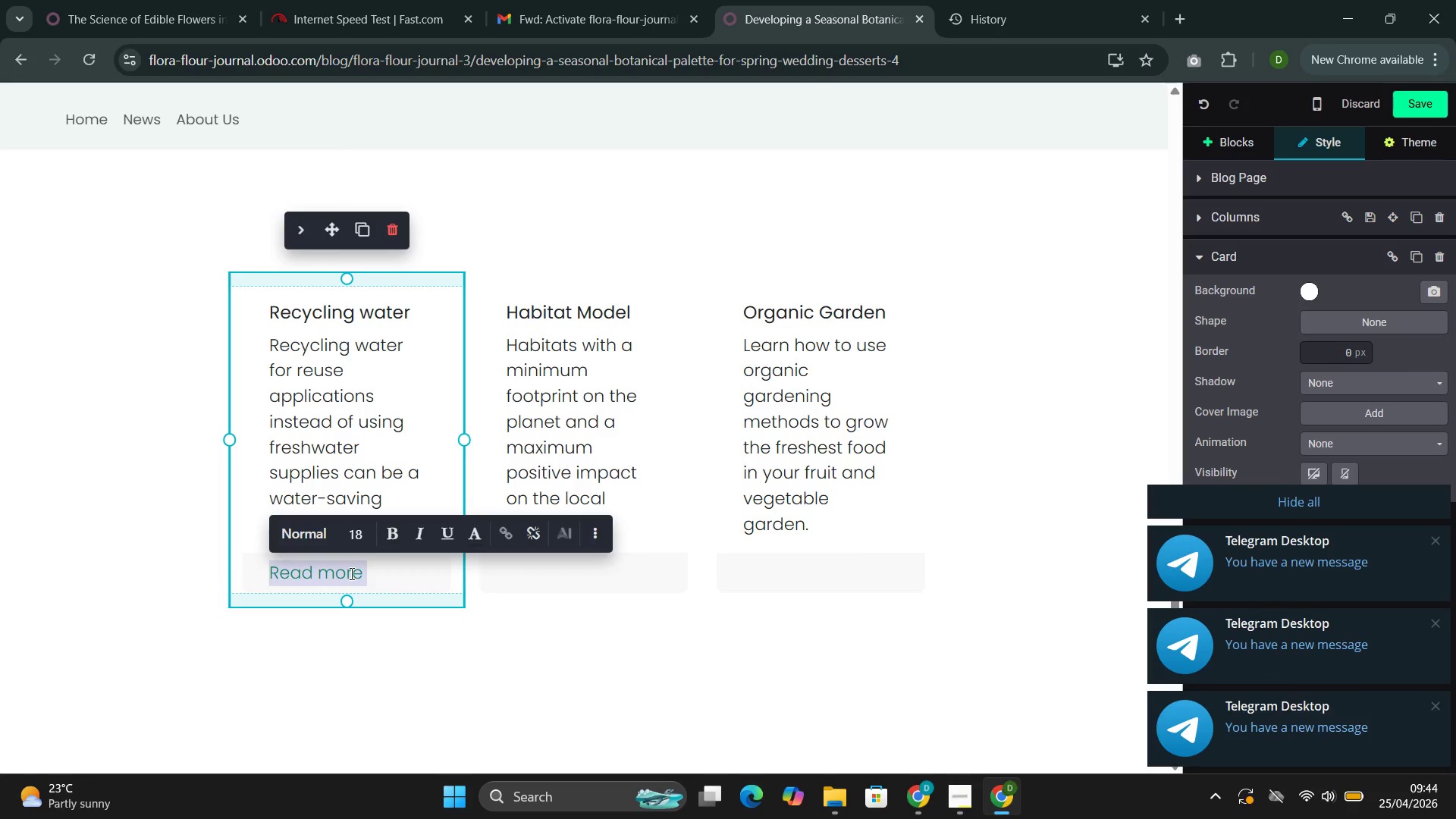 
key(Backspace)
 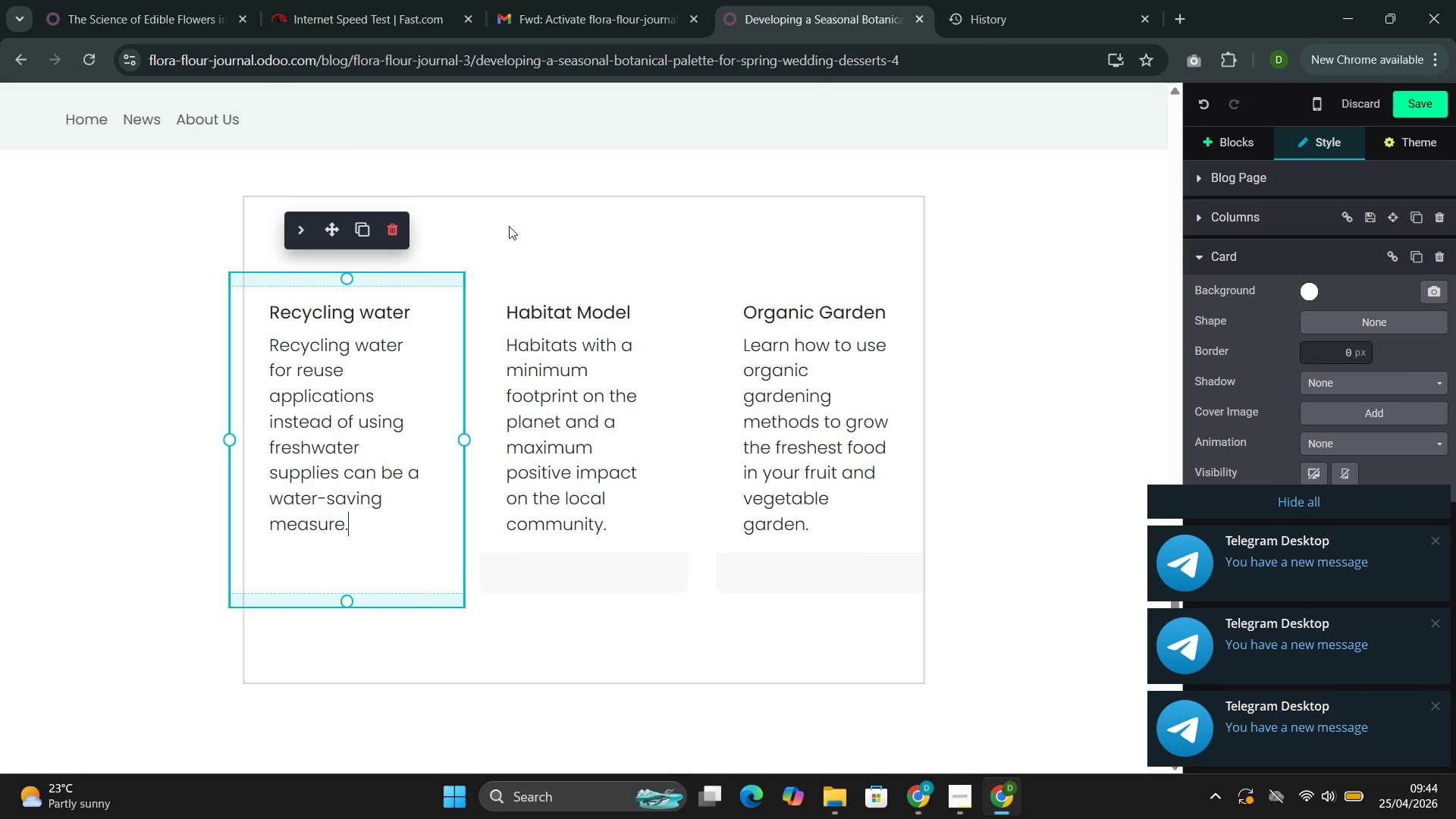 
left_click([508, 239])
 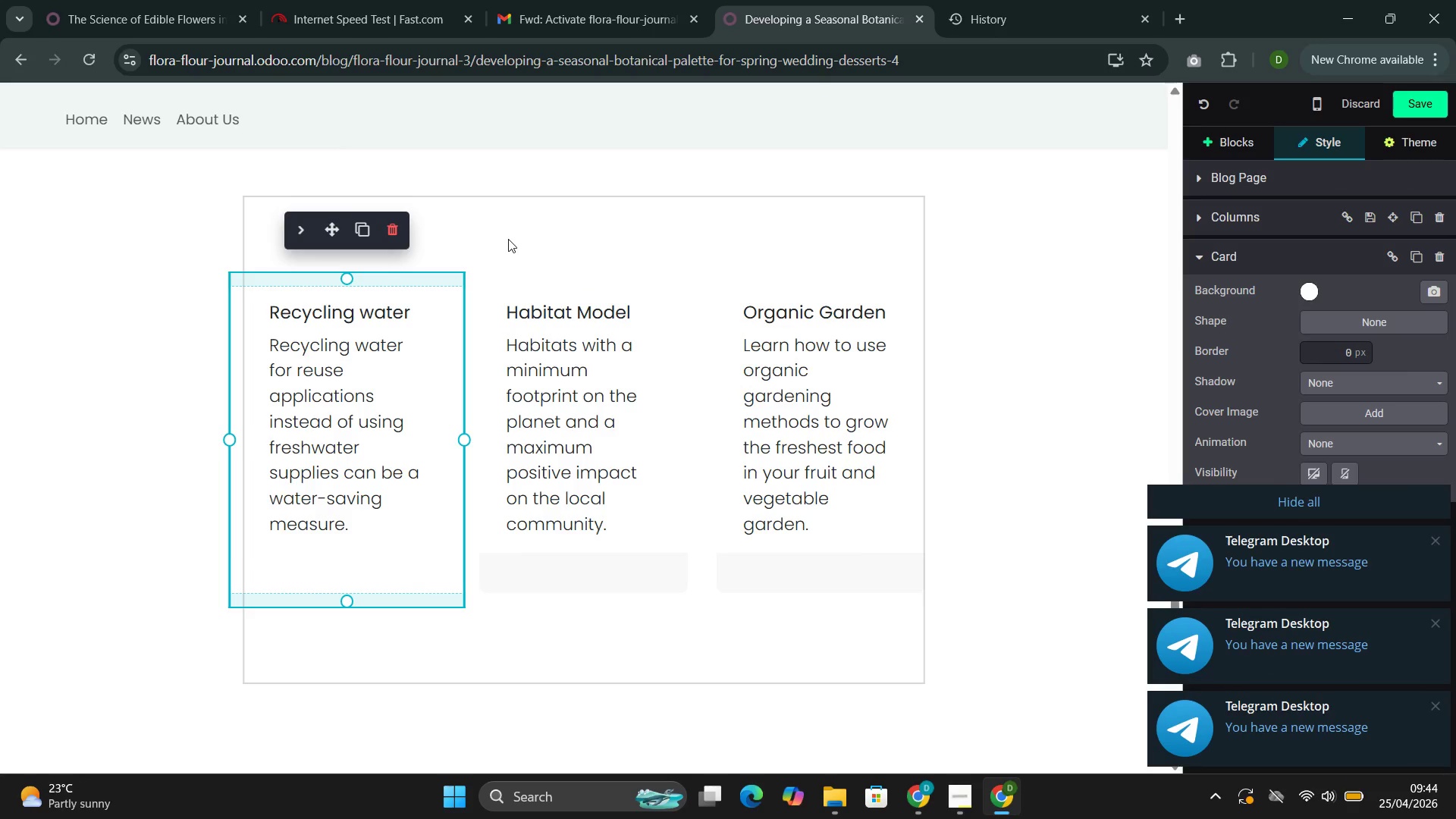 
mouse_move([510, 242])
 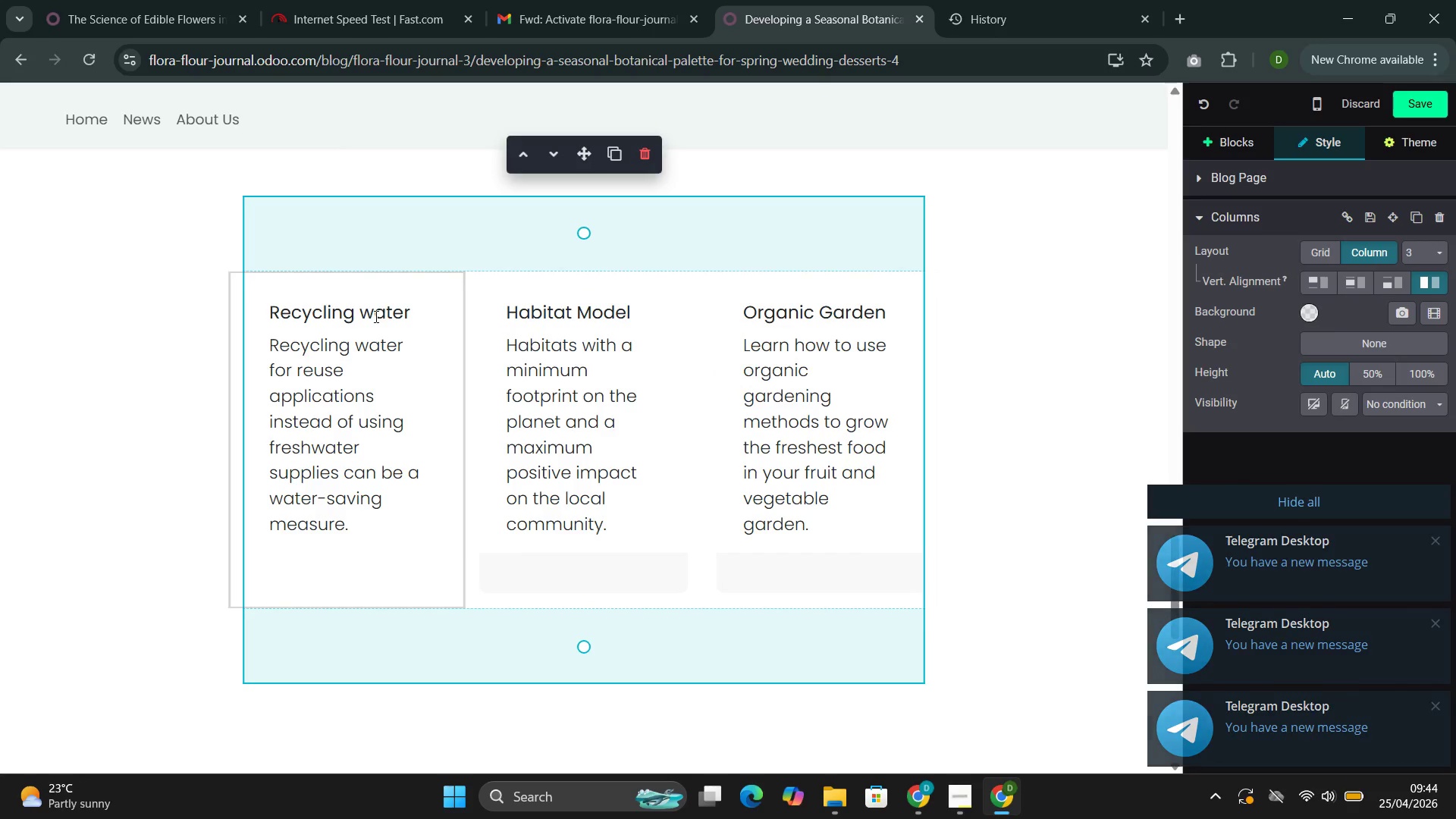 
left_click([375, 316])
 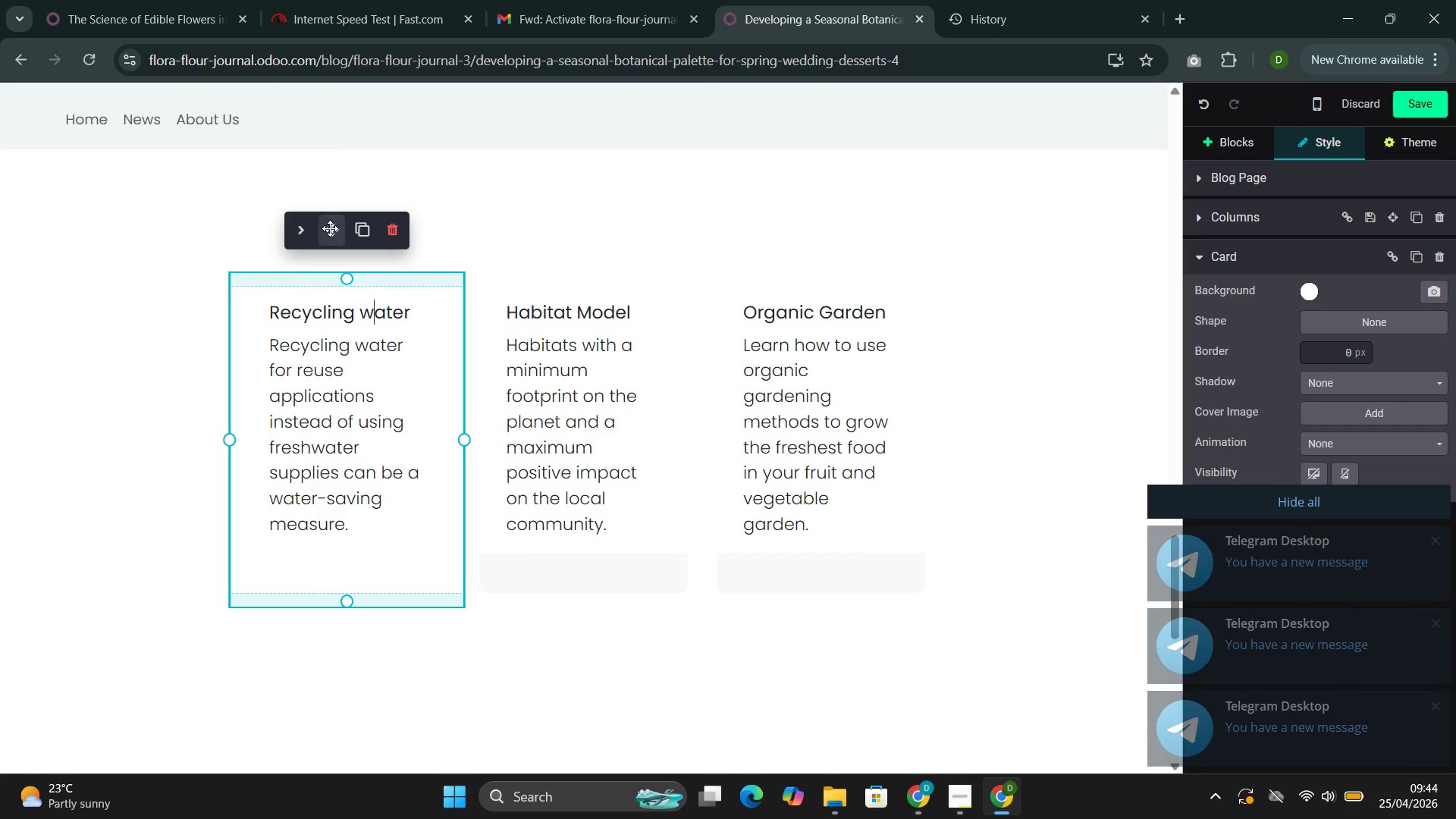 
left_click_drag(start_coordinate=[330, 228], to_coordinate=[334, 359])
 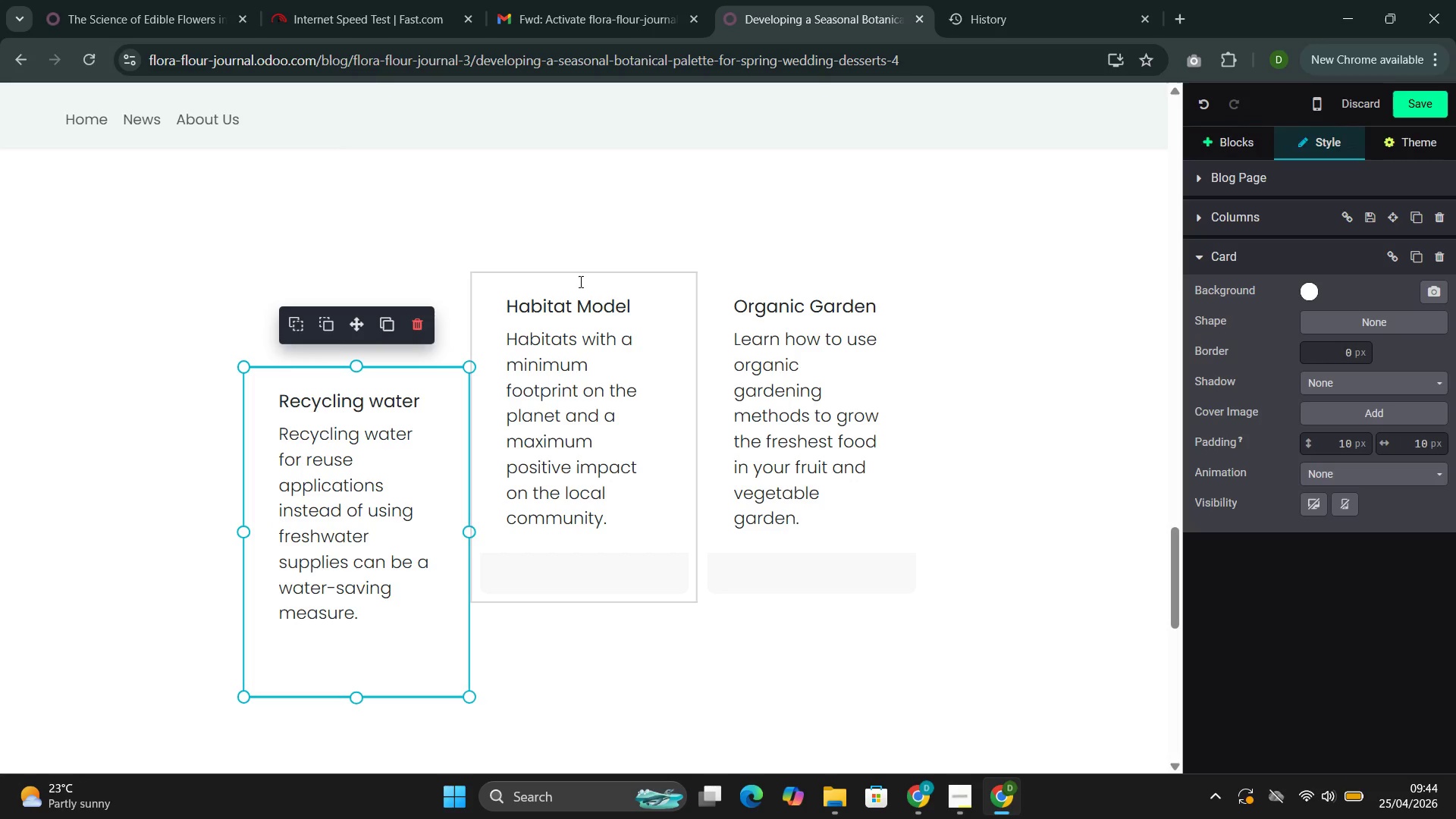 
left_click([579, 287])
 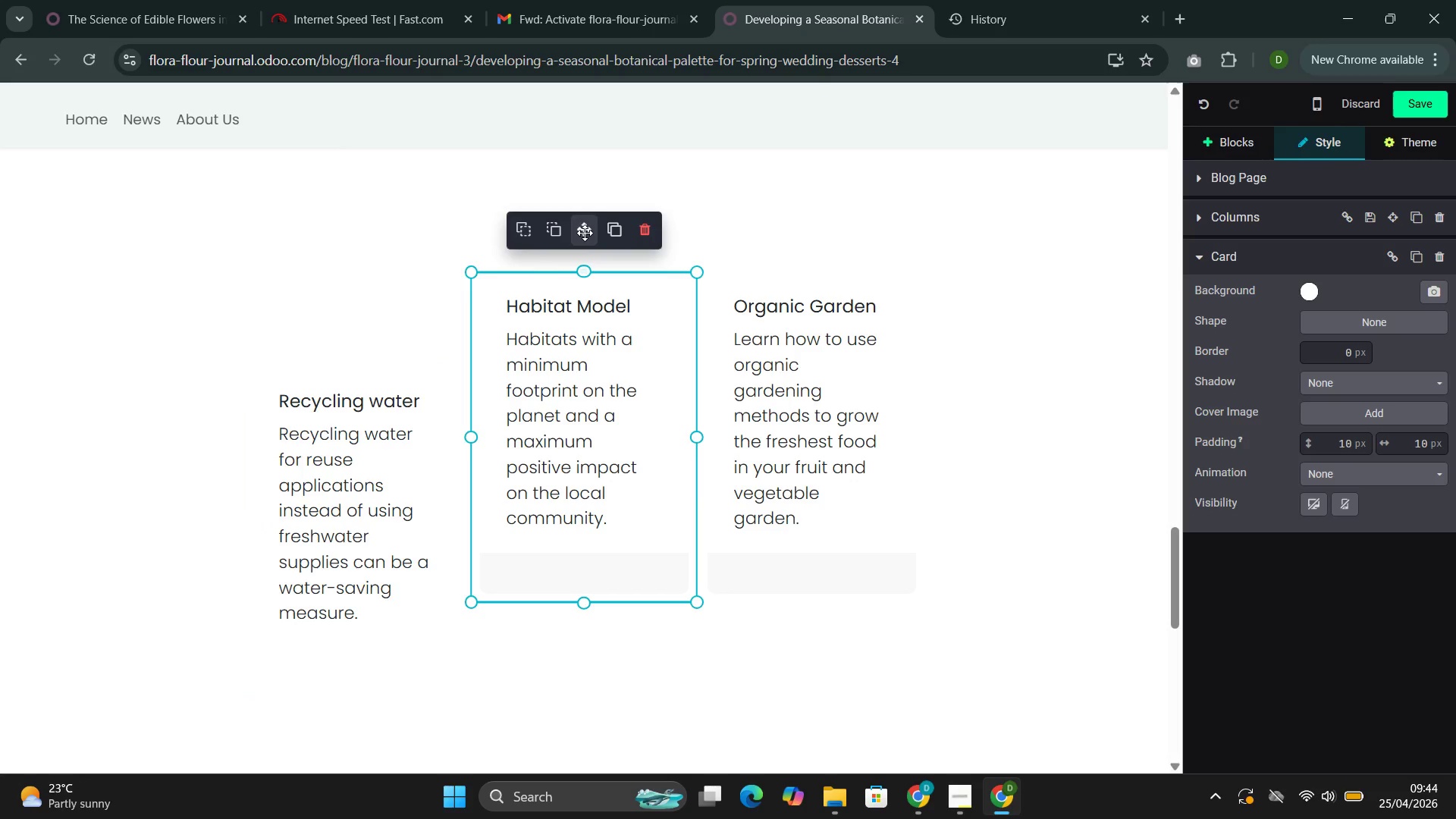 
left_click_drag(start_coordinate=[585, 233], to_coordinate=[581, 363])
 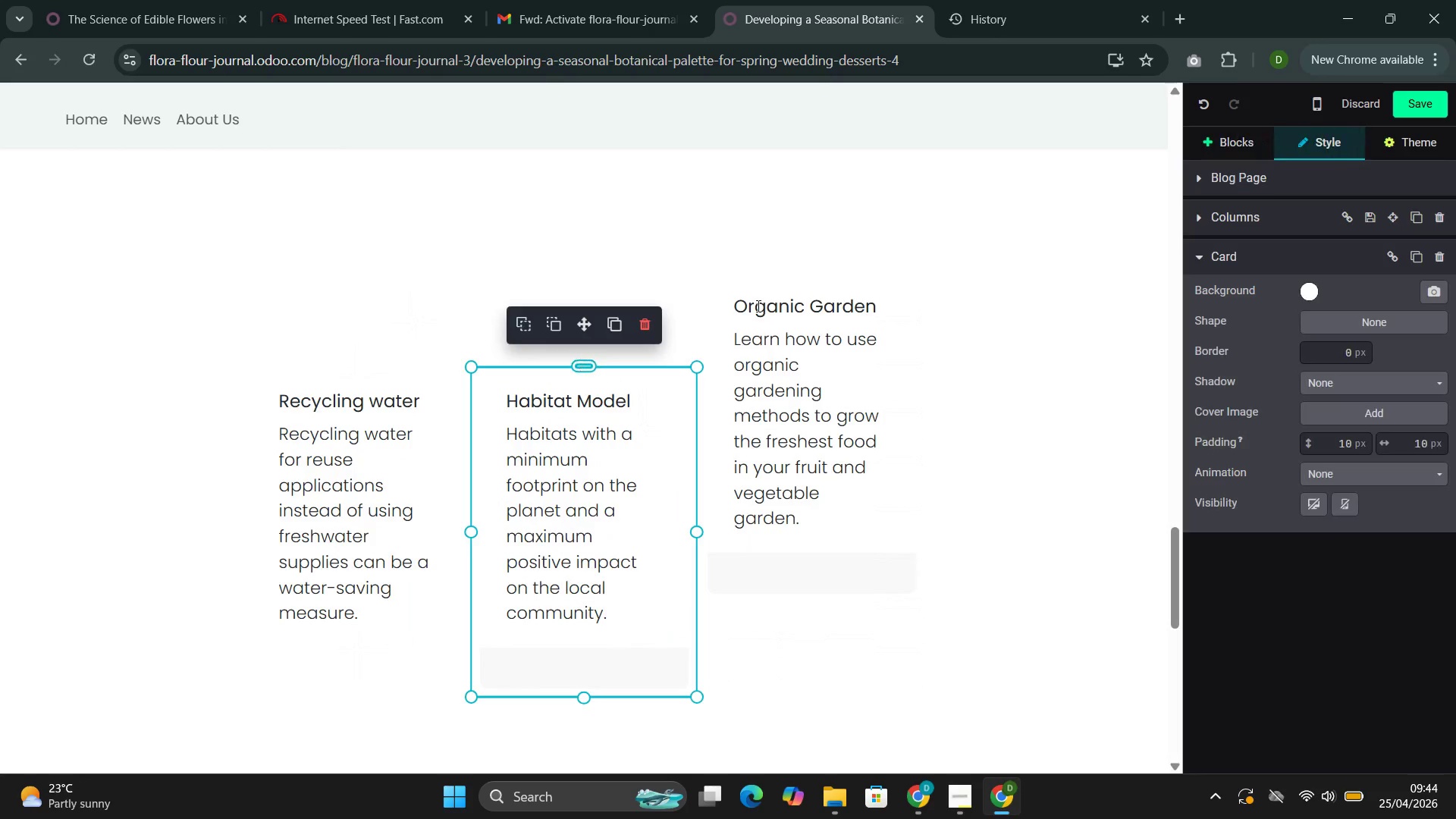 
mouse_move([607, 355])
 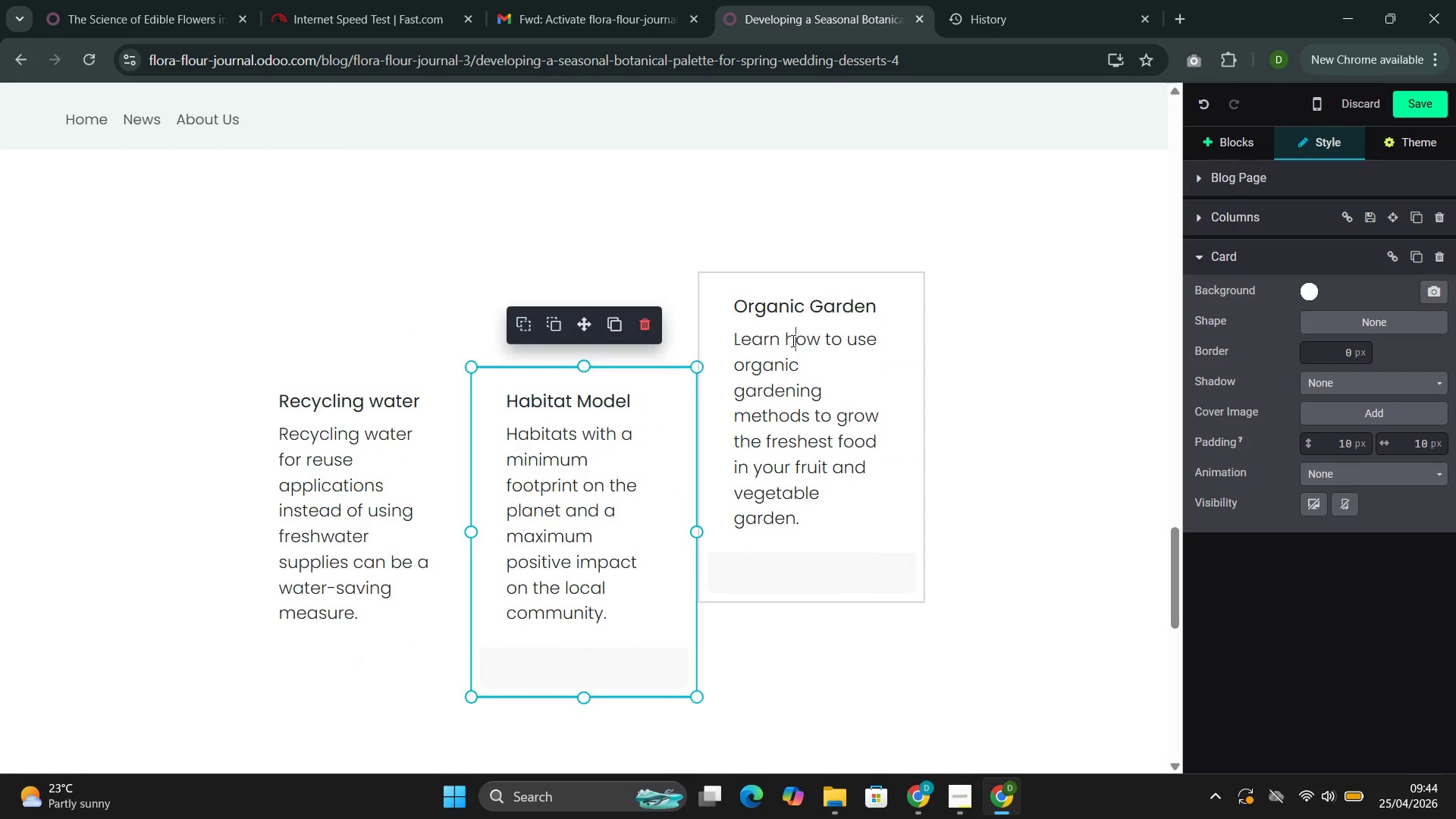 
left_click([792, 340])
 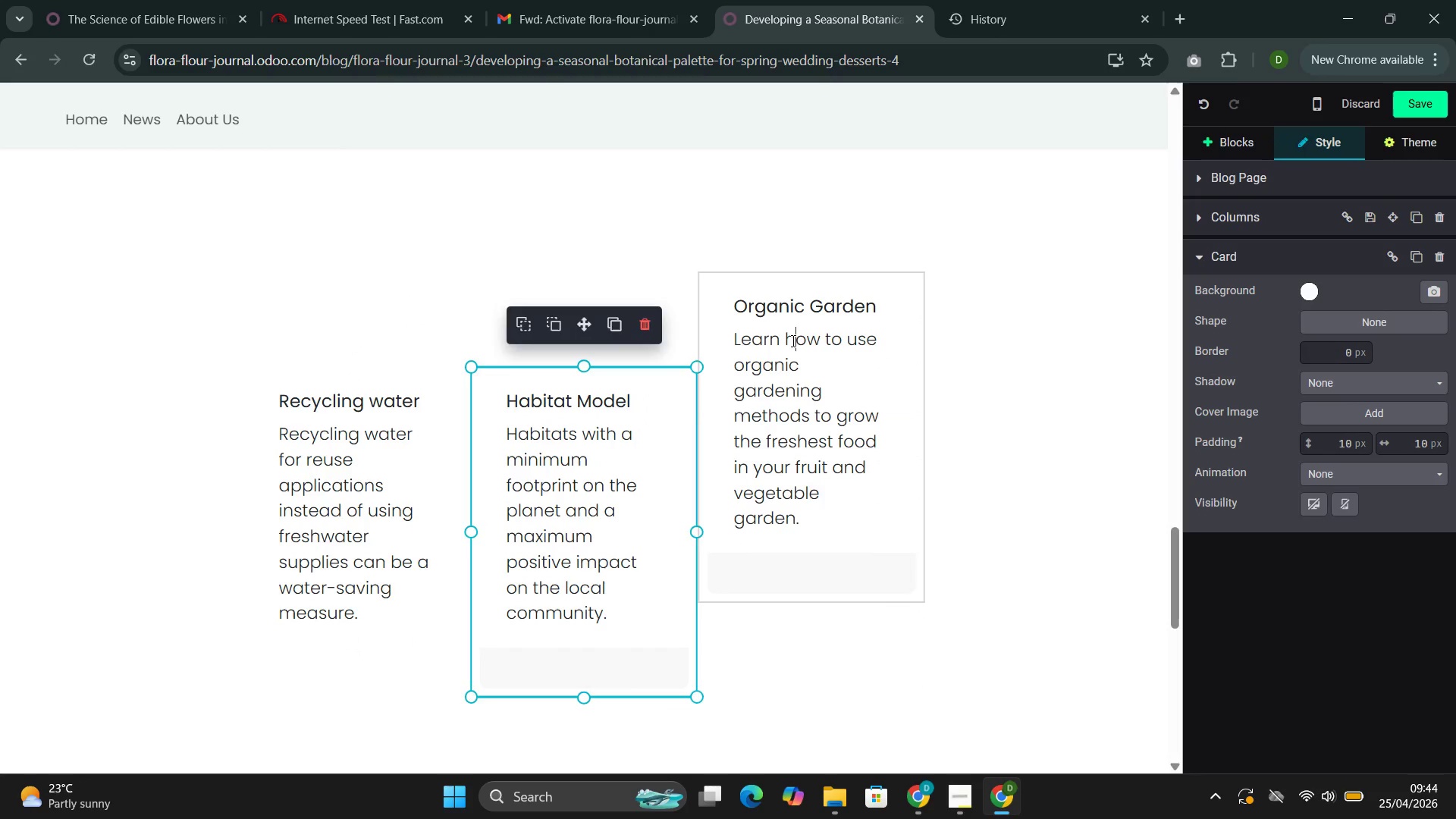 
mouse_move([802, 318])
 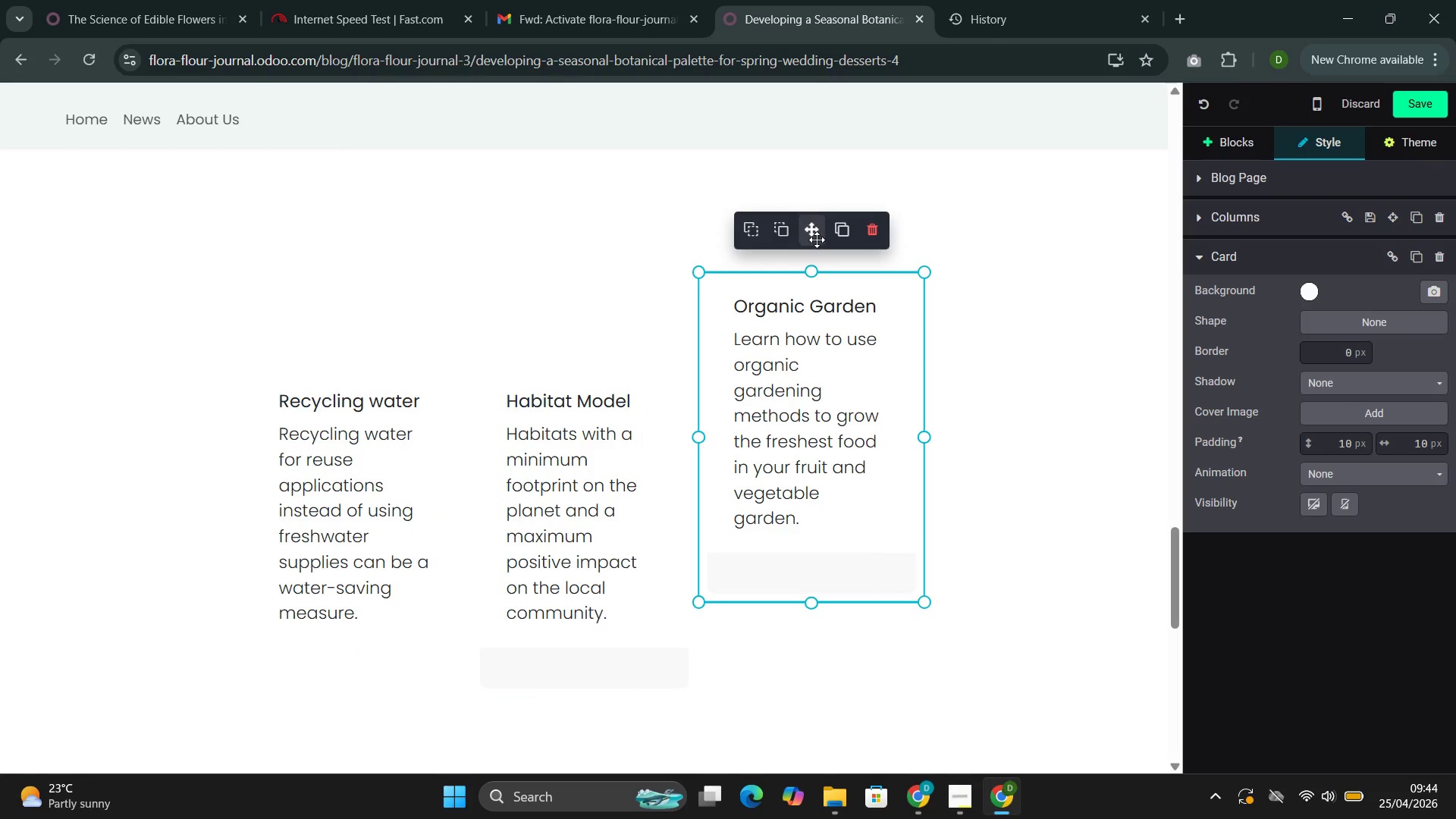 
left_click_drag(start_coordinate=[817, 240], to_coordinate=[821, 362])
 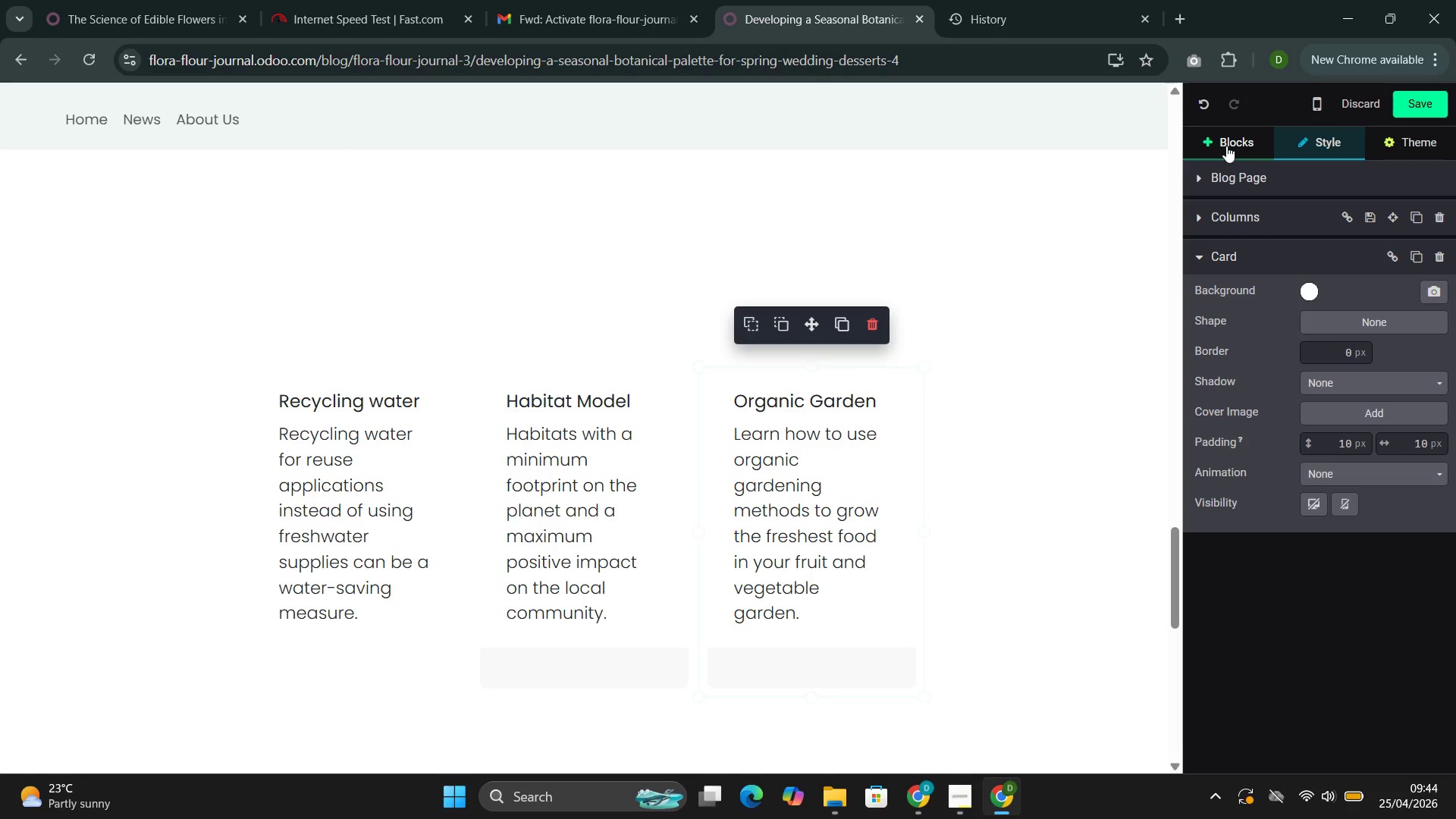 
left_click([1227, 146])
 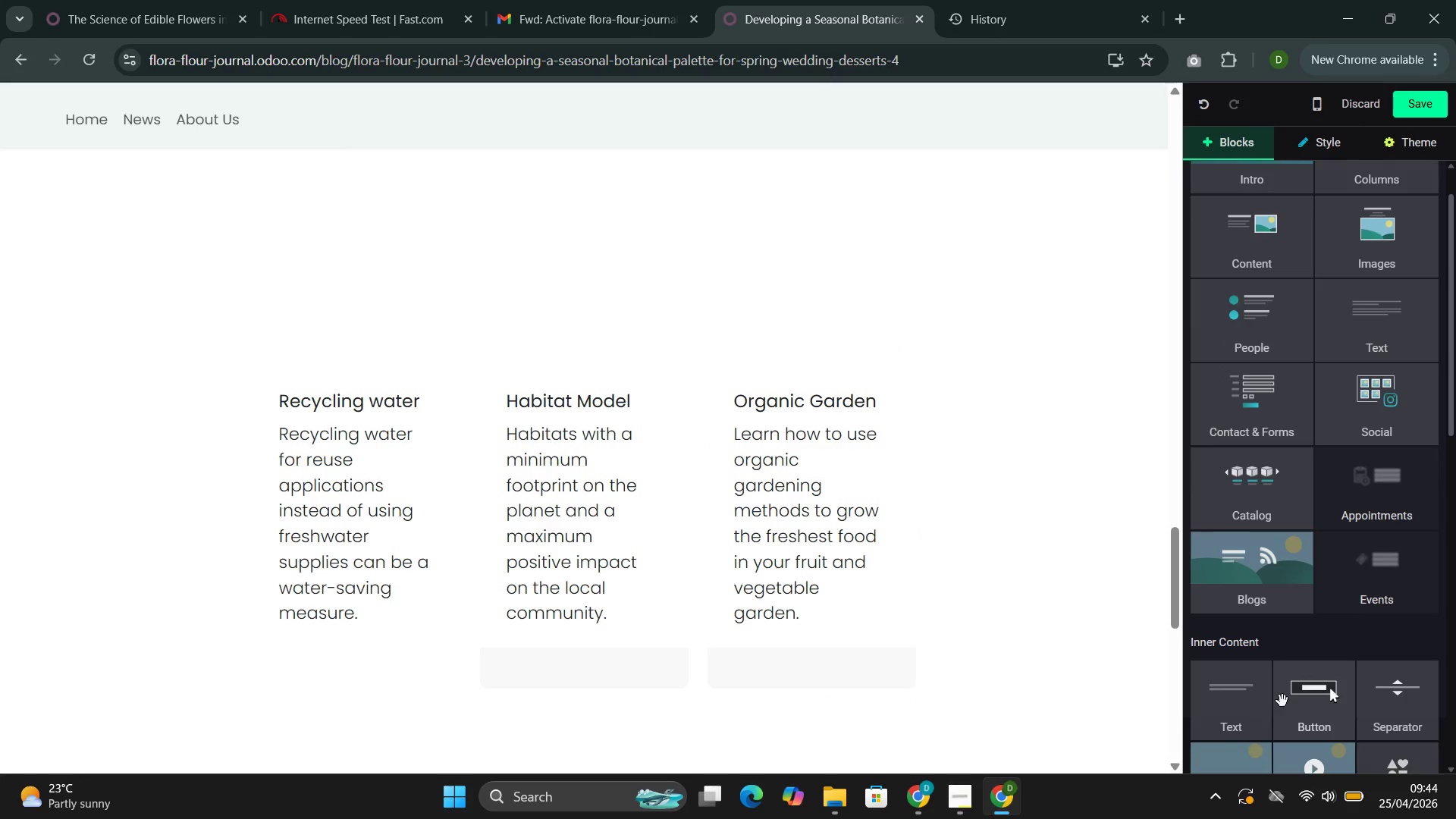 
left_click_drag(start_coordinate=[1247, 711], to_coordinate=[364, 288])
 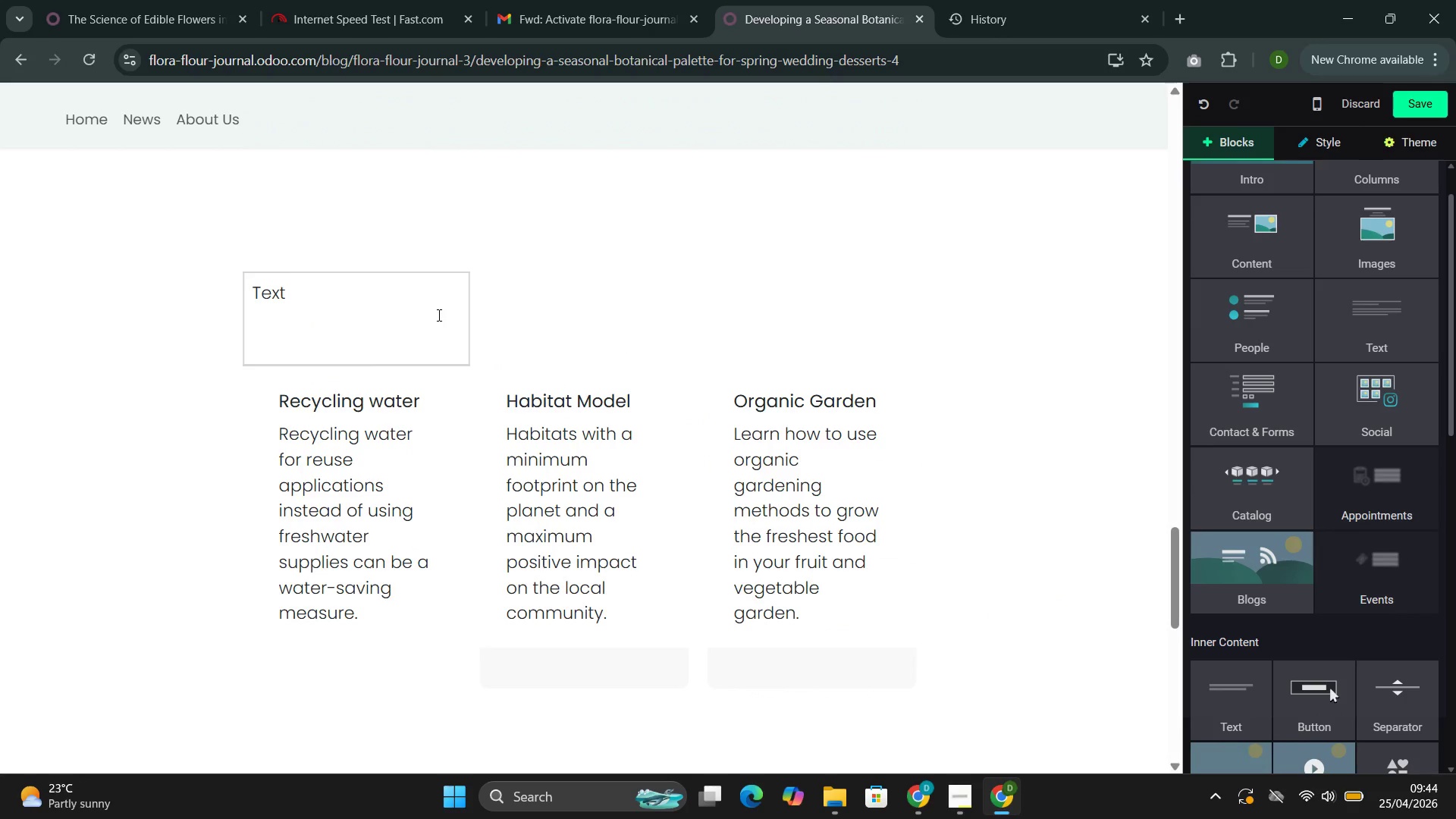 
left_click([447, 318])
 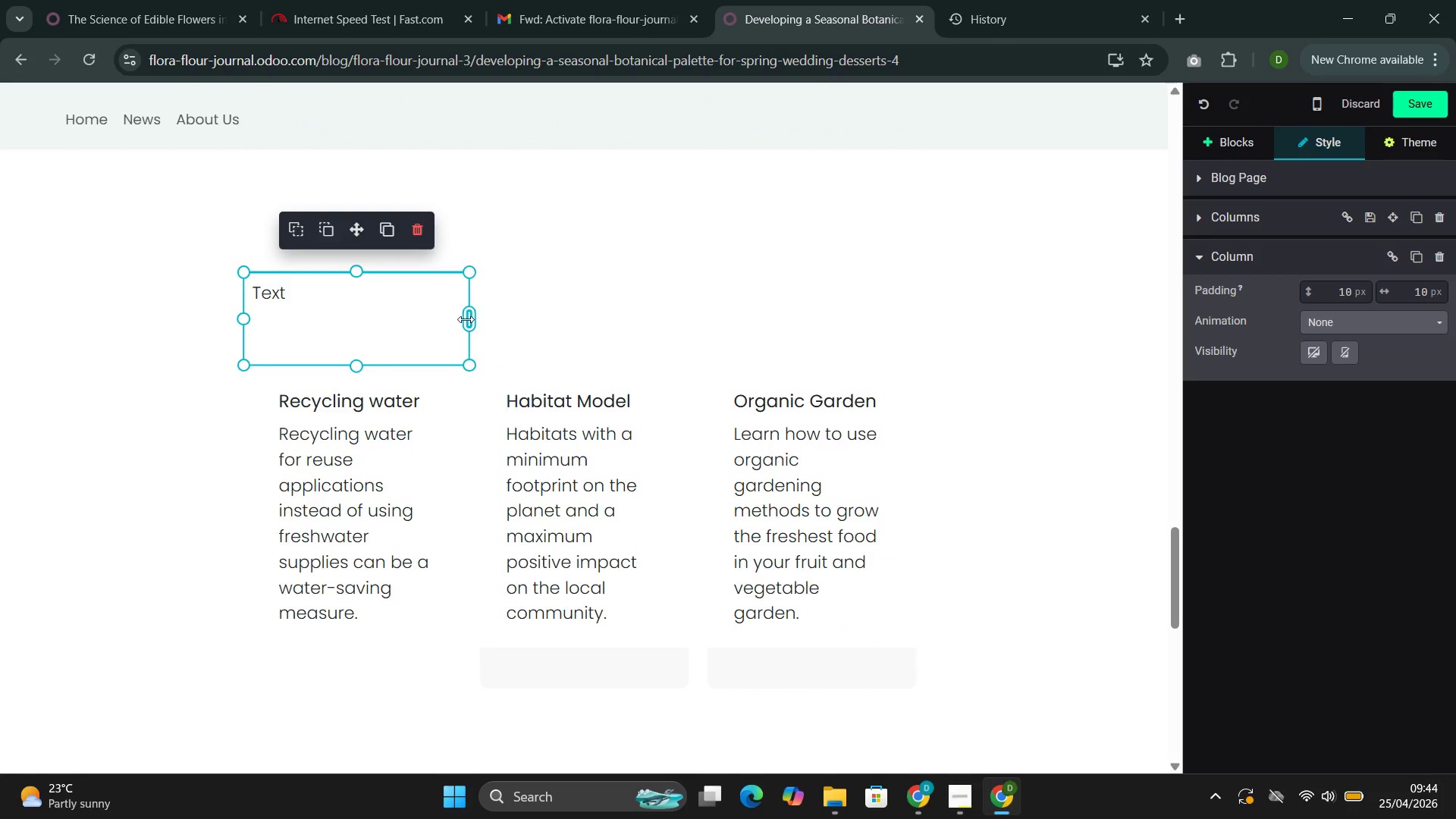 
left_click_drag(start_coordinate=[470, 319], to_coordinate=[909, 319])
 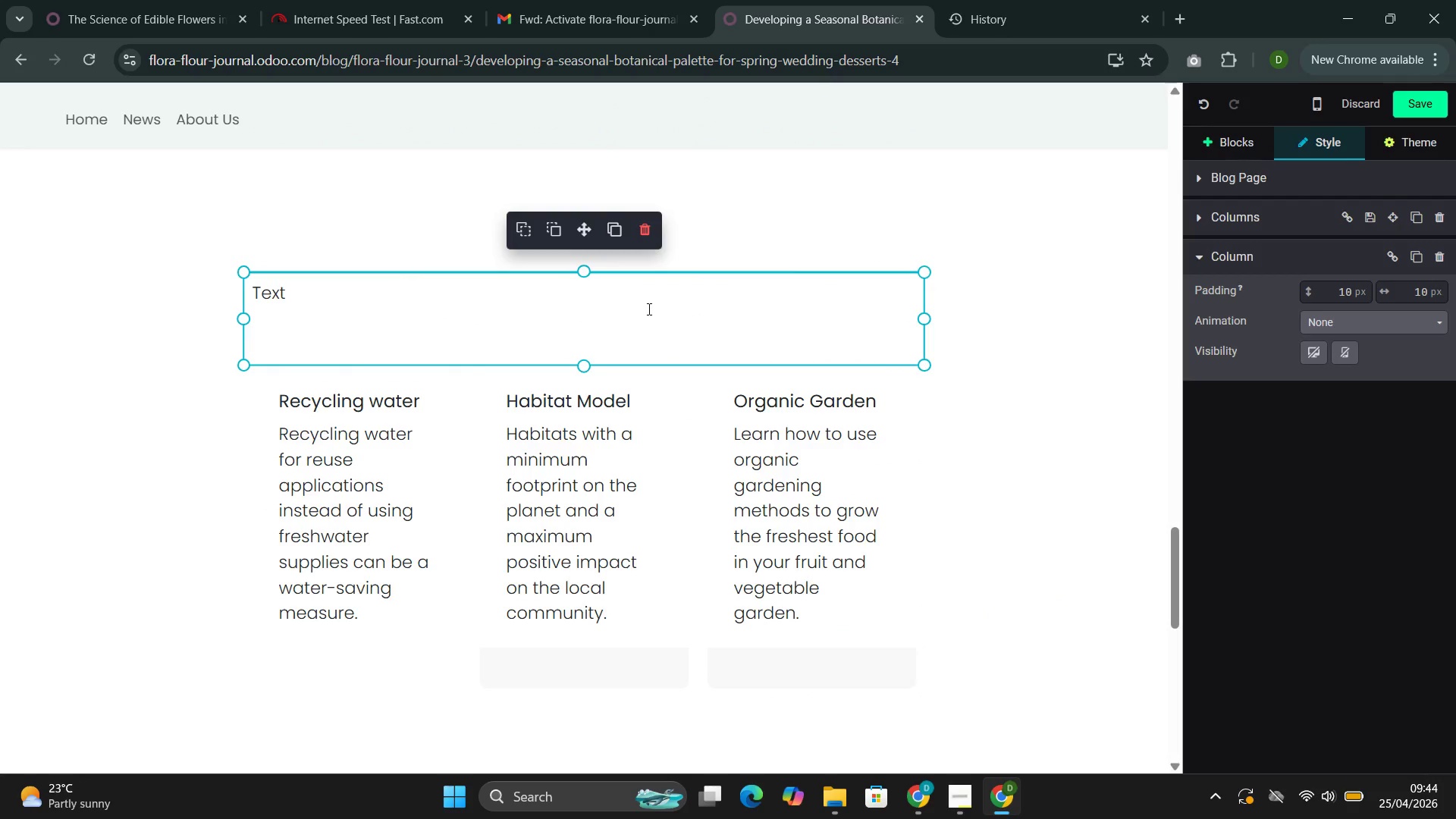 
key(Backspace)
 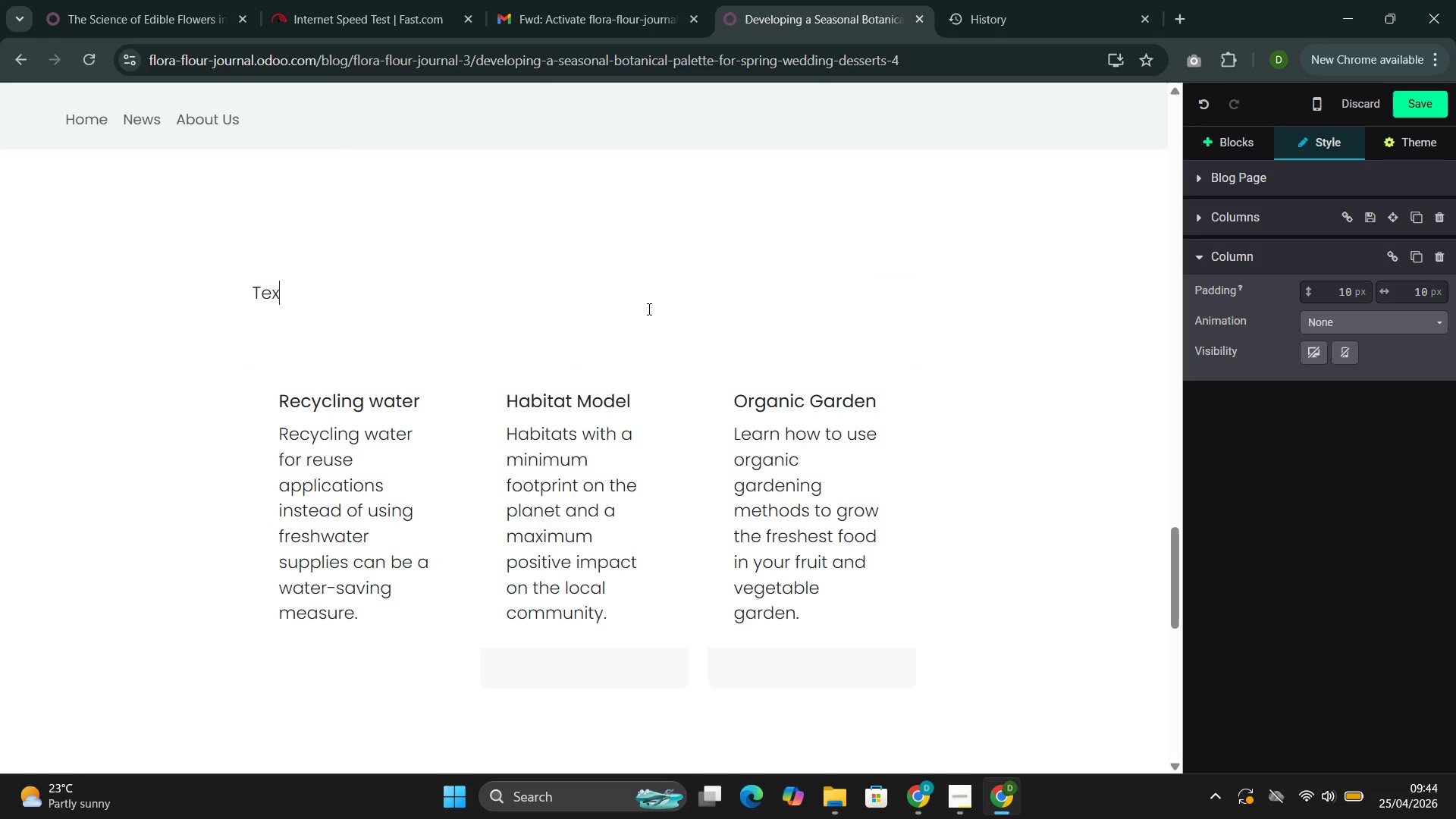 
key(Backspace)
 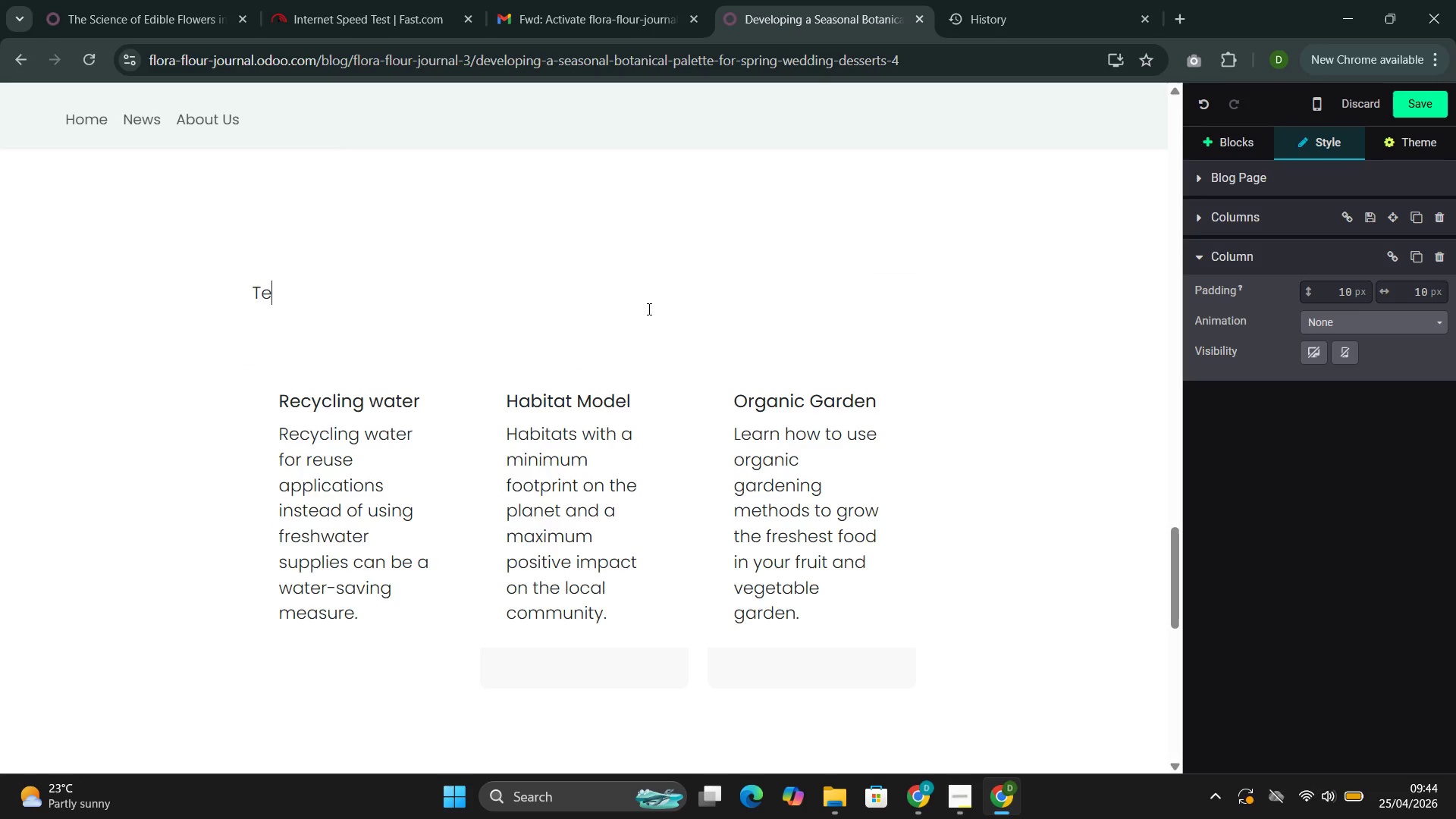 
key(Backspace)
 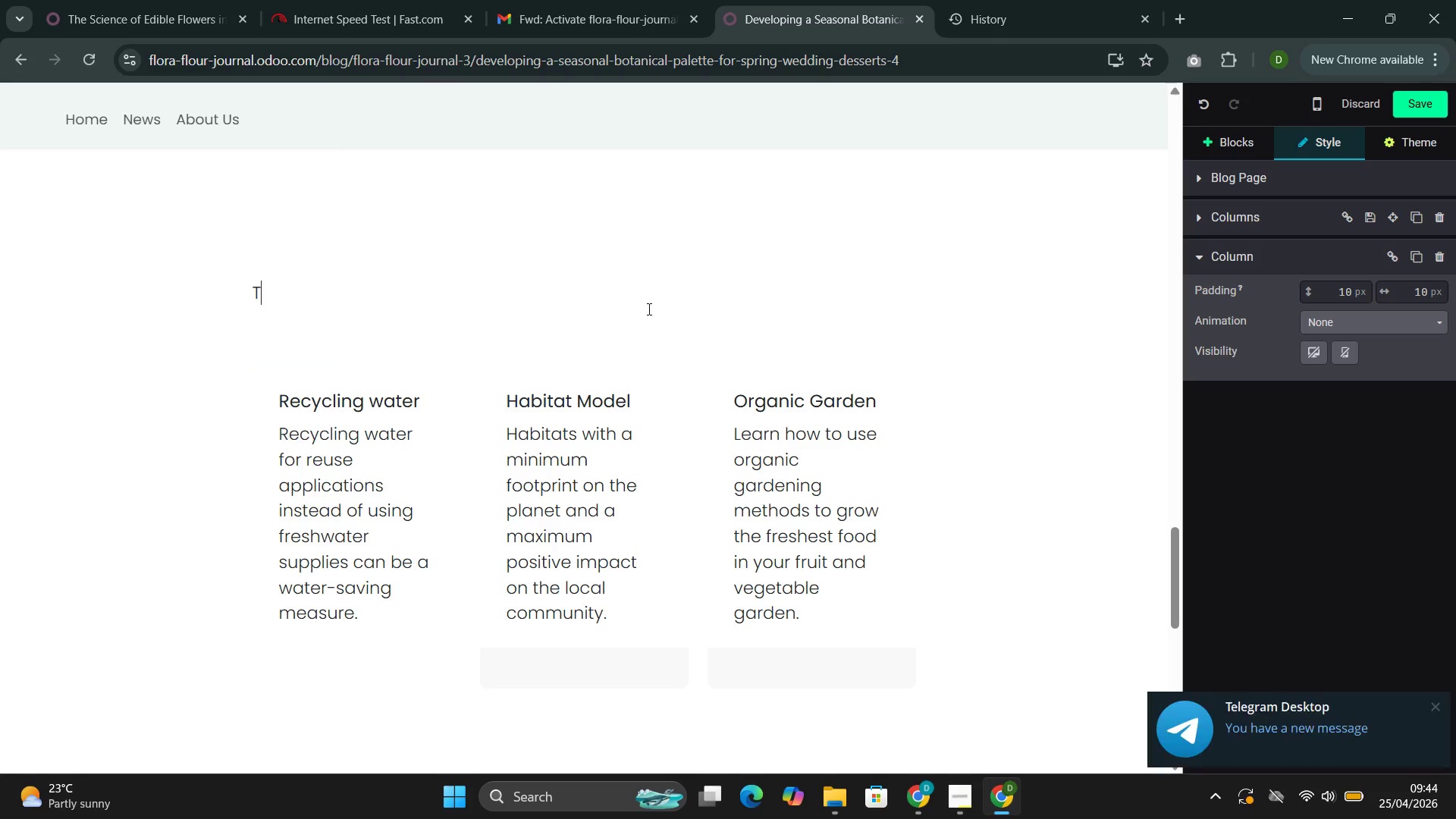 
key(Backspace)
 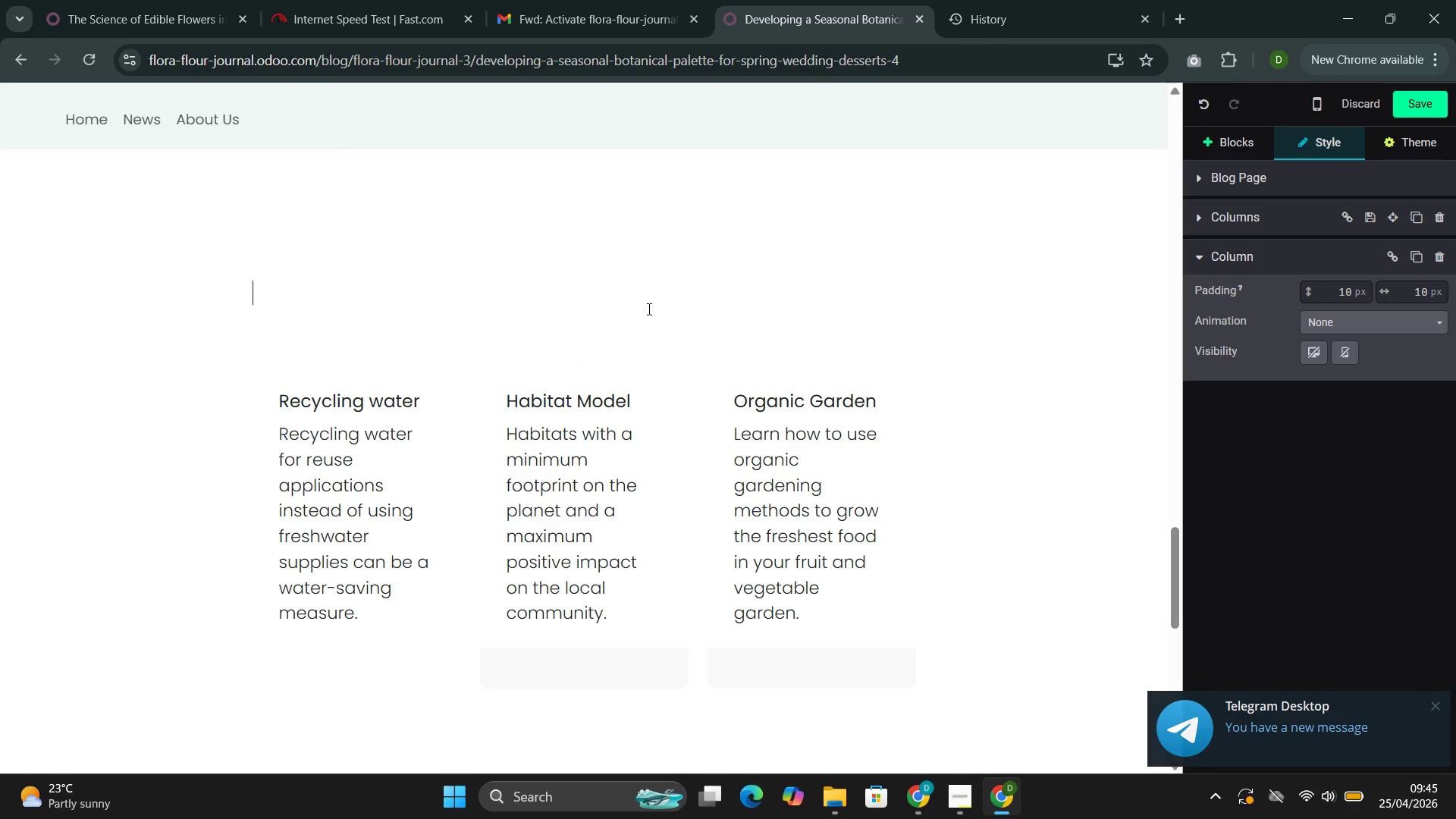 
wait(5.97)
 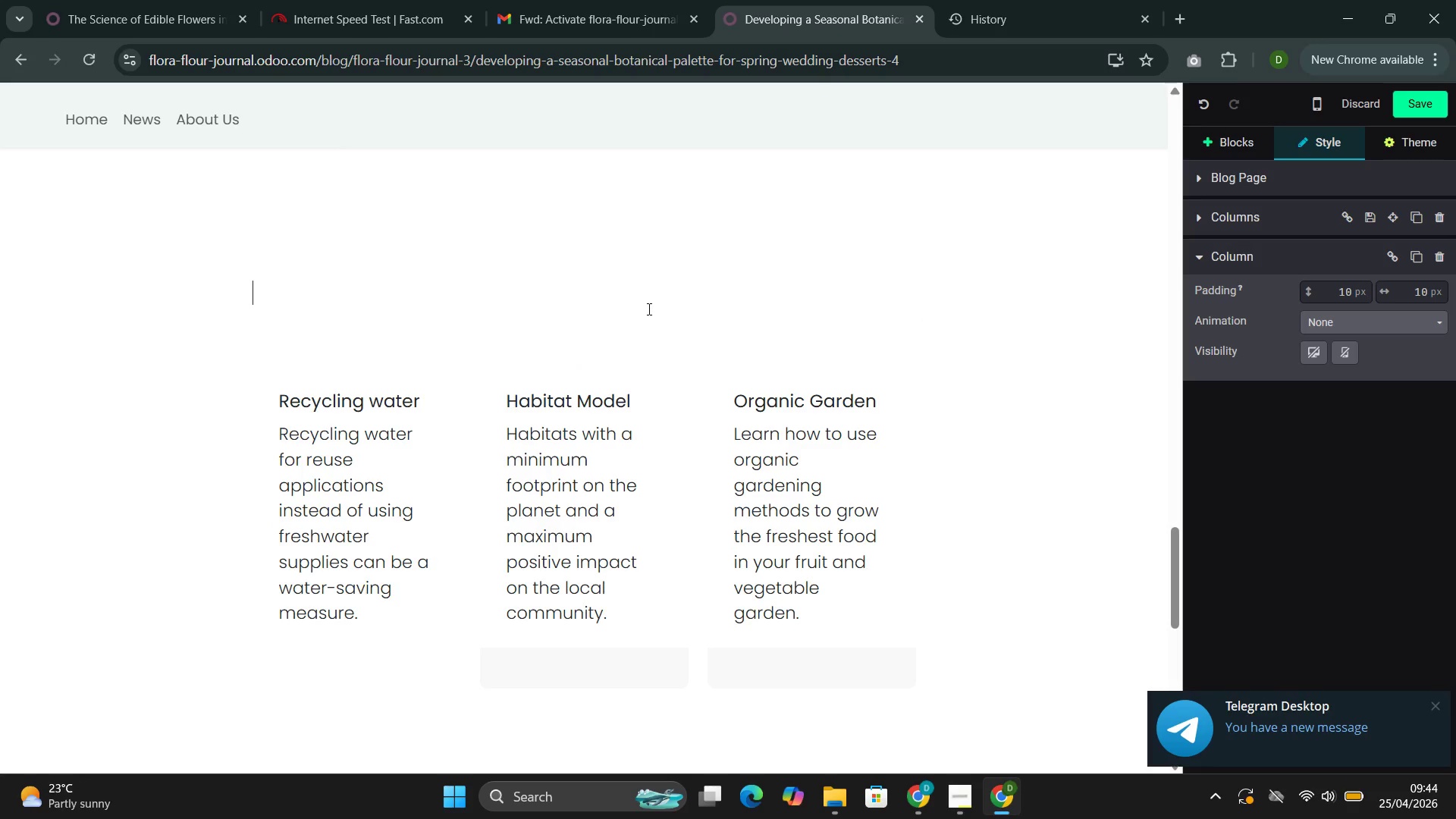 
type(The Consta)
key(Backspace)
key(Backspace)
type(ultation Process)
 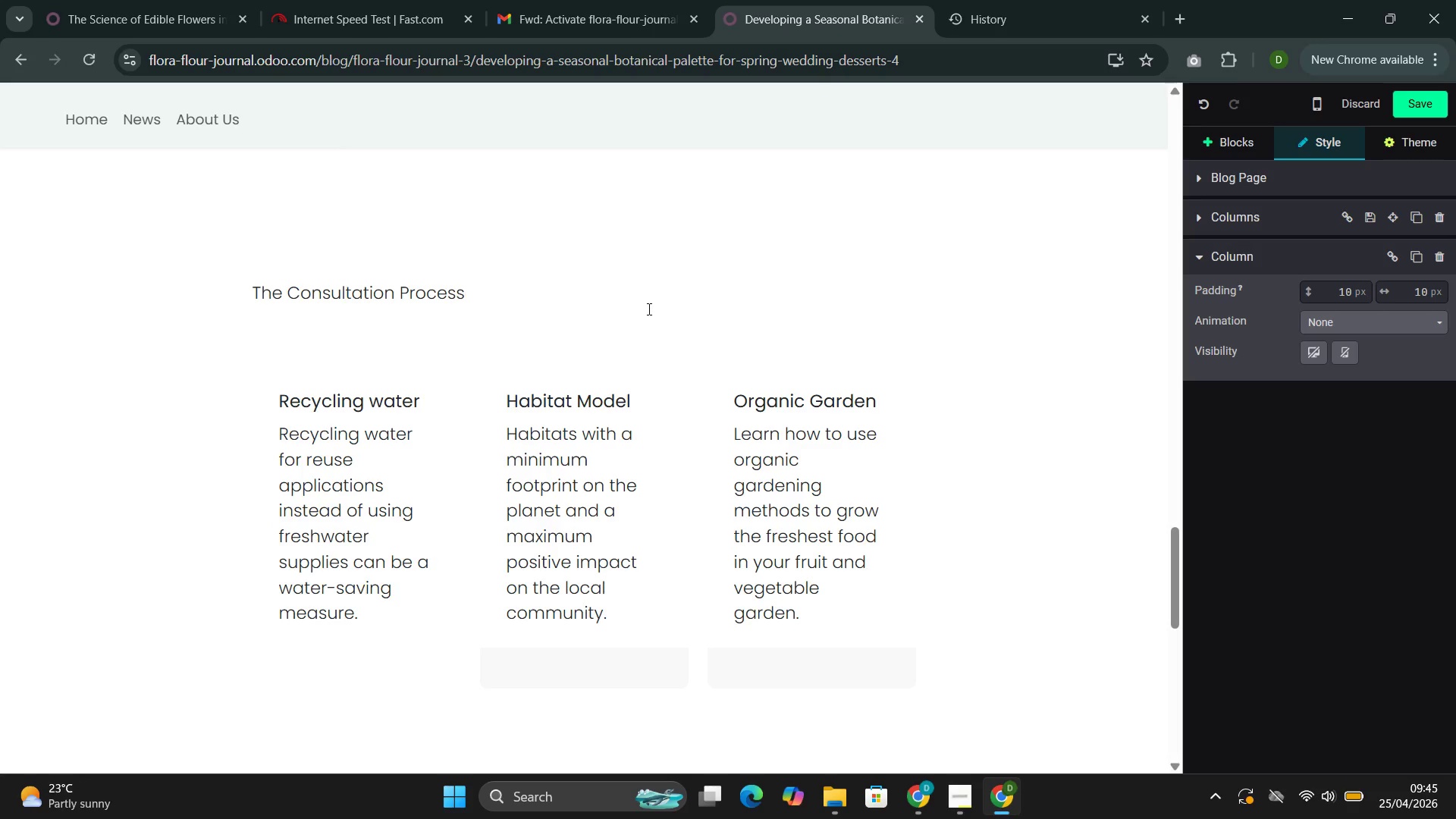 
left_click_drag(start_coordinate=[479, 293], to_coordinate=[246, 287])
 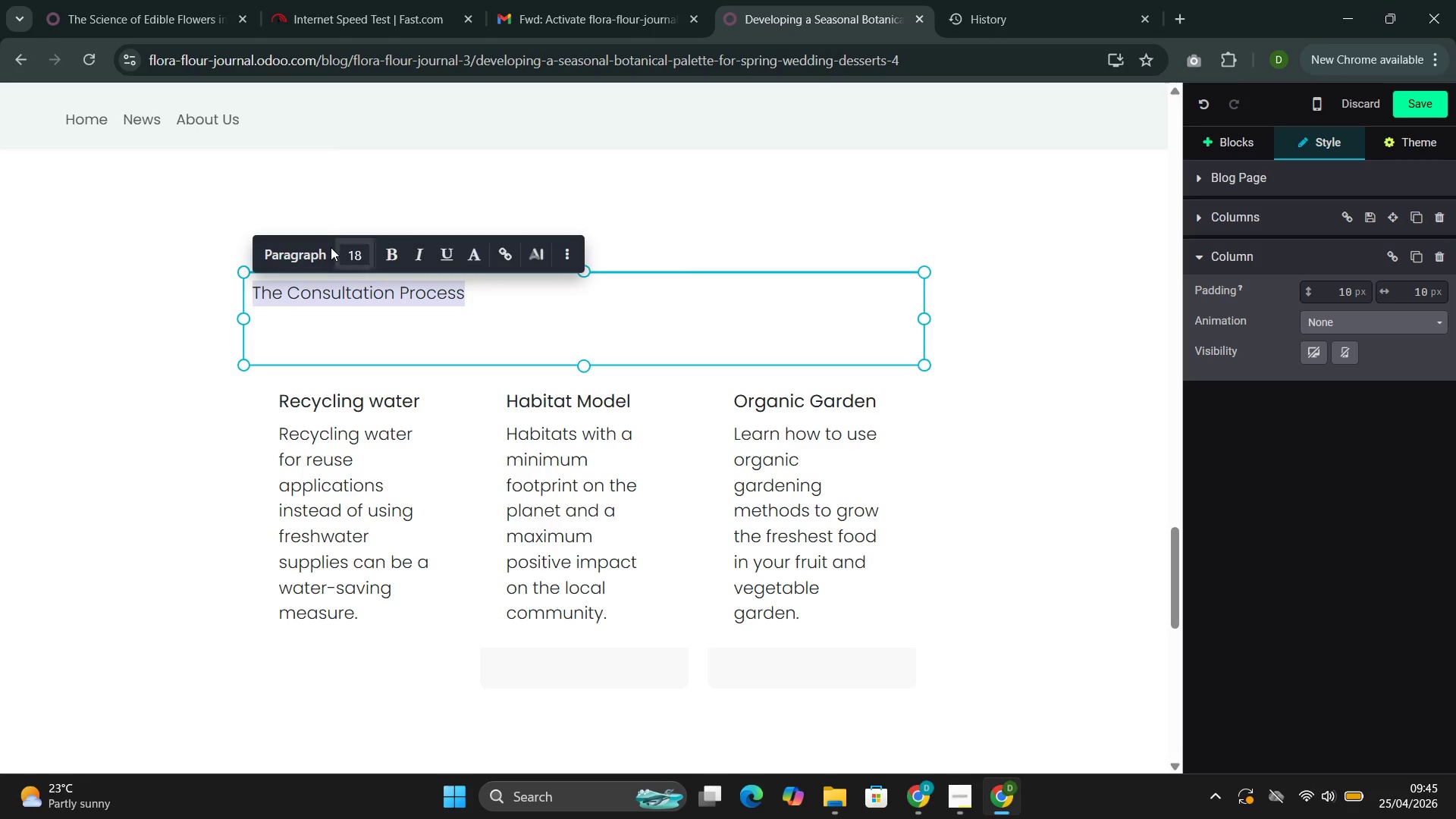 
left_click([295, 248])
 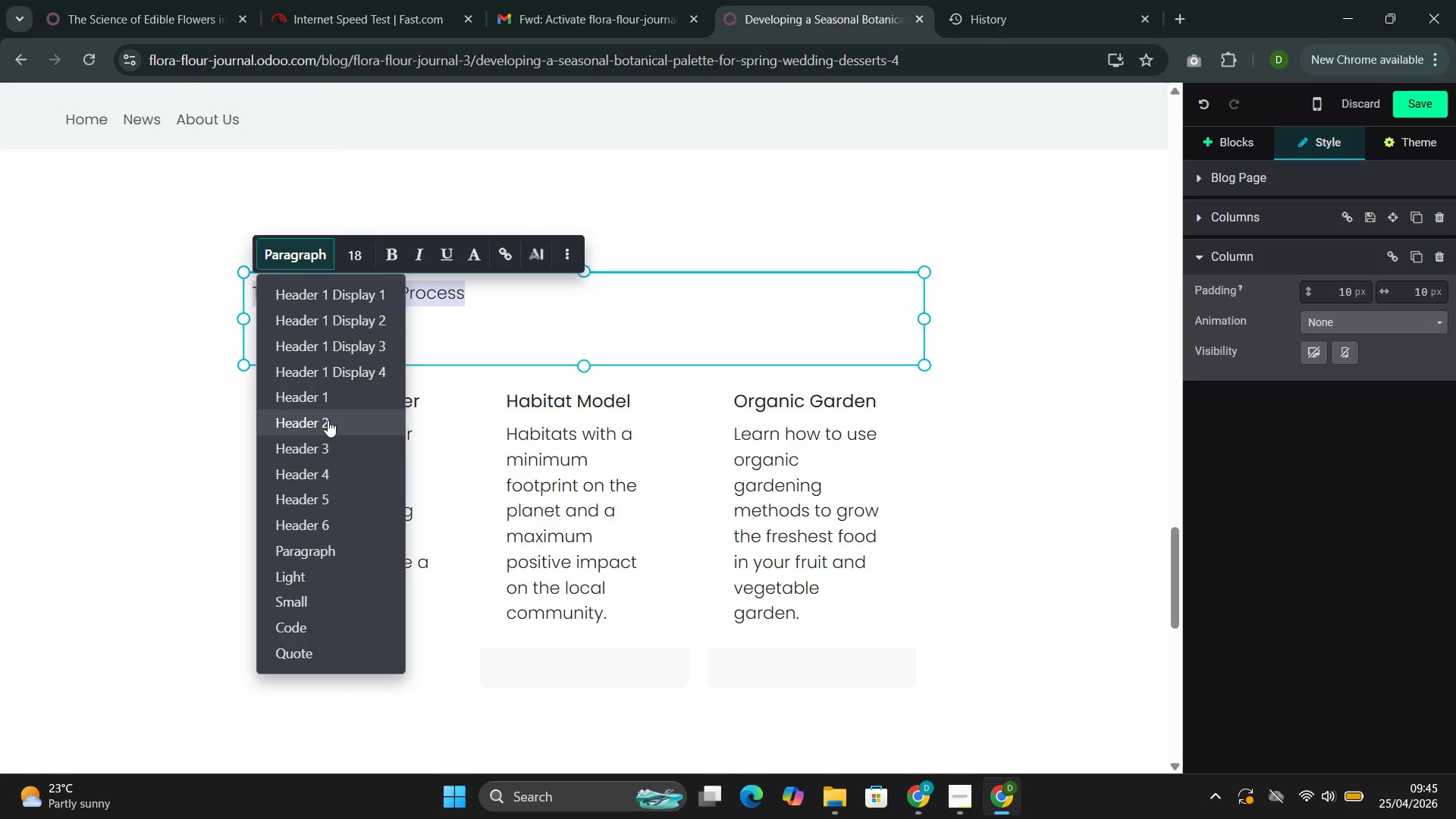 
left_click([328, 420])
 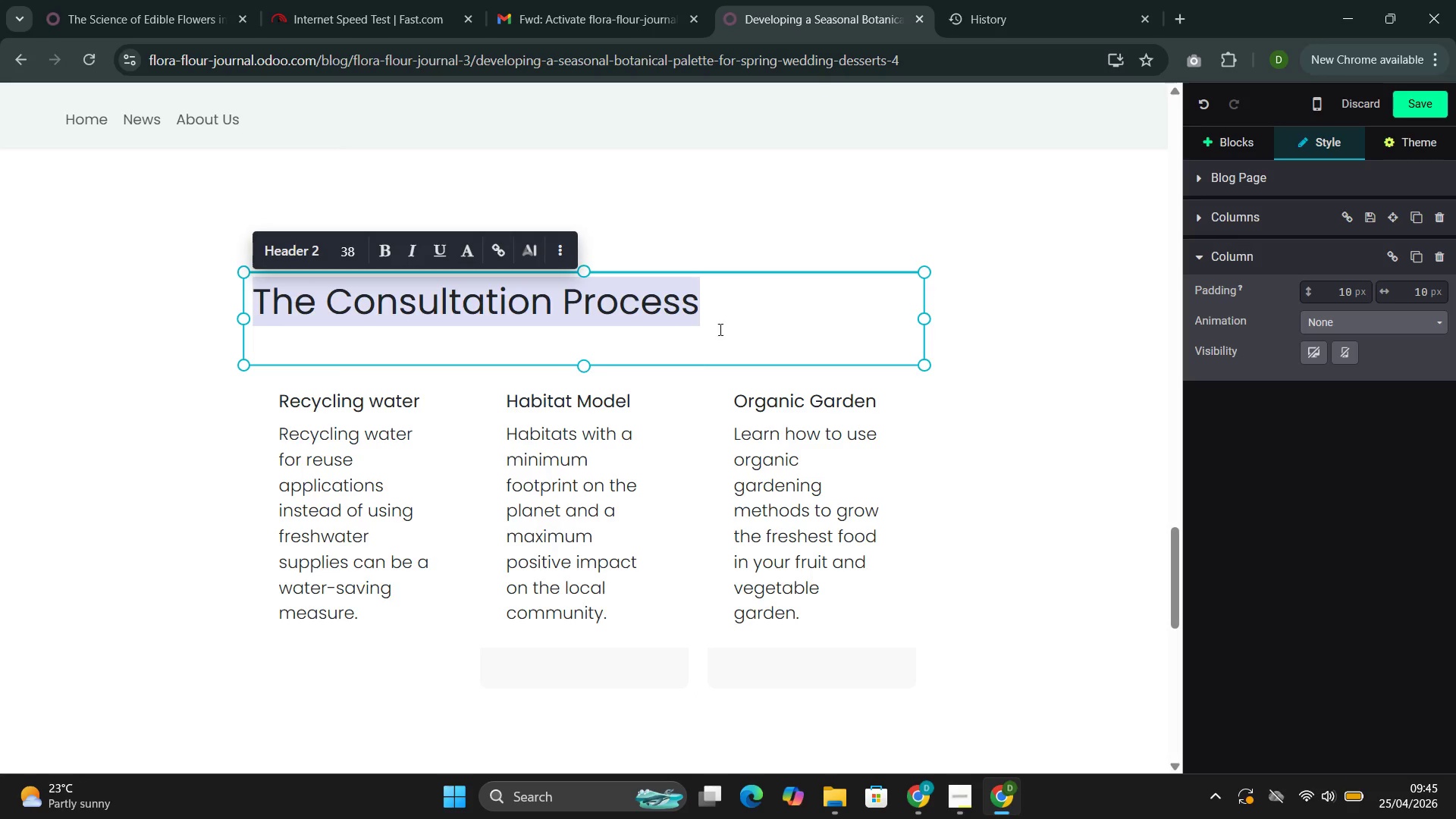 
left_click([723, 325])
 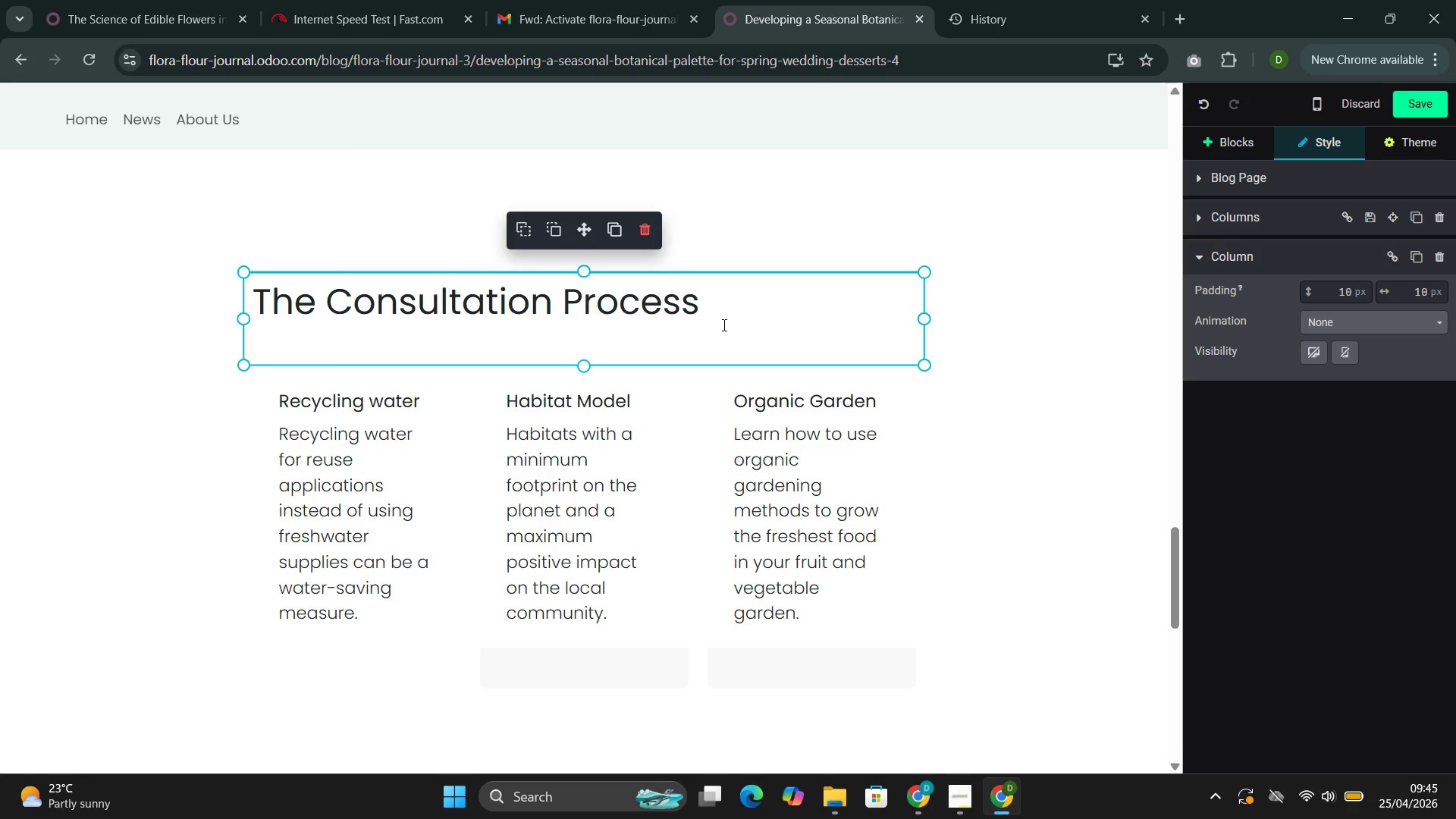 
key(ArrowDown)
 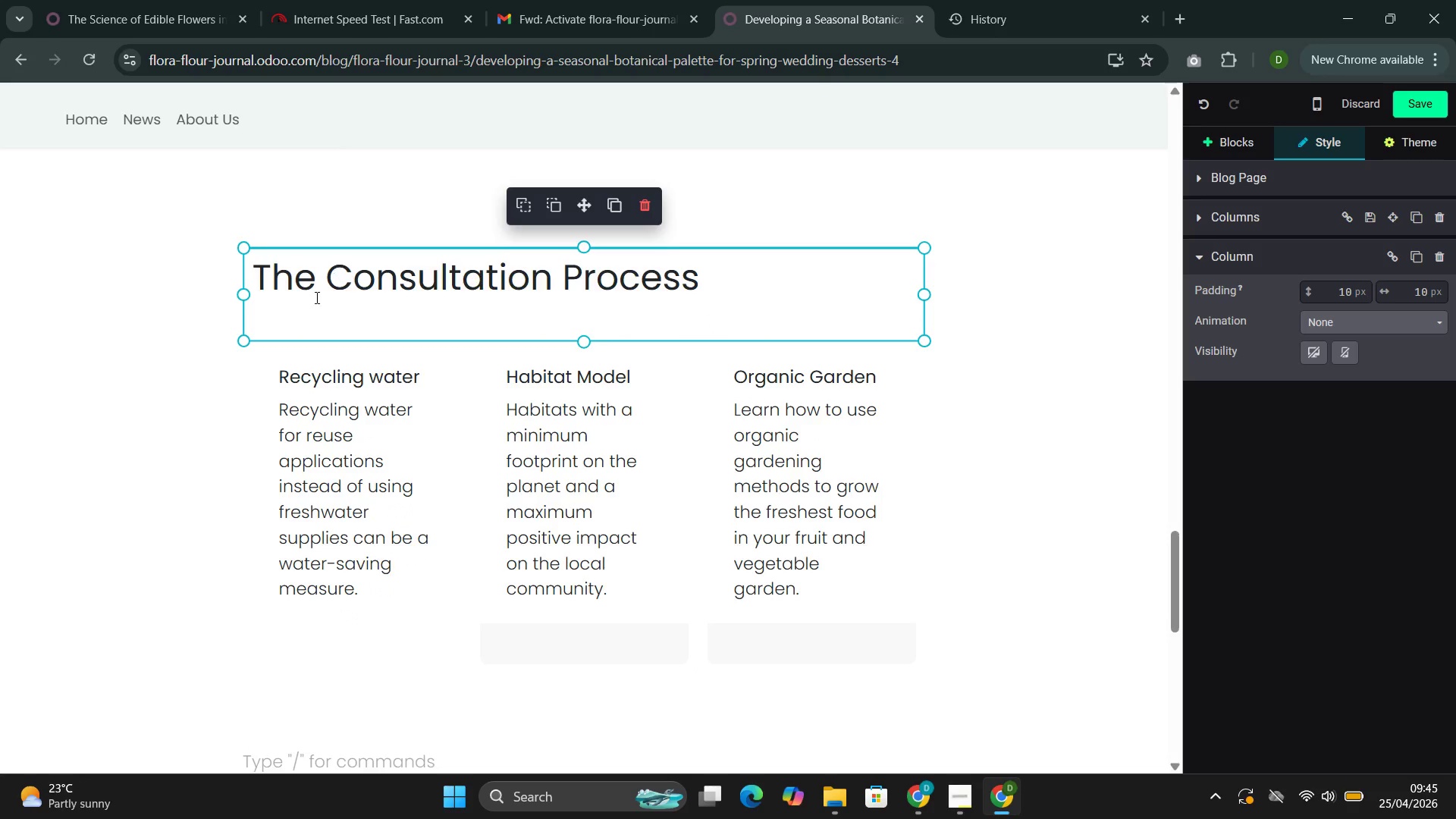 
left_click([279, 326])
 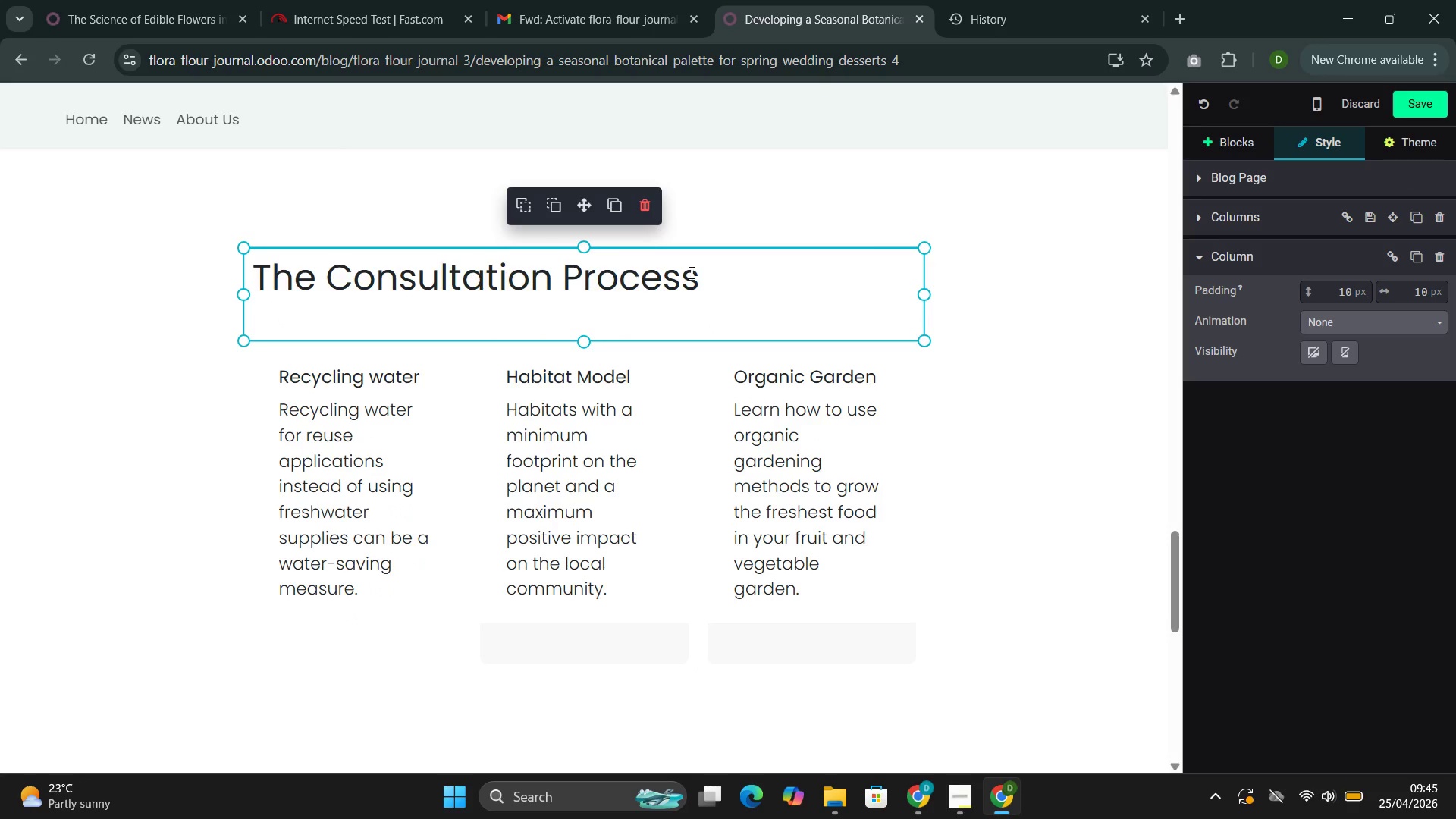 
left_click([697, 272])
 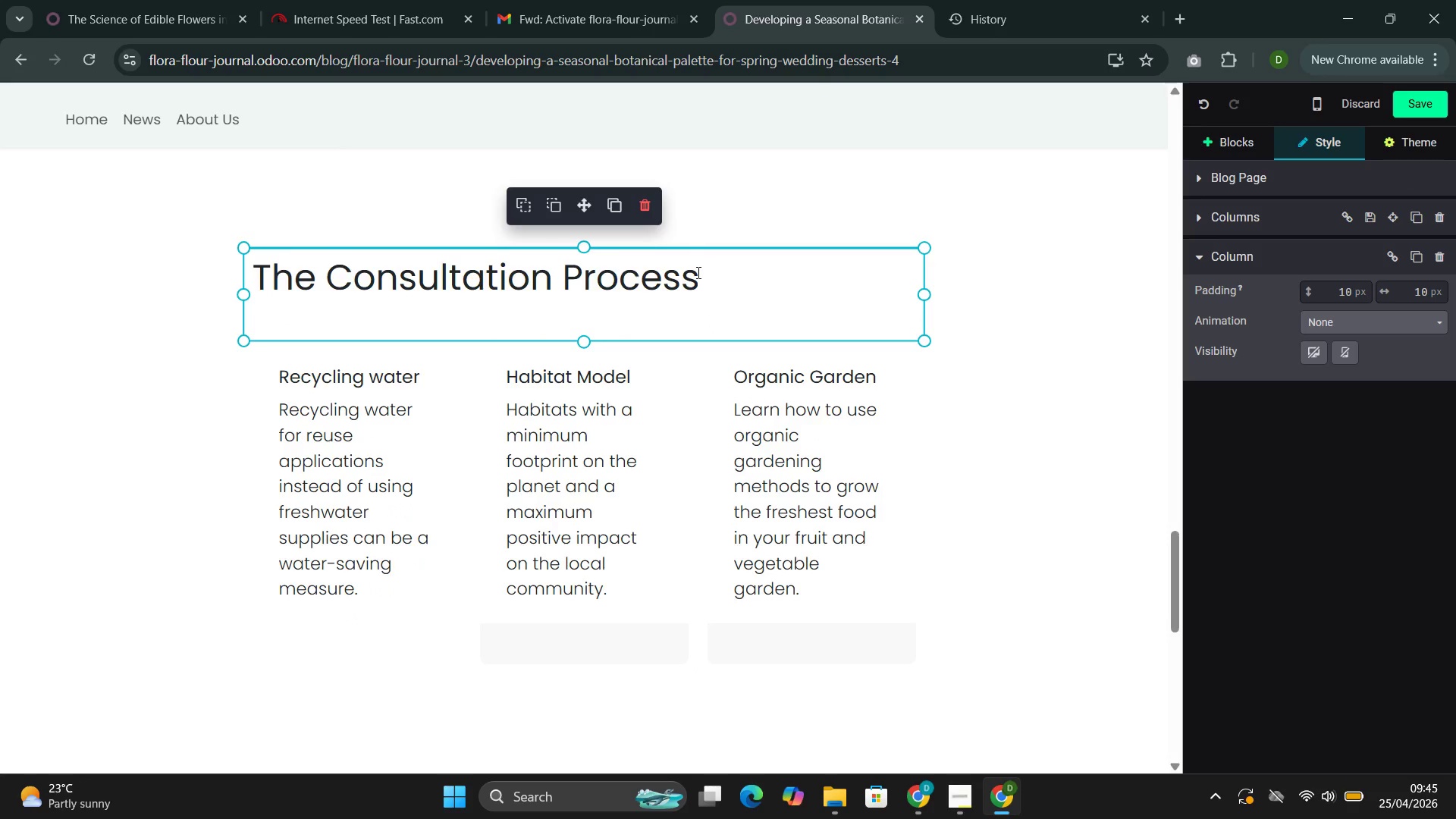 
key(Enter)
 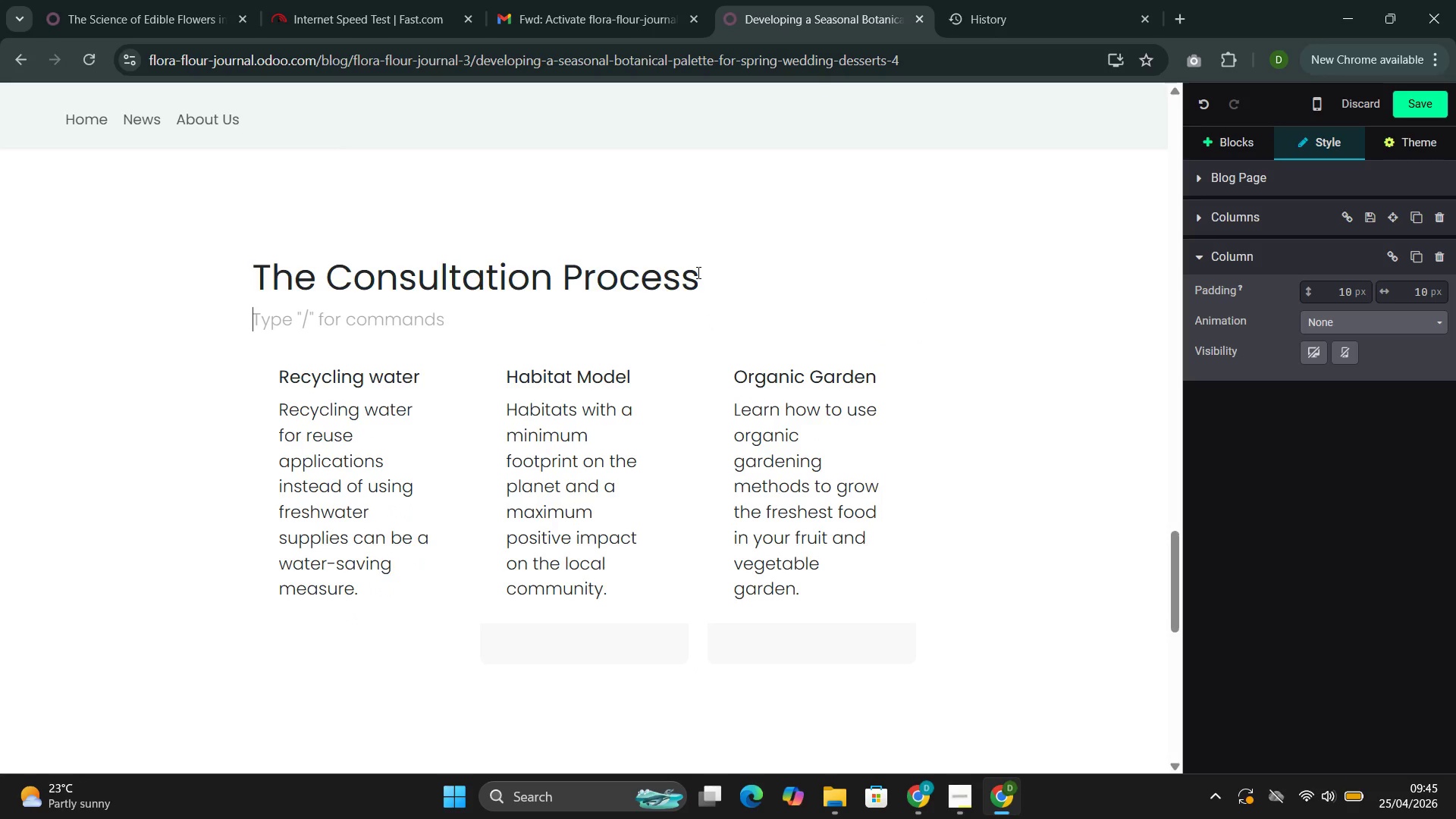 
type(For Wedding clients, we schedule three const)
key(Backspace)
type(iltations)
 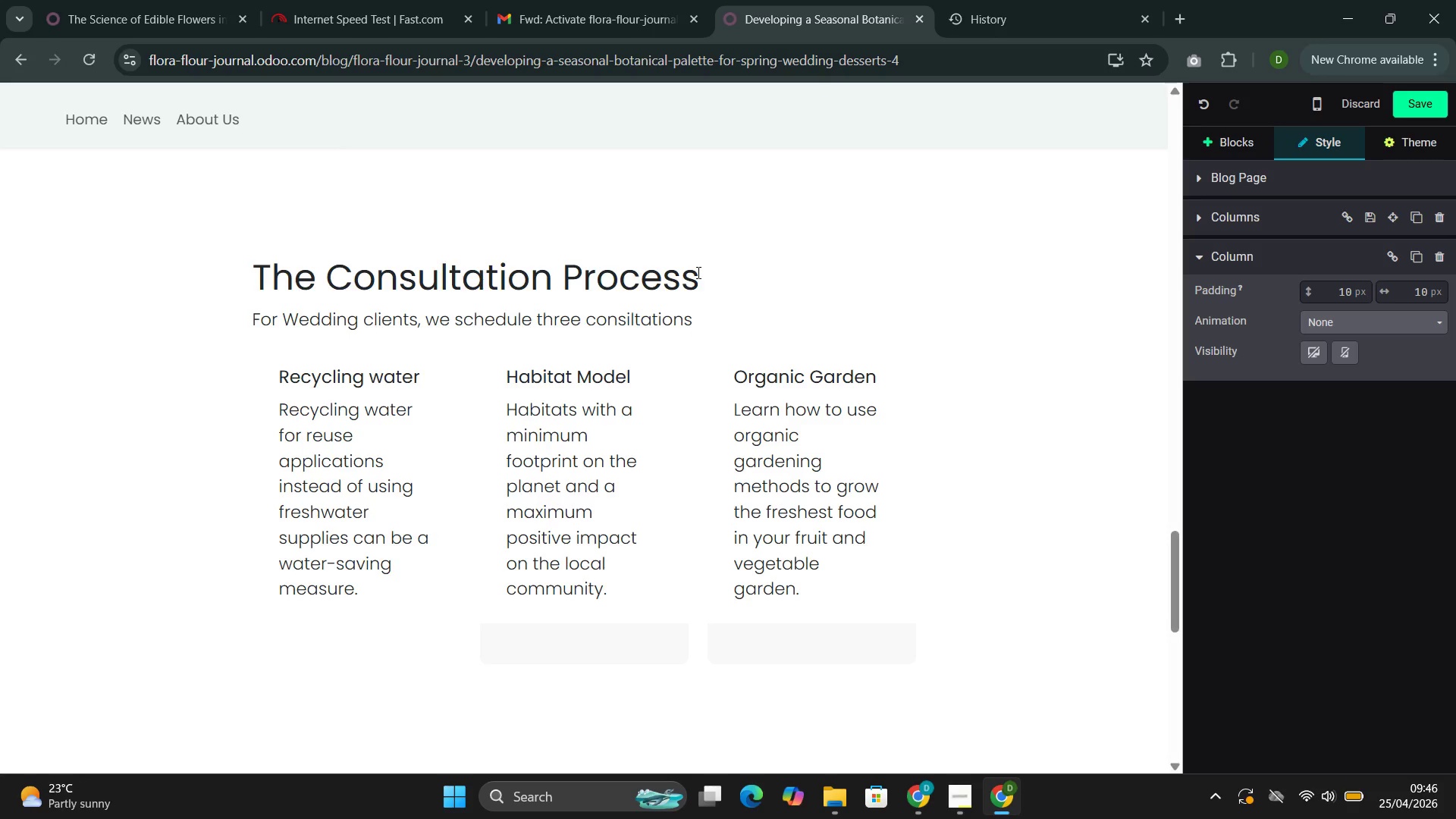 
left_click([425, 372])
 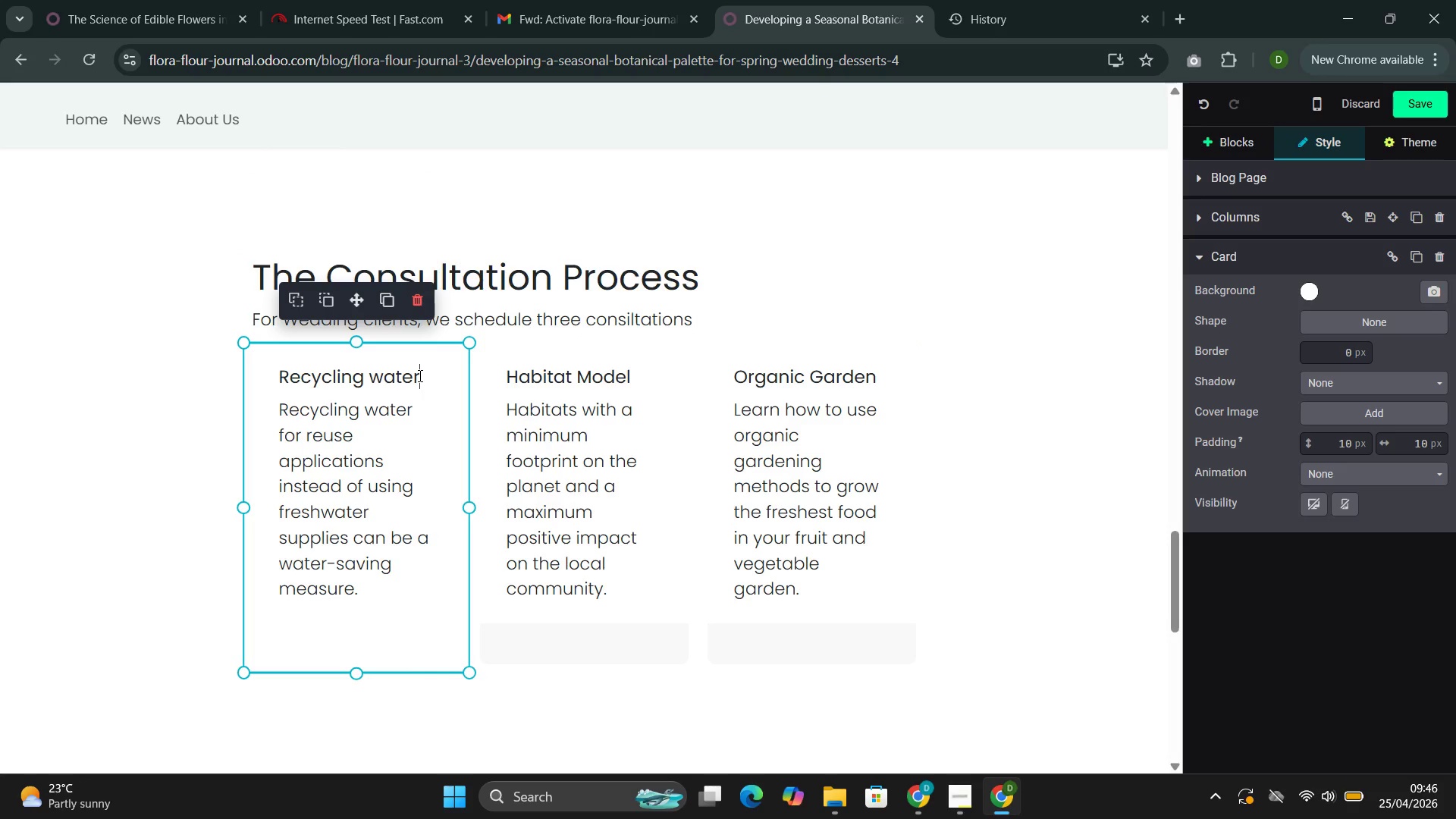 
left_click_drag(start_coordinate=[419, 375], to_coordinate=[293, 372])
 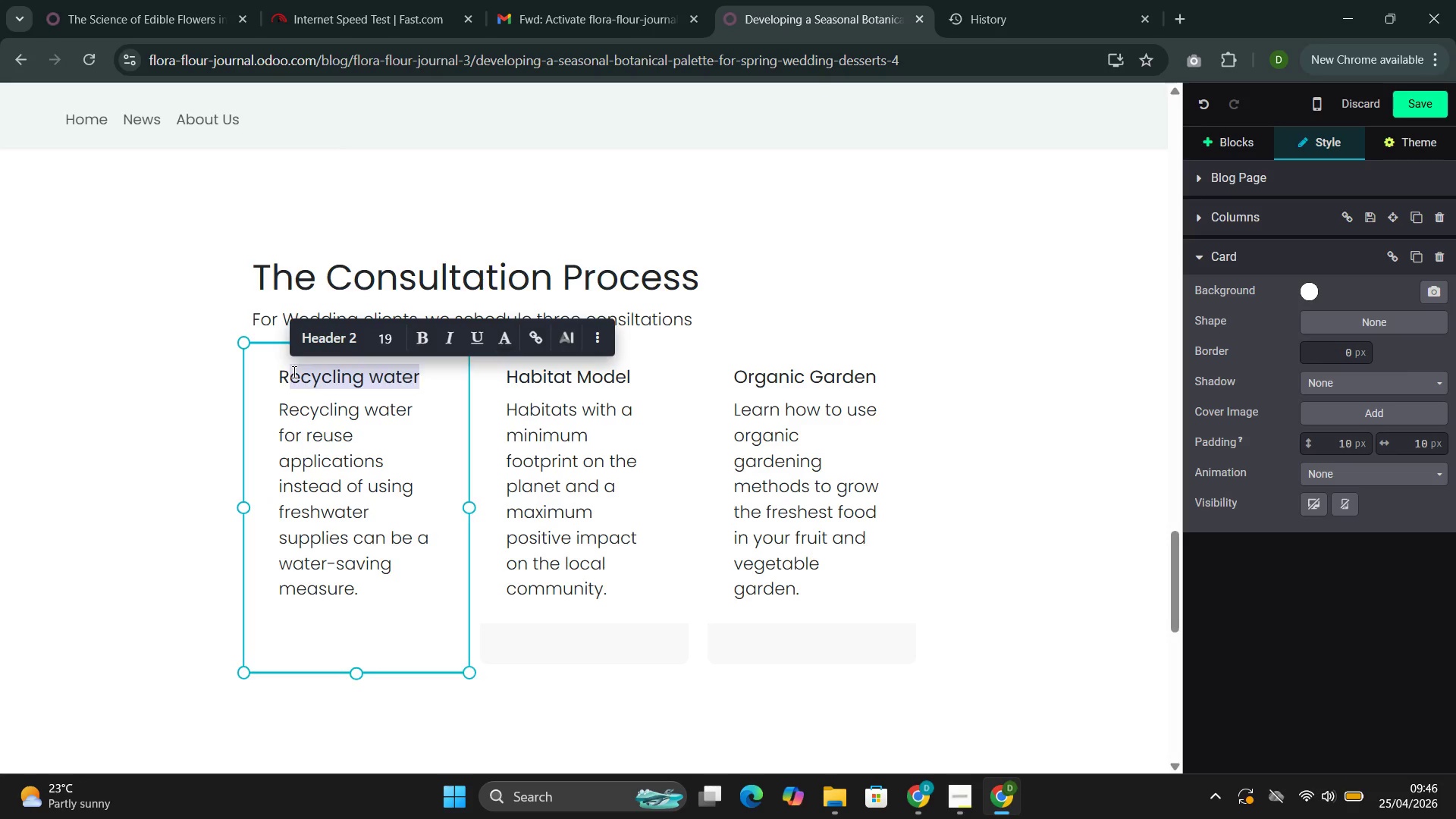 
key(Backspace)
key(Backspace)
type(Vision se)
 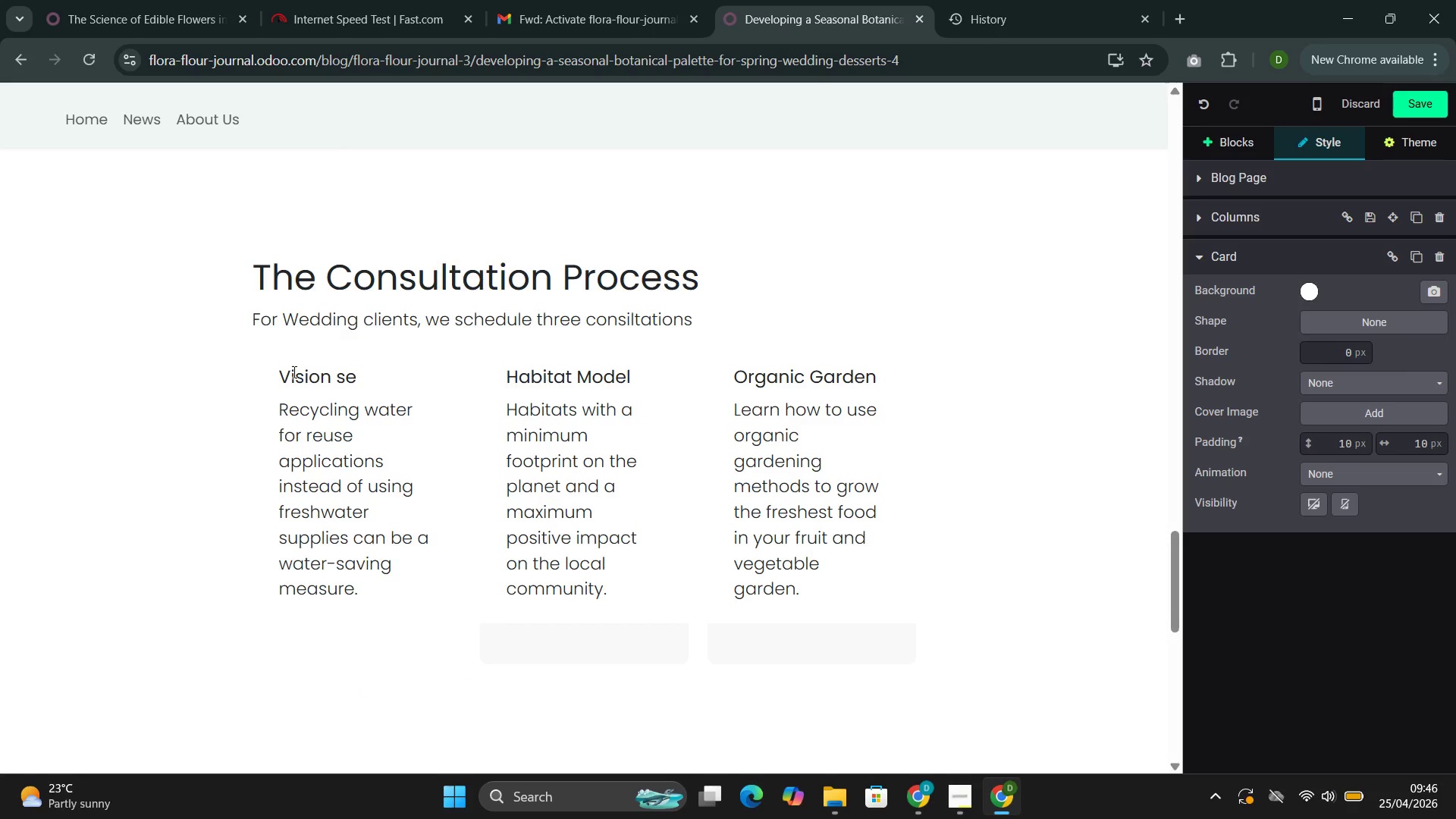 
key(ArrowLeft)
 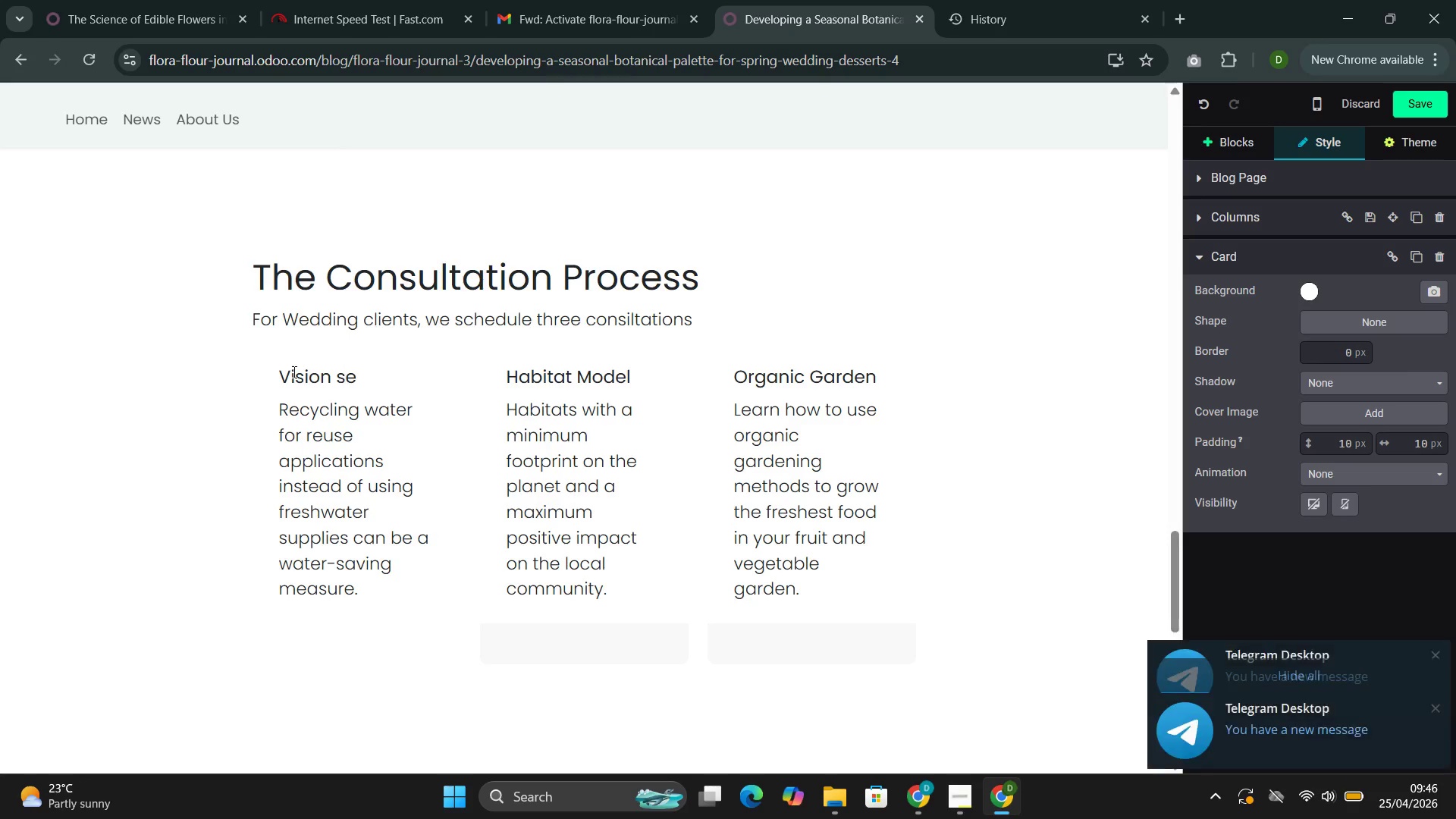 
key(Backspace)
 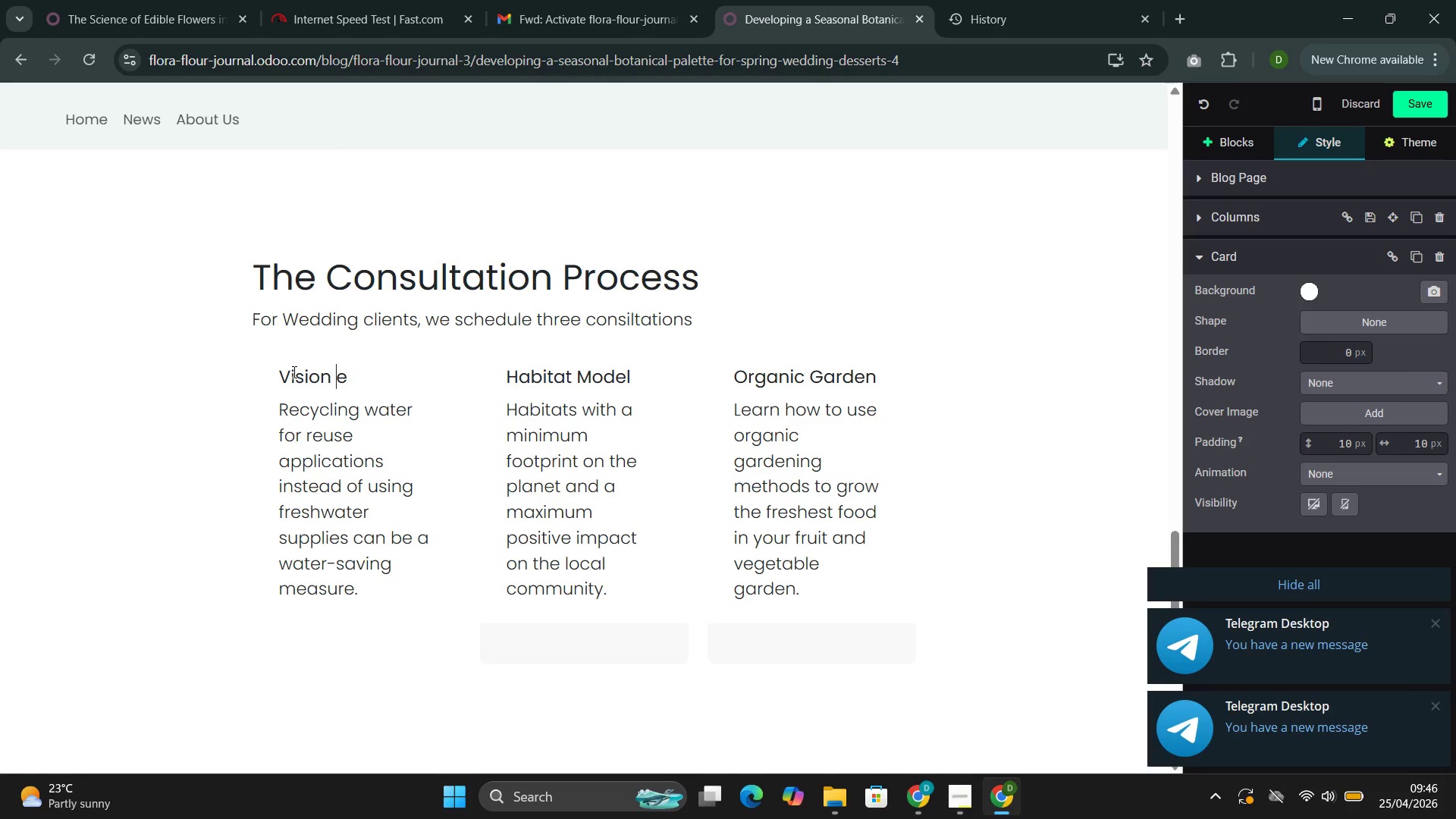 
key(Shift+S)
 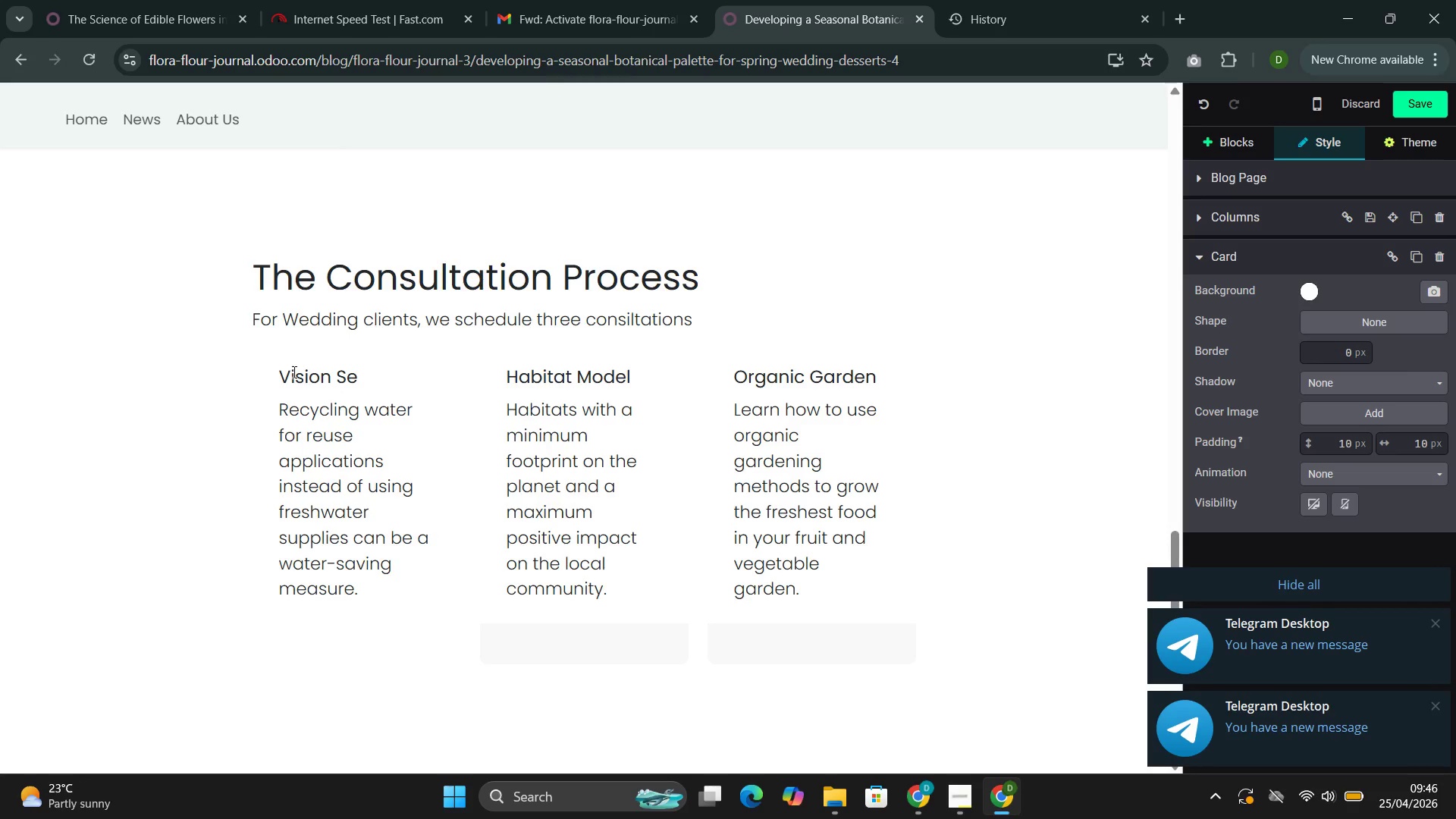 
key(ArrowRight)
 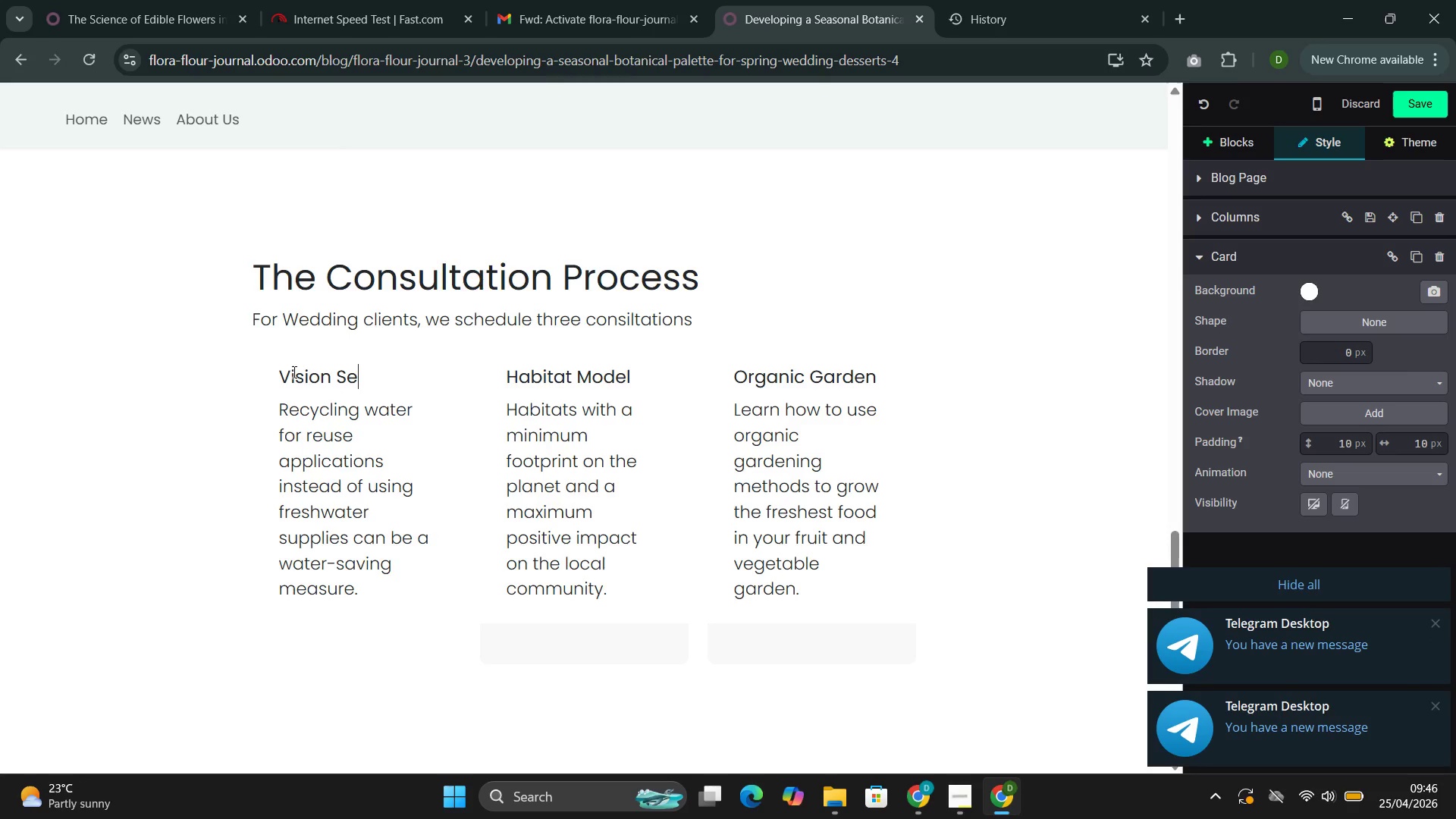 
type(ssion())
 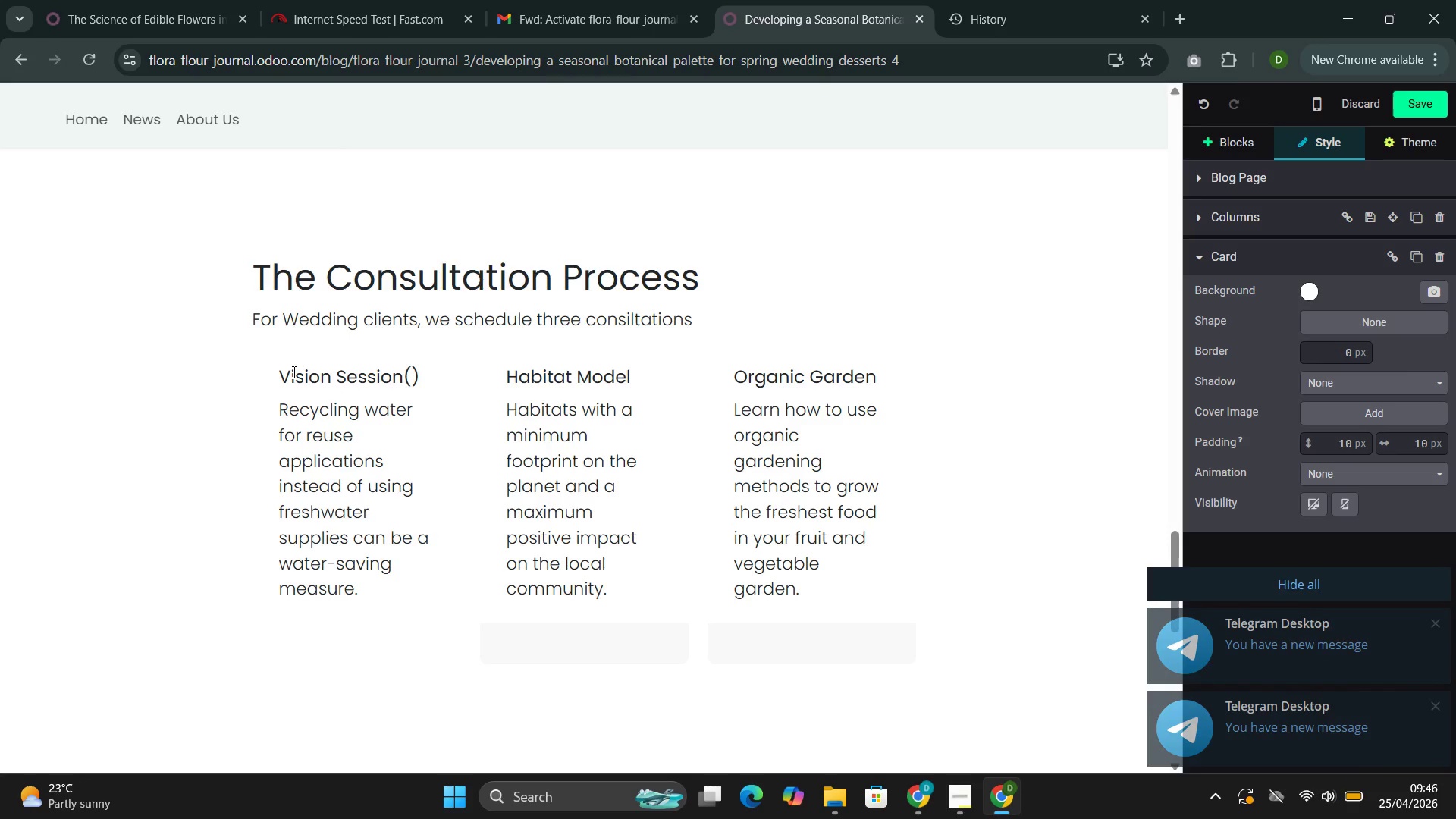 
key(Shift+ArrowLeft)
 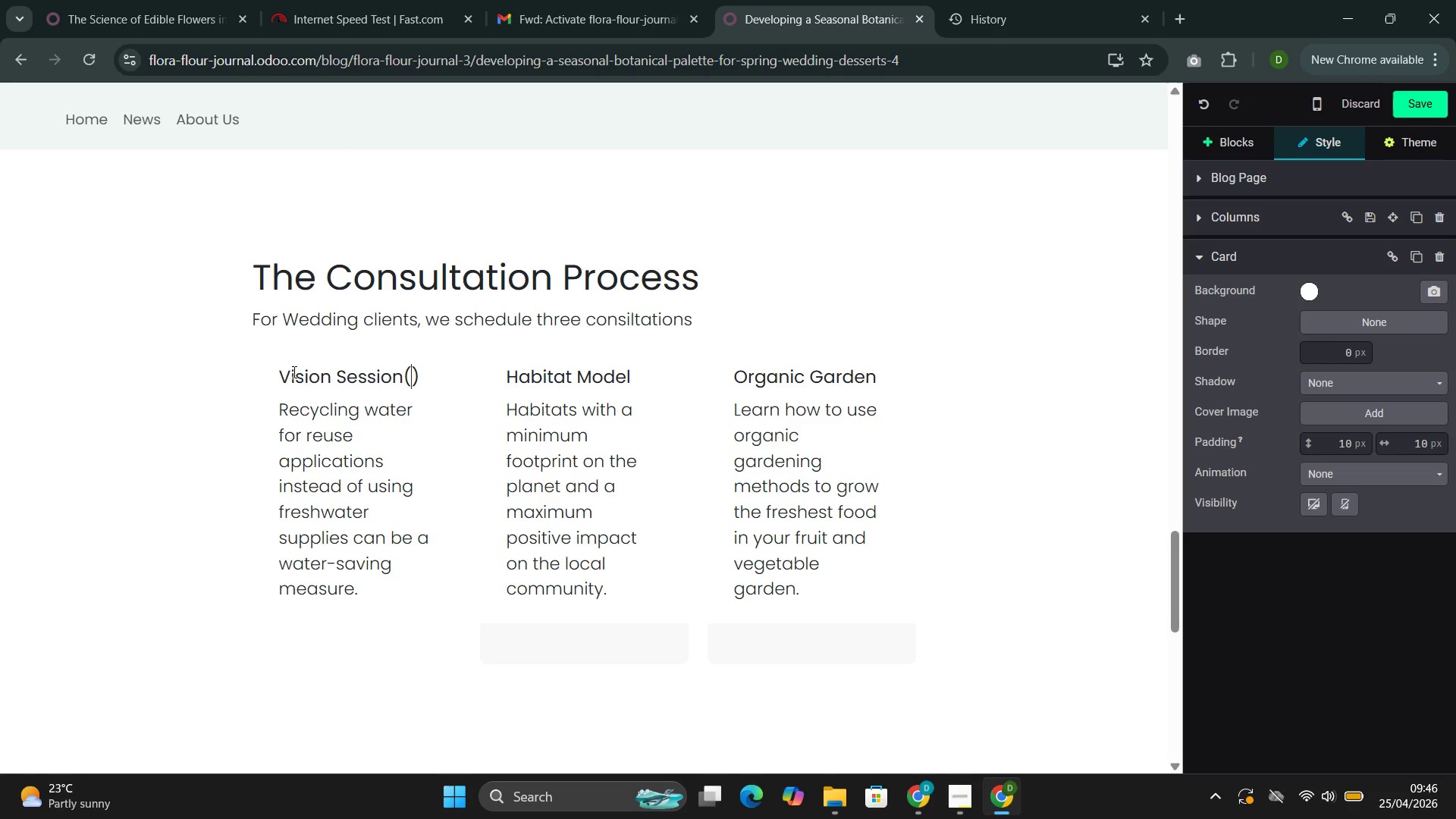 
wait(5.75)
 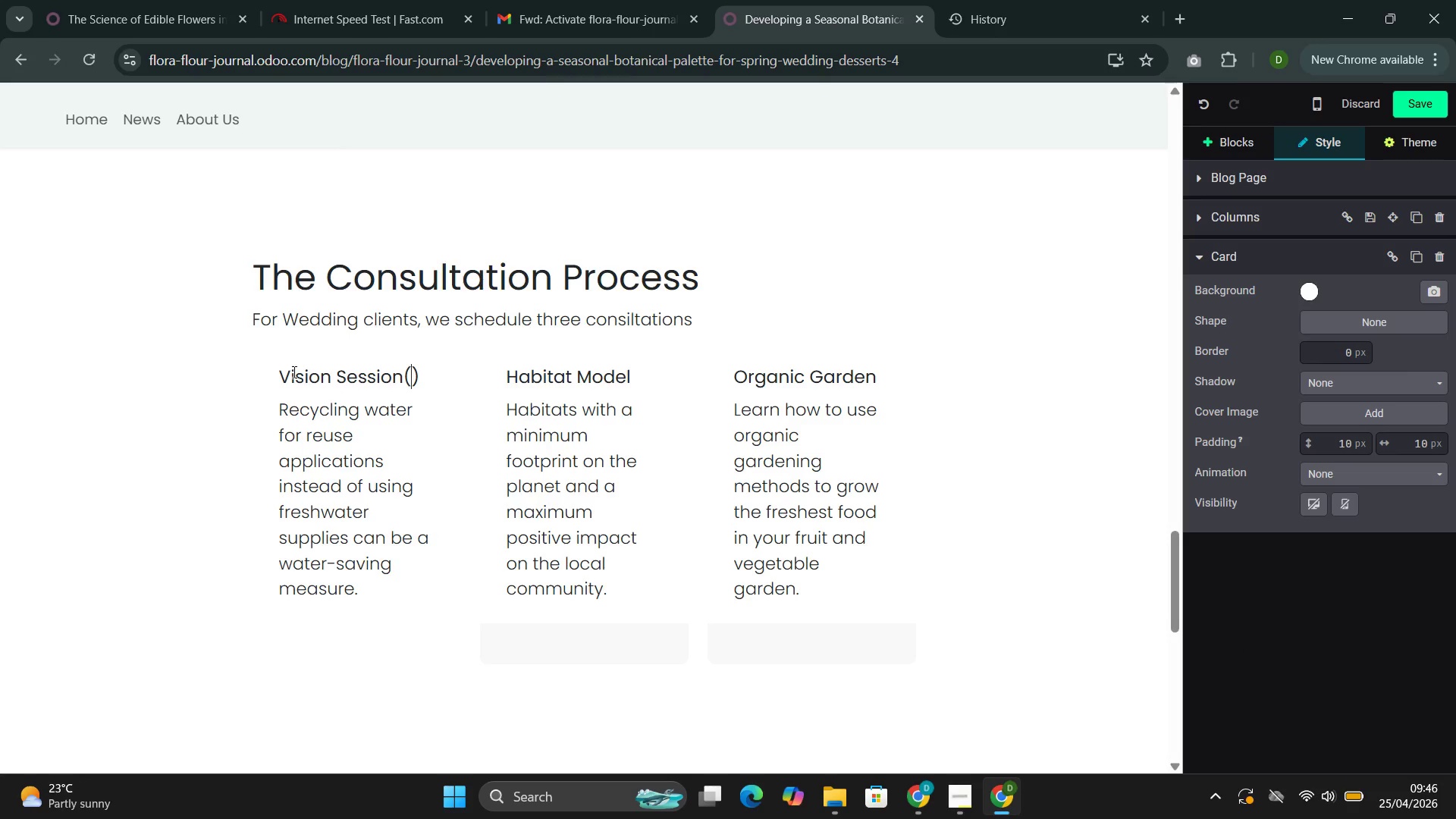 
type(6-8 months out)
 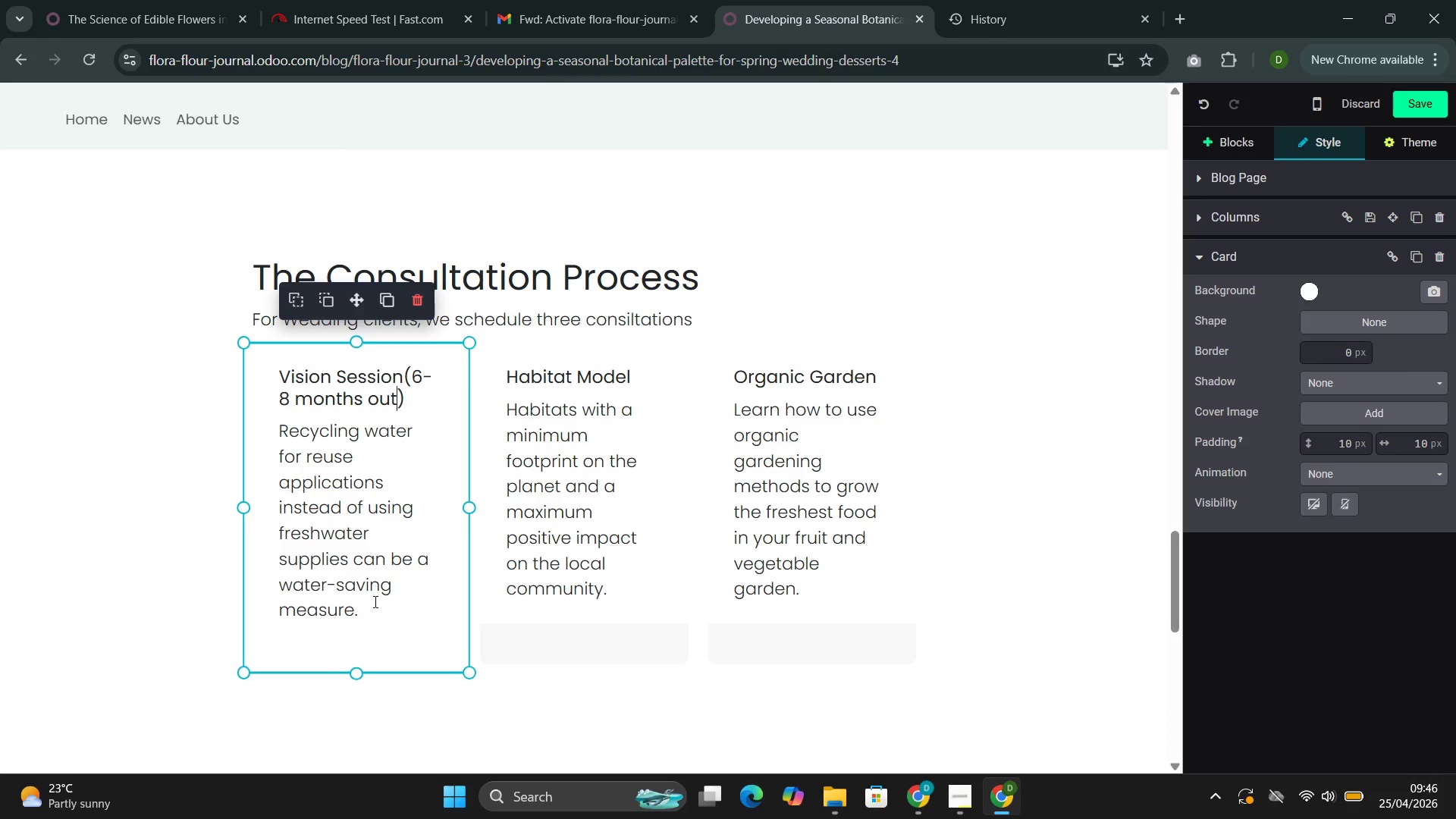 
left_click_drag(start_coordinate=[369, 612], to_coordinate=[297, 443])
 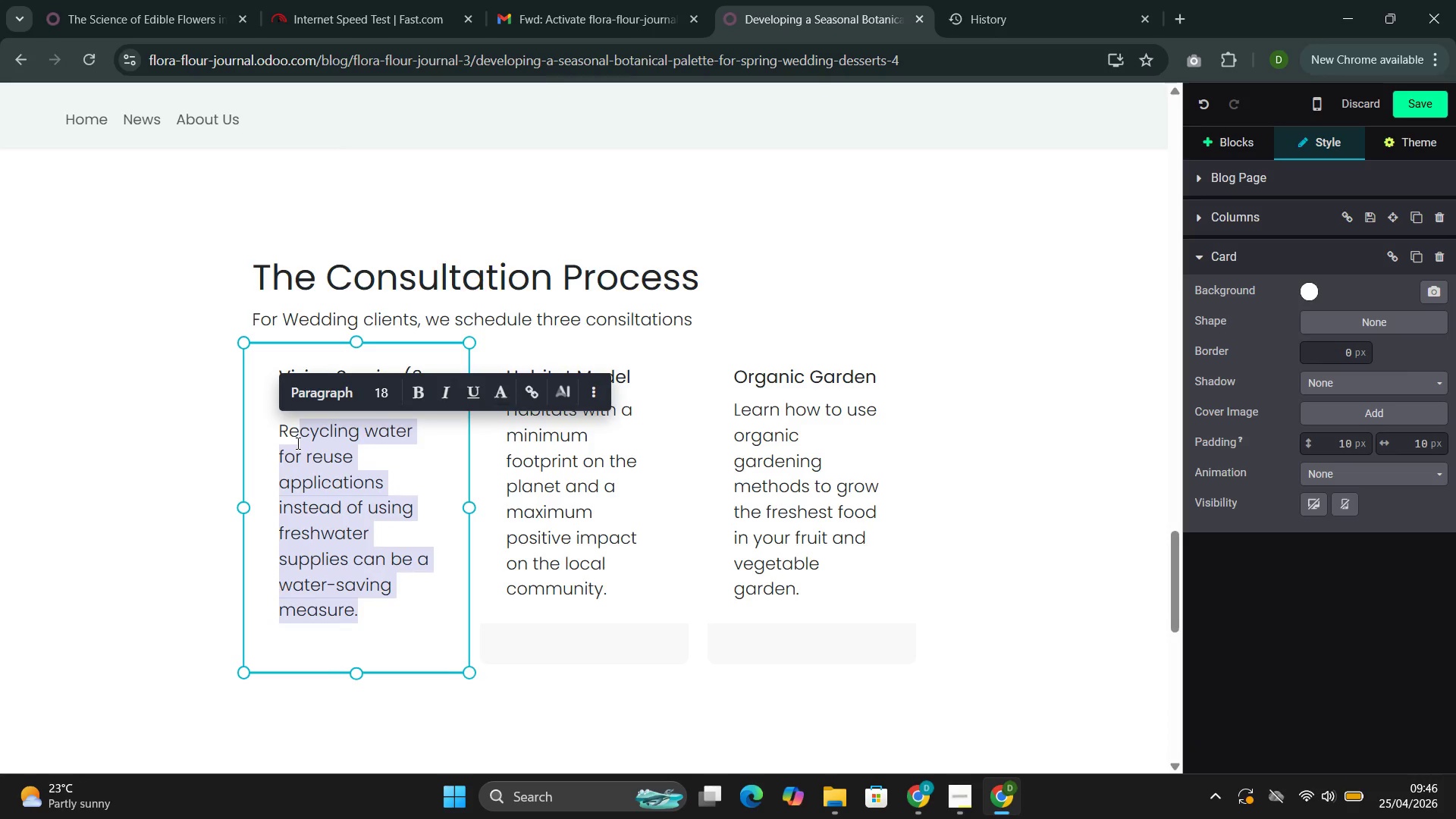 
key(Backspace)
key(Backspace)
key(Backspace)
type(expro)
key(Backspace)
type(lore)
 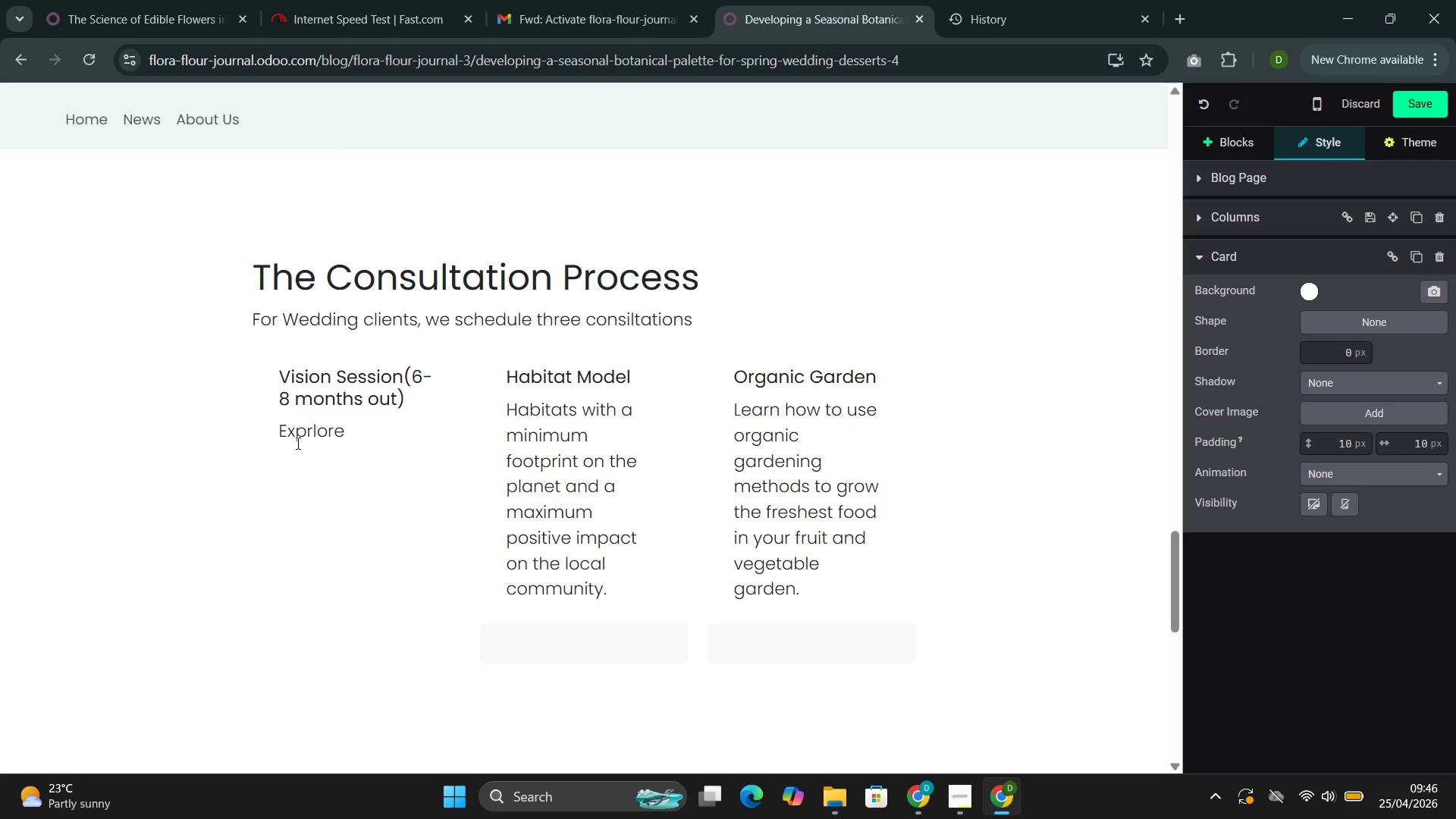 
key(ArrowRight)
 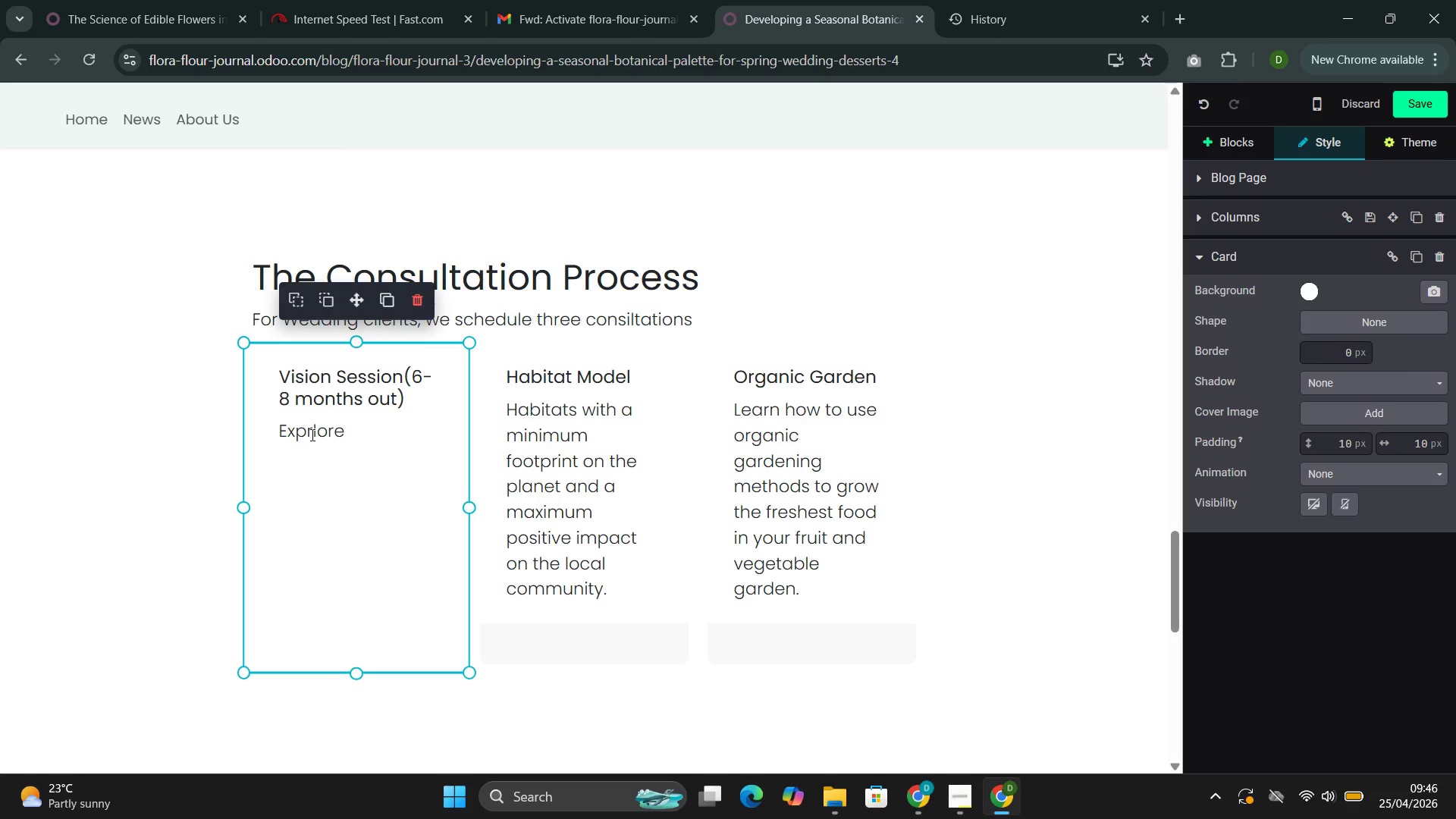 
left_click([315, 431])
 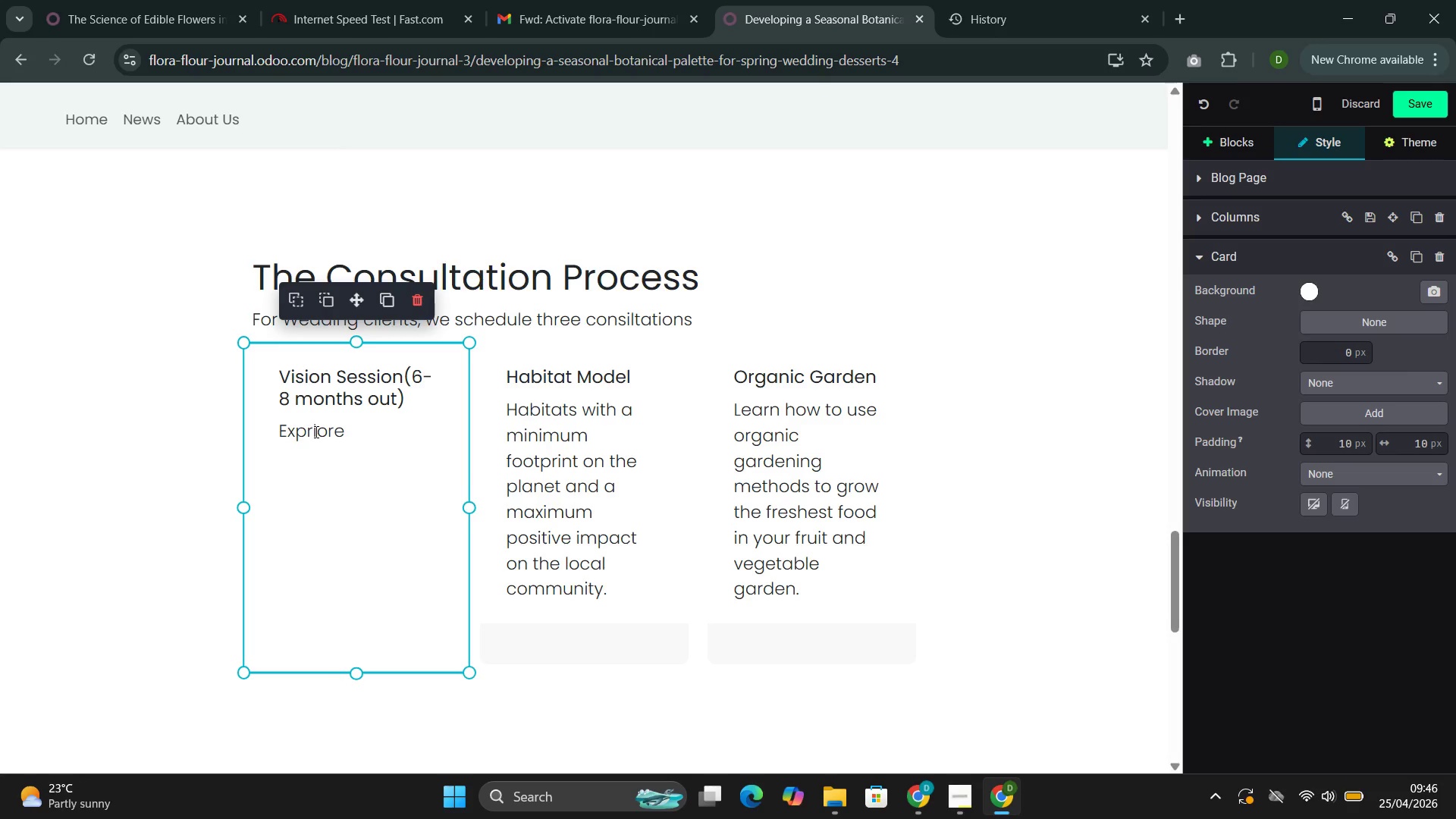 
key(Backspace)
 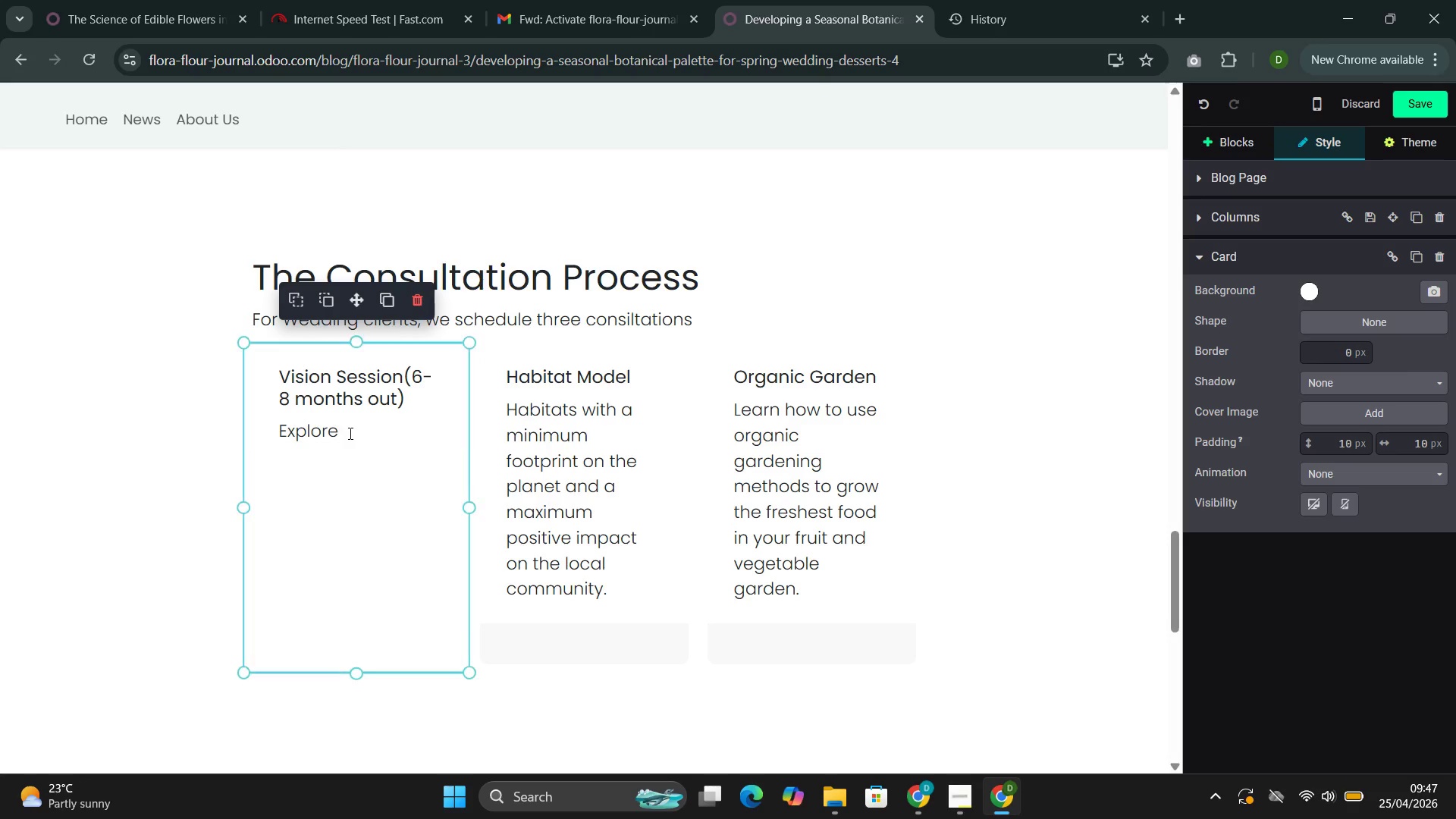 
left_click([349, 433])
 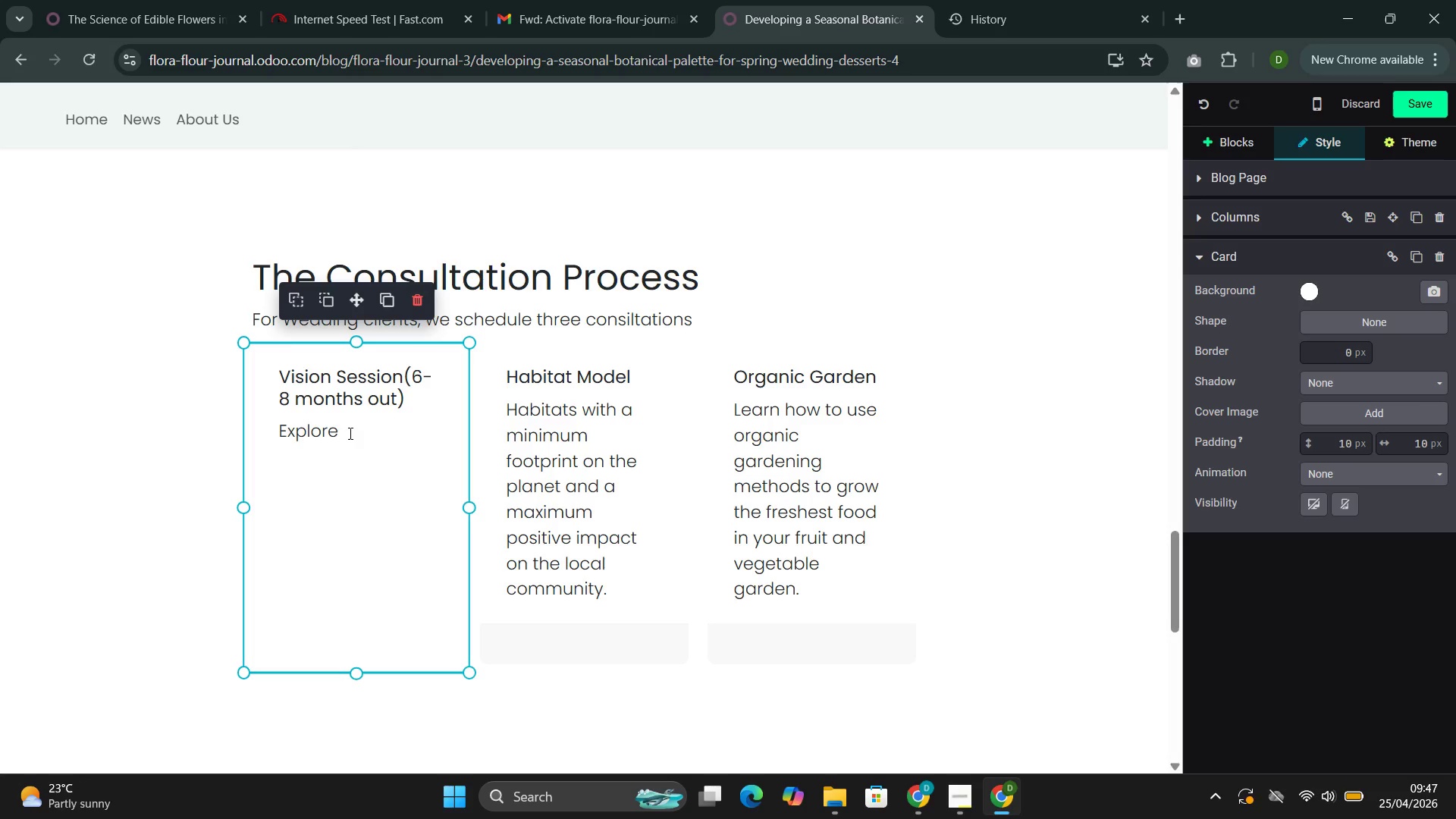 
type(the cople's aesthetic )
key(Backspace)
type(,share seasonal project)
 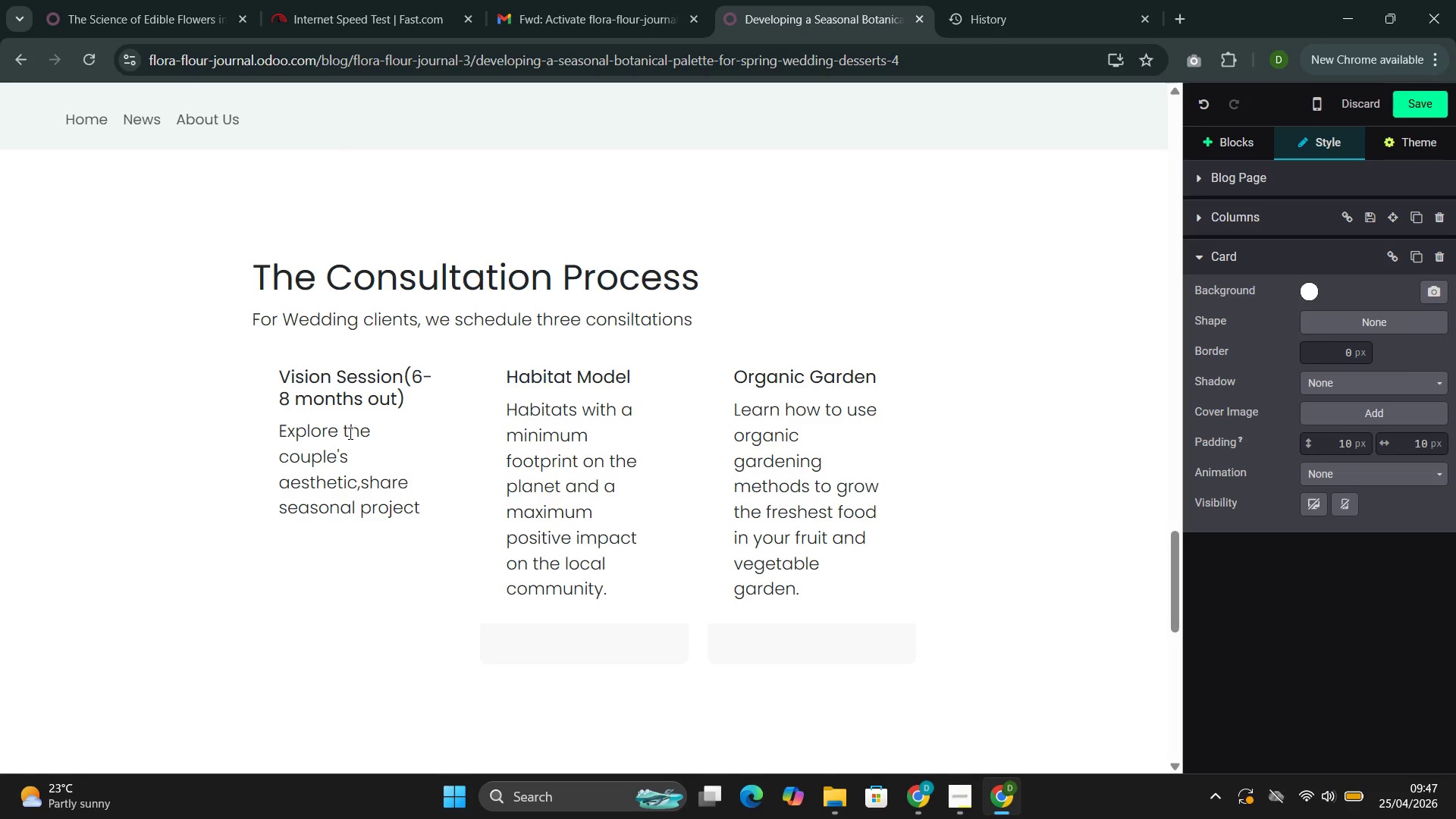 
wait(5.83)
 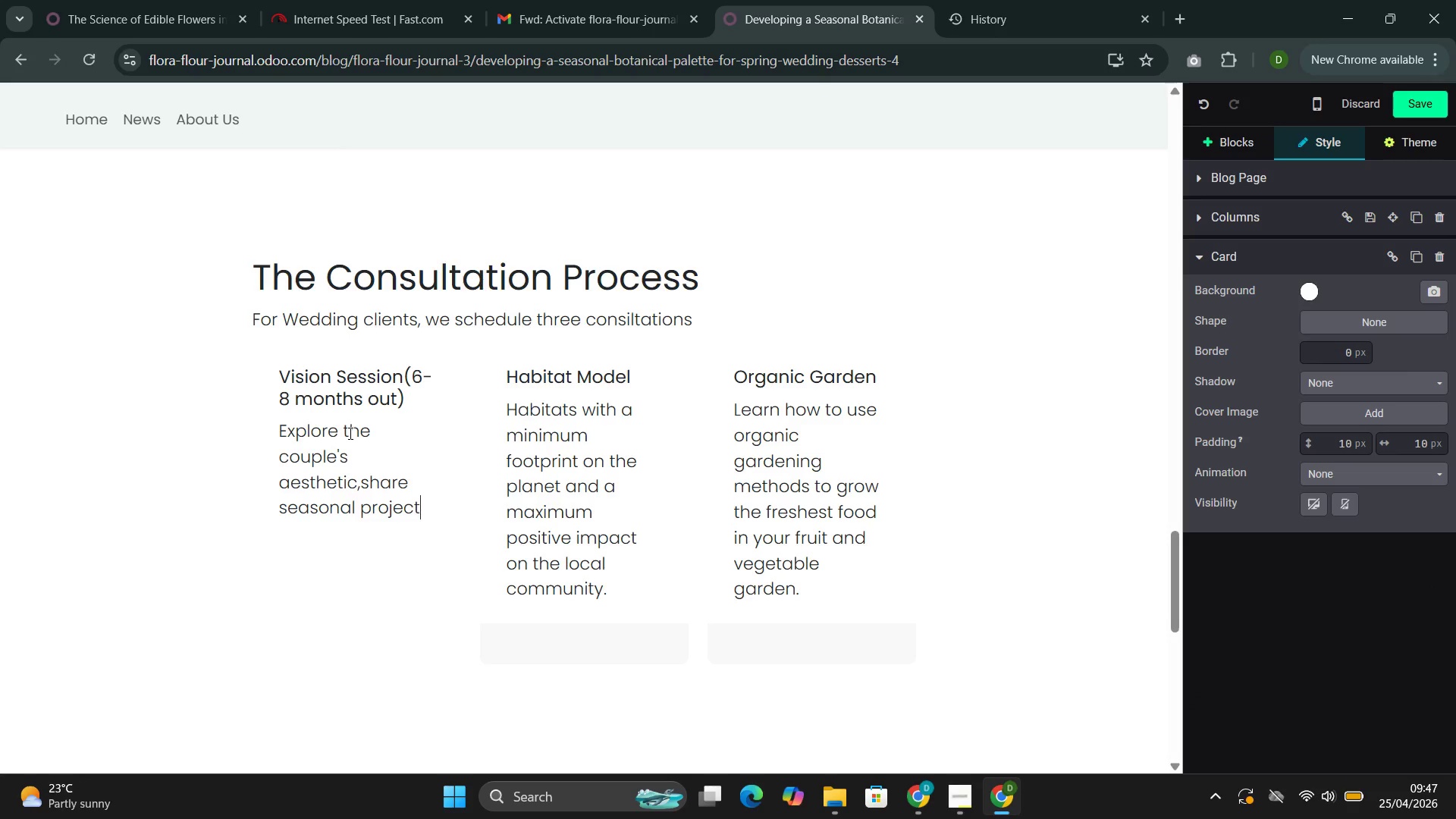 
type(o)
key(Backspace)
type(ions )
key(Backspace)
type(, and begin palette development)
 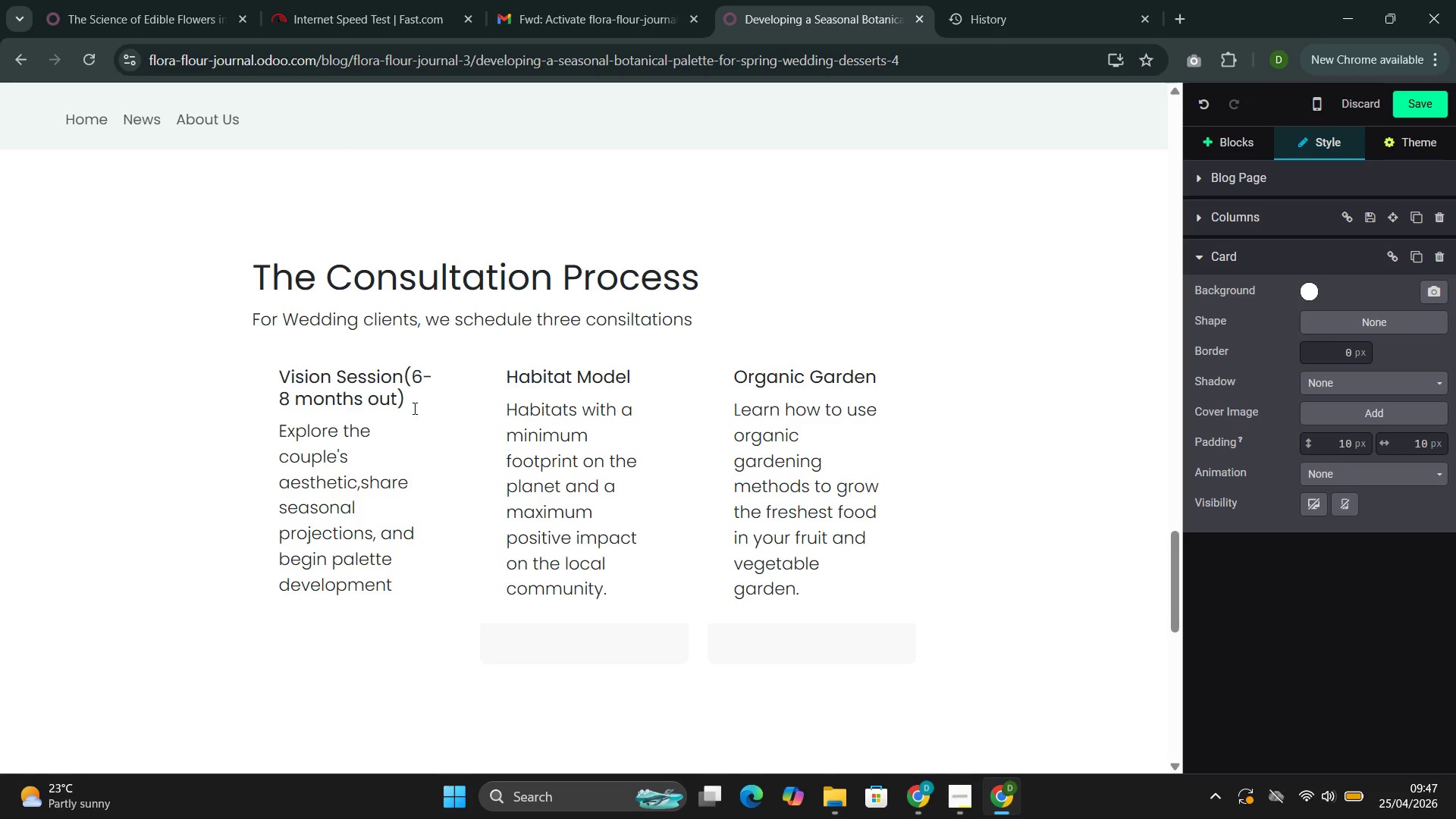 
left_click_drag(start_coordinate=[641, 380], to_coordinate=[524, 375])
 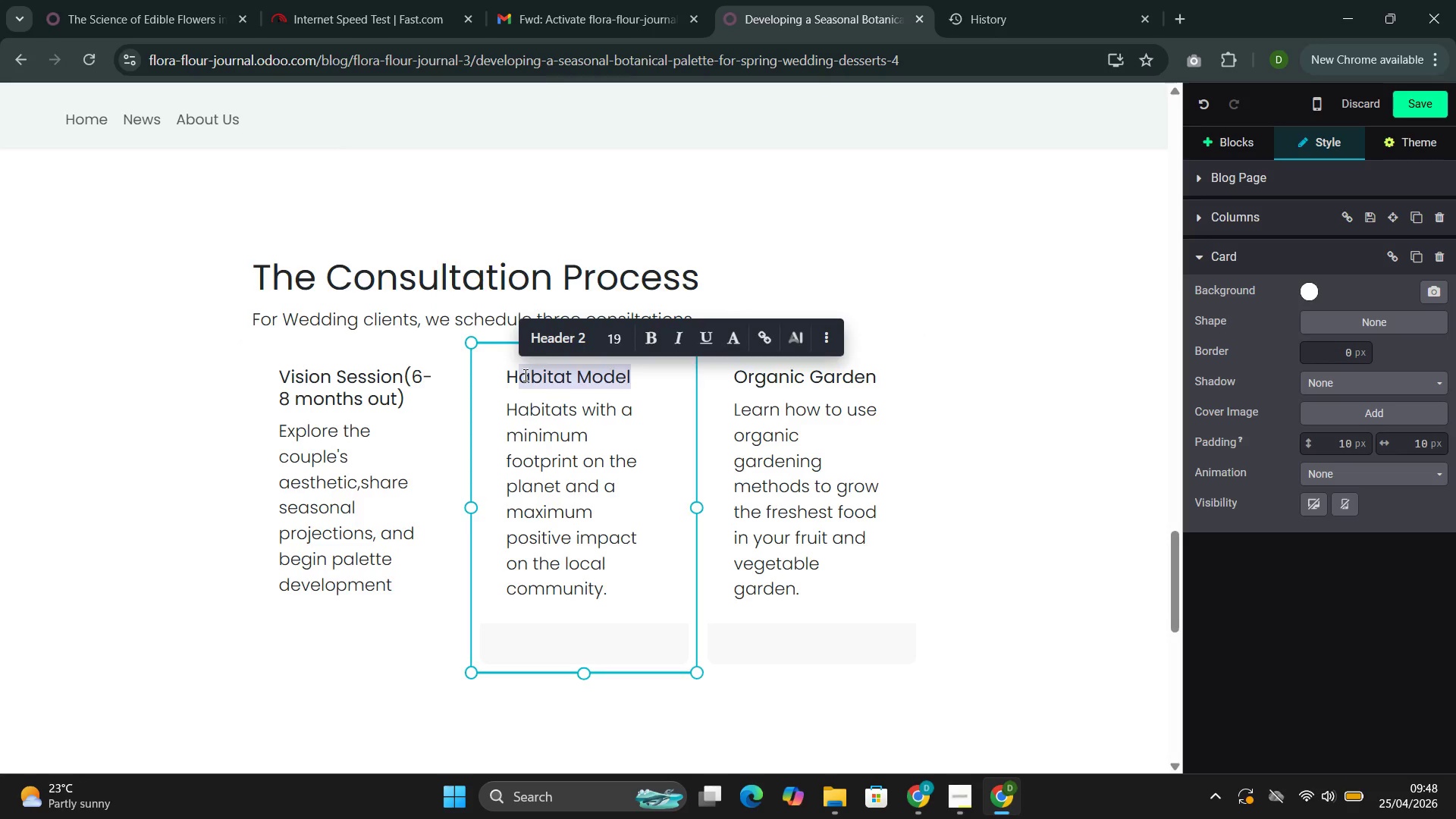 
key(Backspace)
key(Backspace)
type(Tasting())
 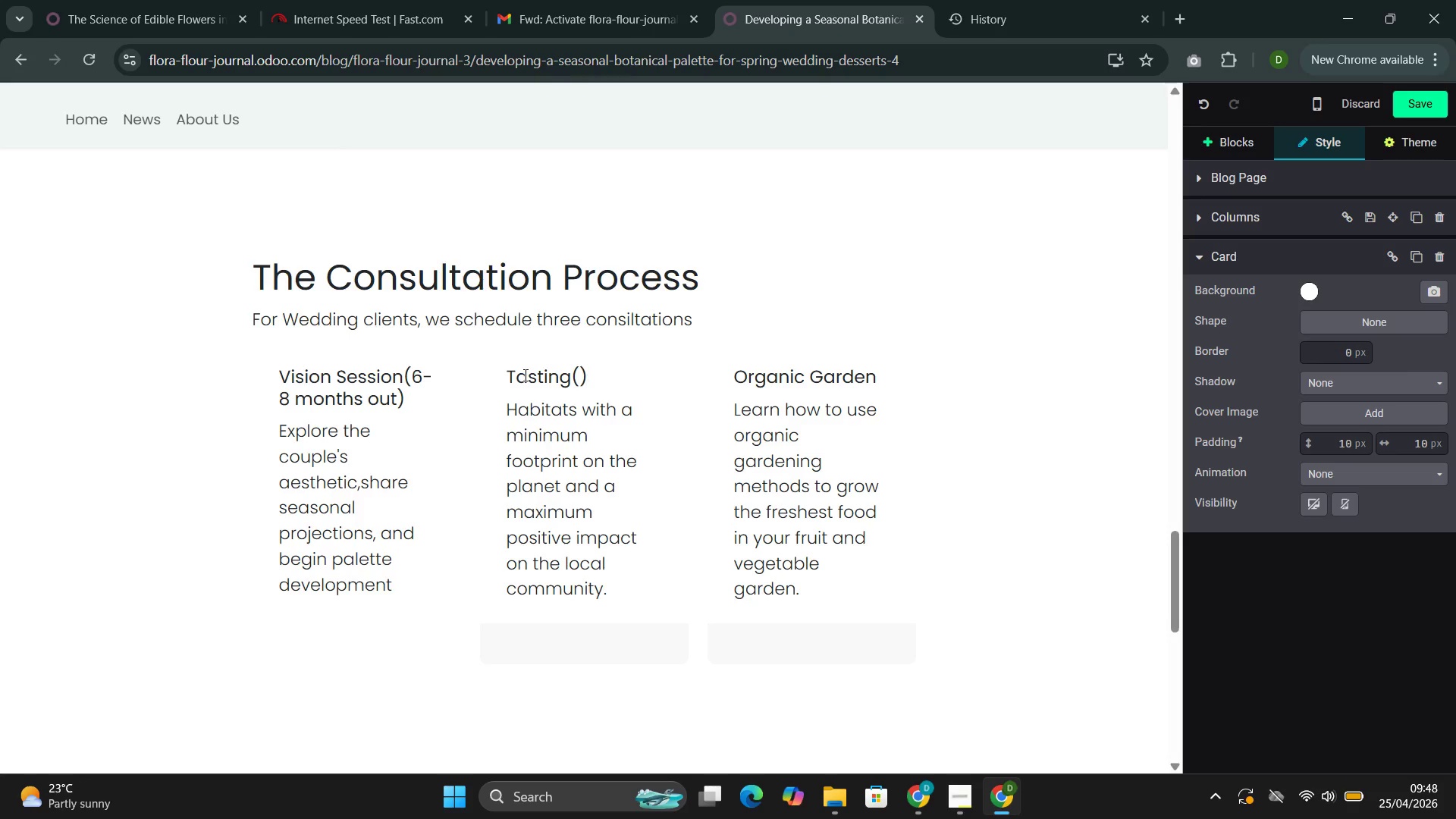 
key(ArrowLeft)
 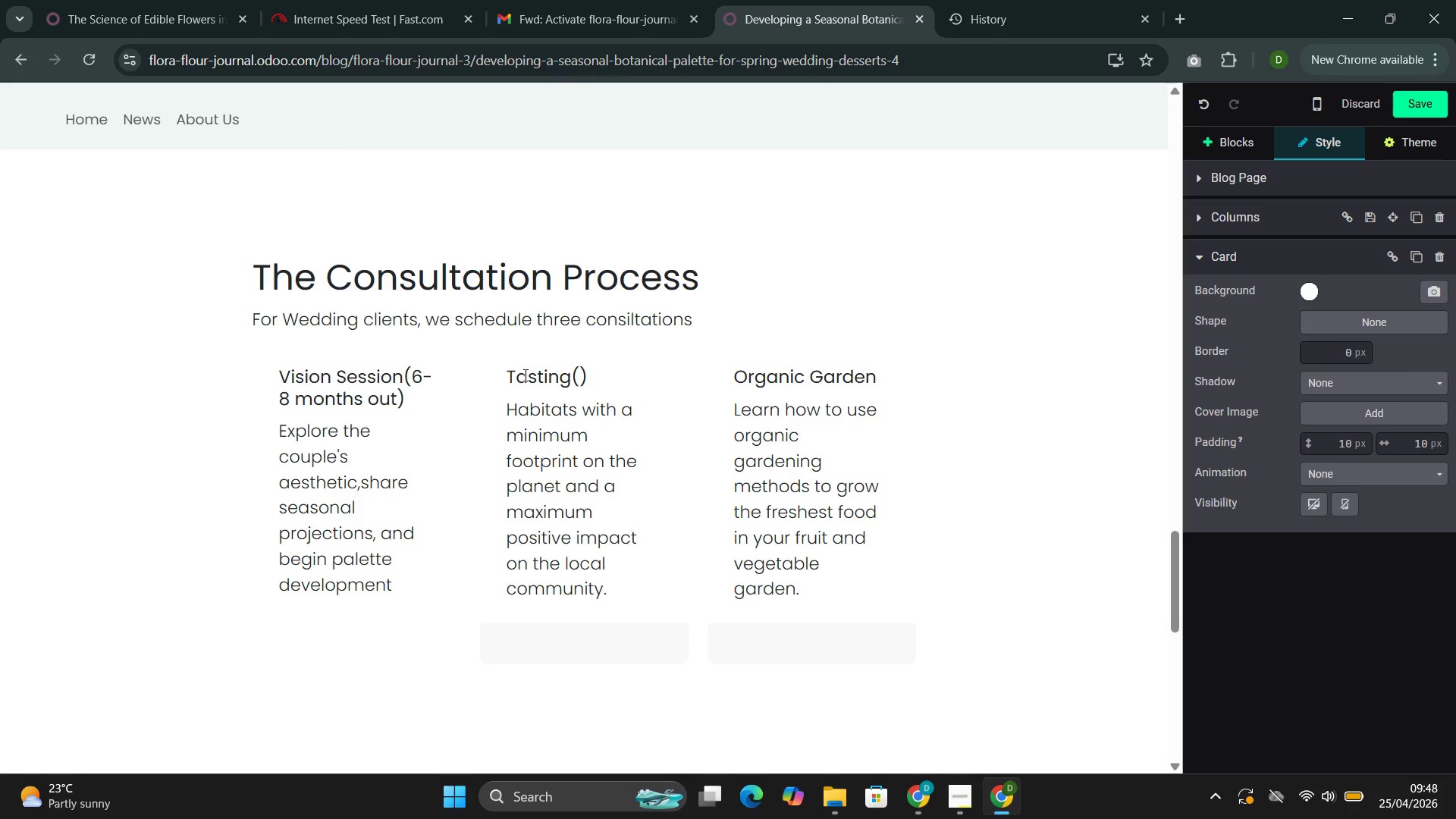 
key(2)
 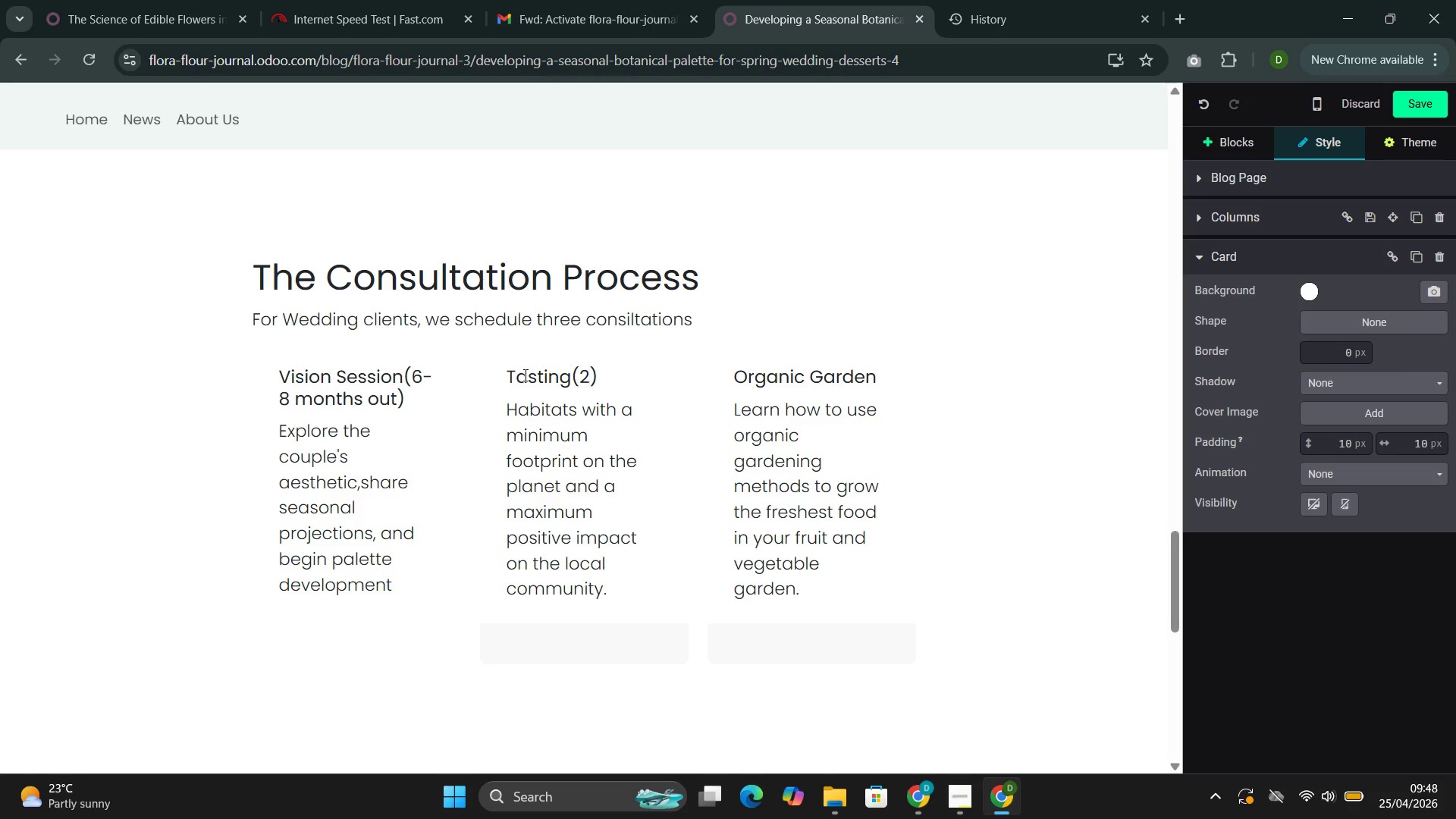 
key(Minus)
 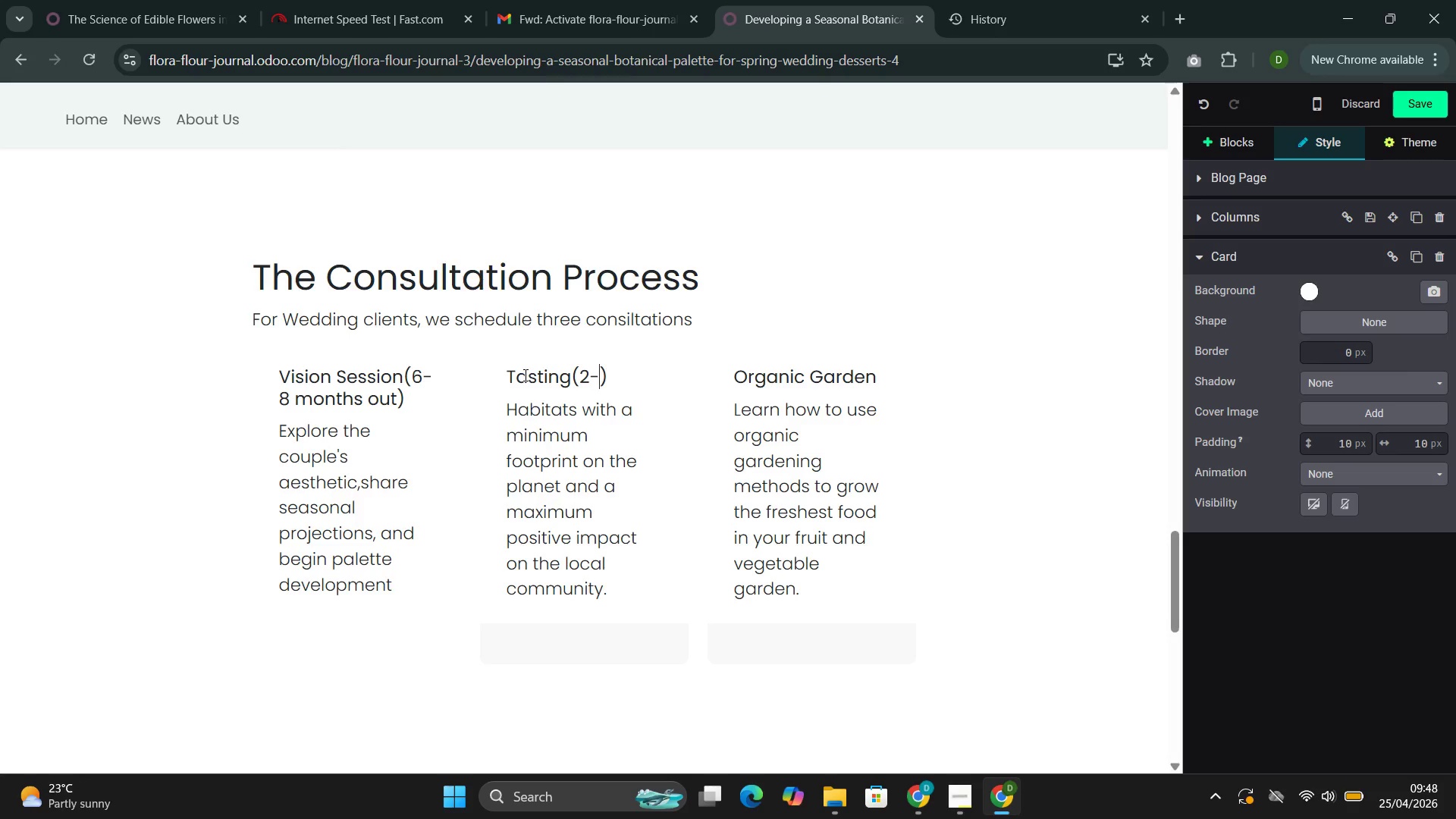 
key(4)
 